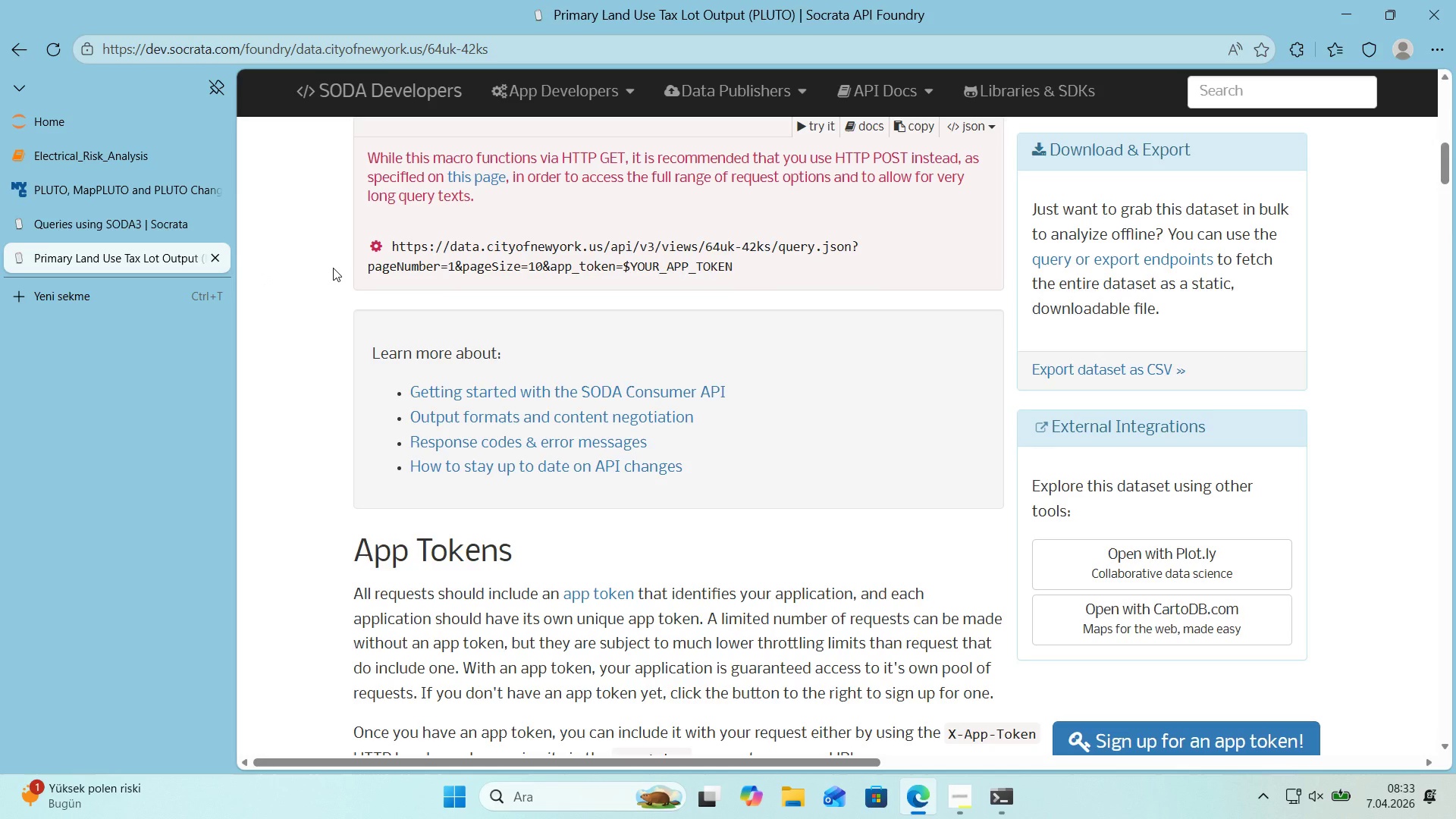 
wait(16.89)
 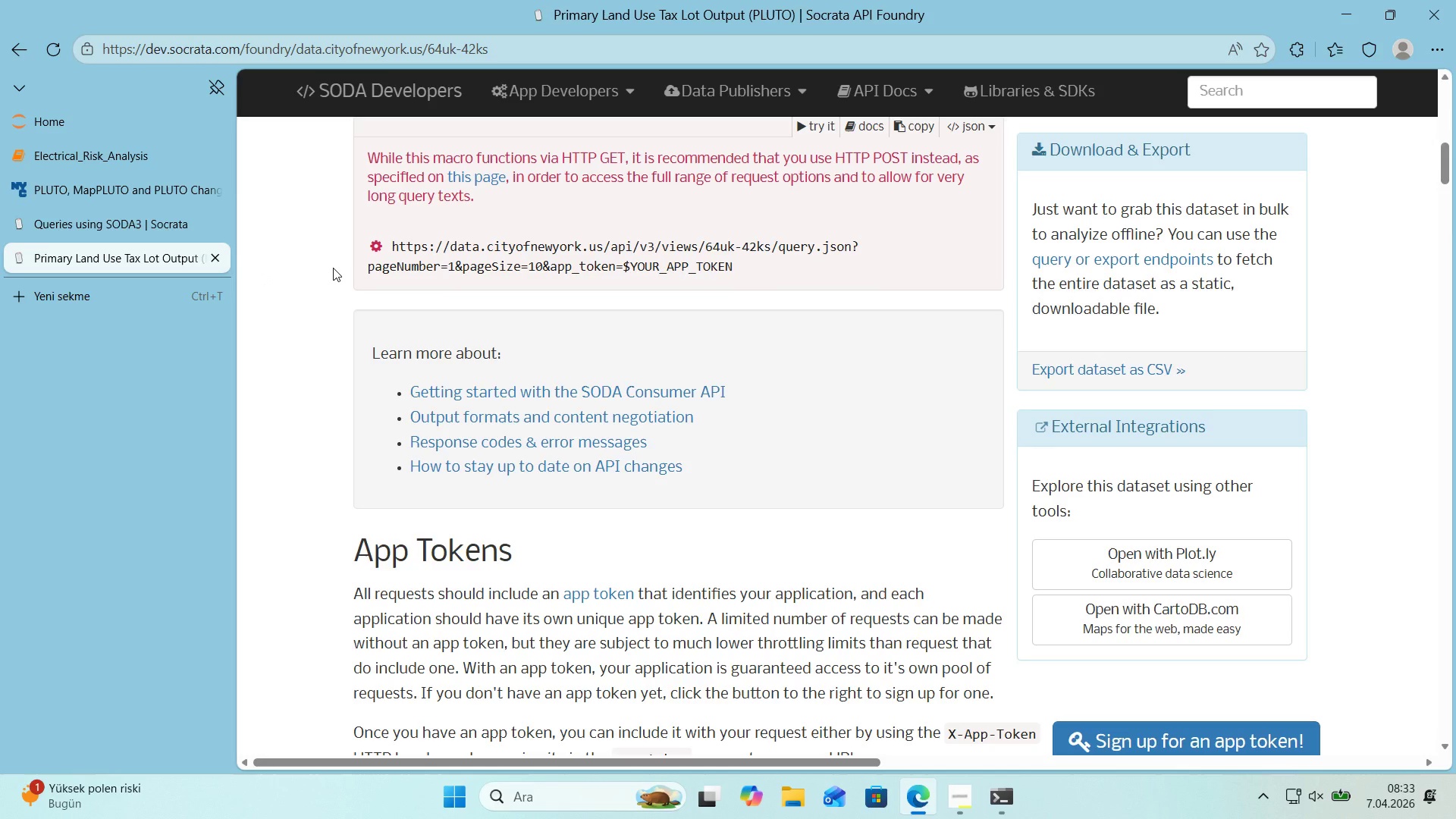 
left_click([149, 165])
 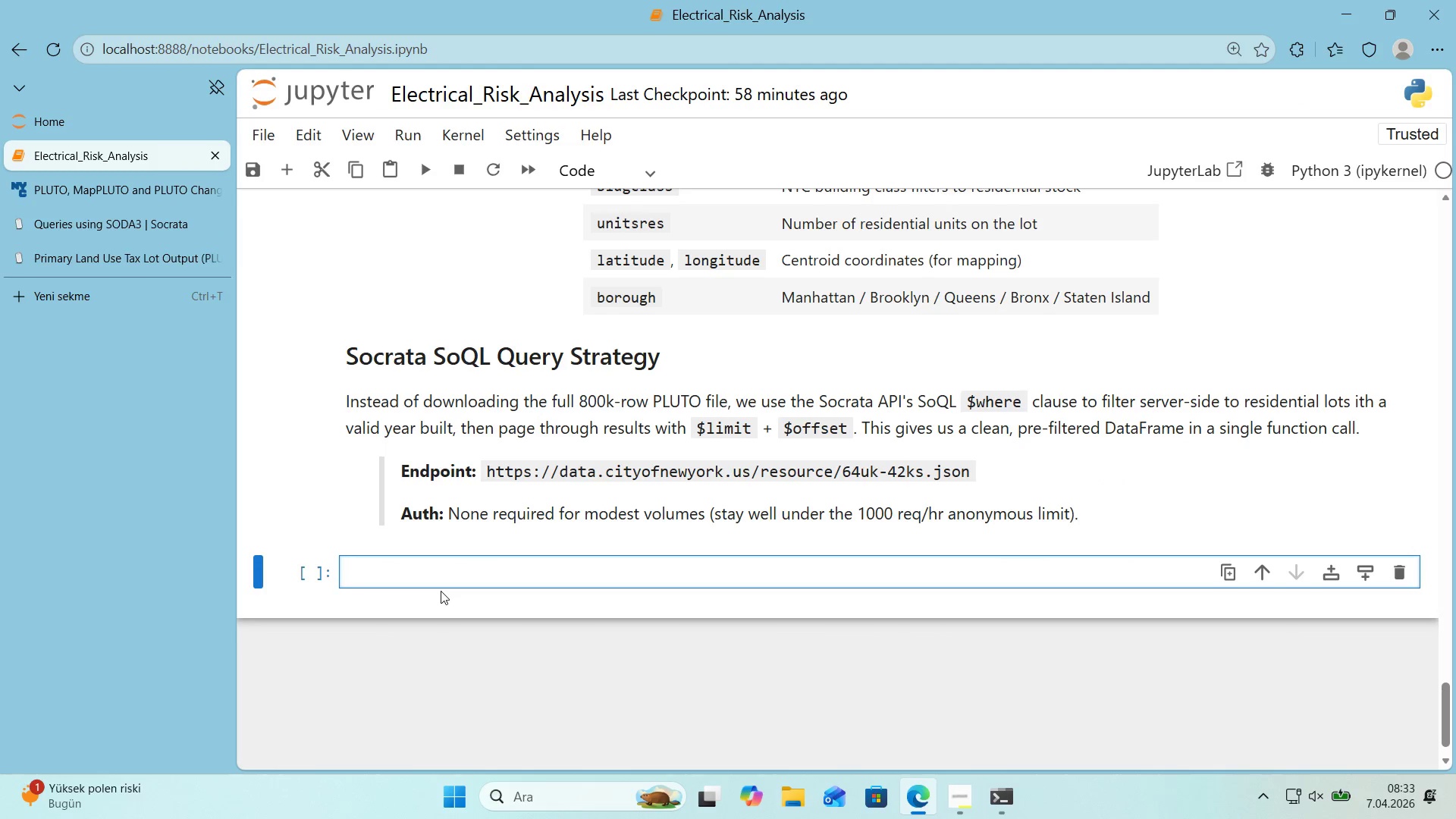 
scroll: coordinate [475, 573], scroll_direction: up, amount: 12.0
 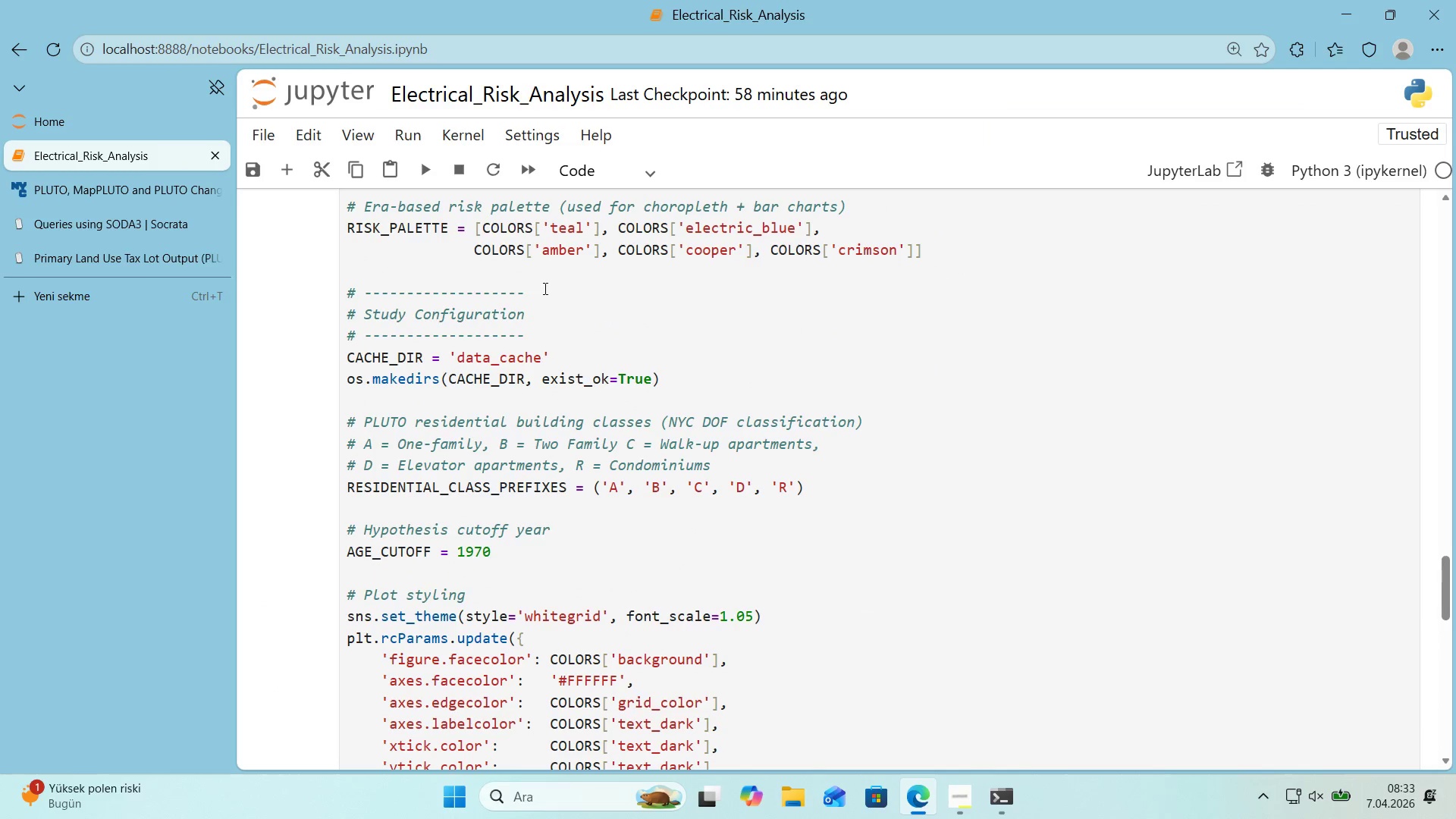 
left_click_drag(start_coordinate=[534, 292], to_coordinate=[346, 293])
 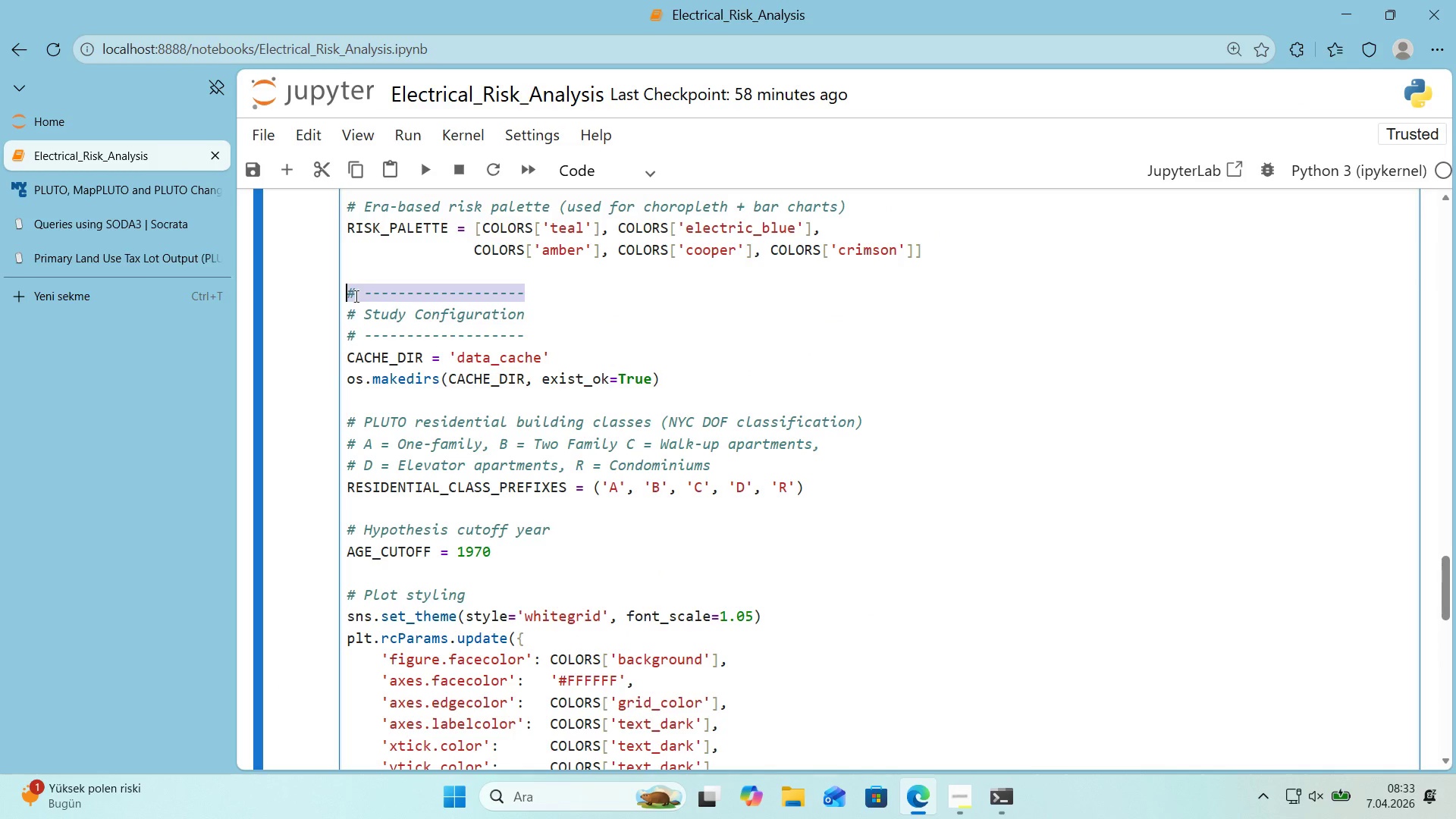 
key(Control+ControlLeft)
 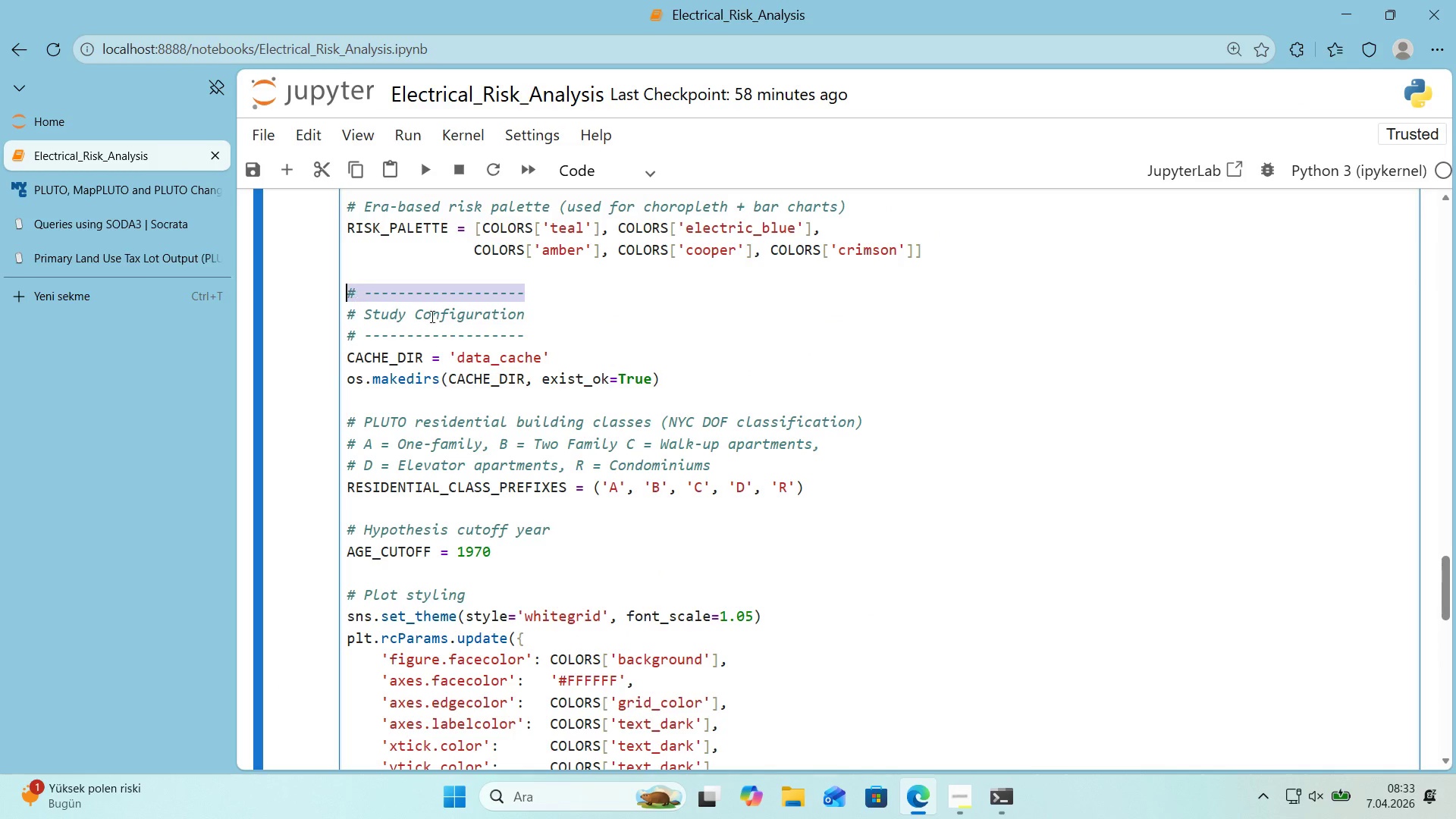 
key(Control+C)
 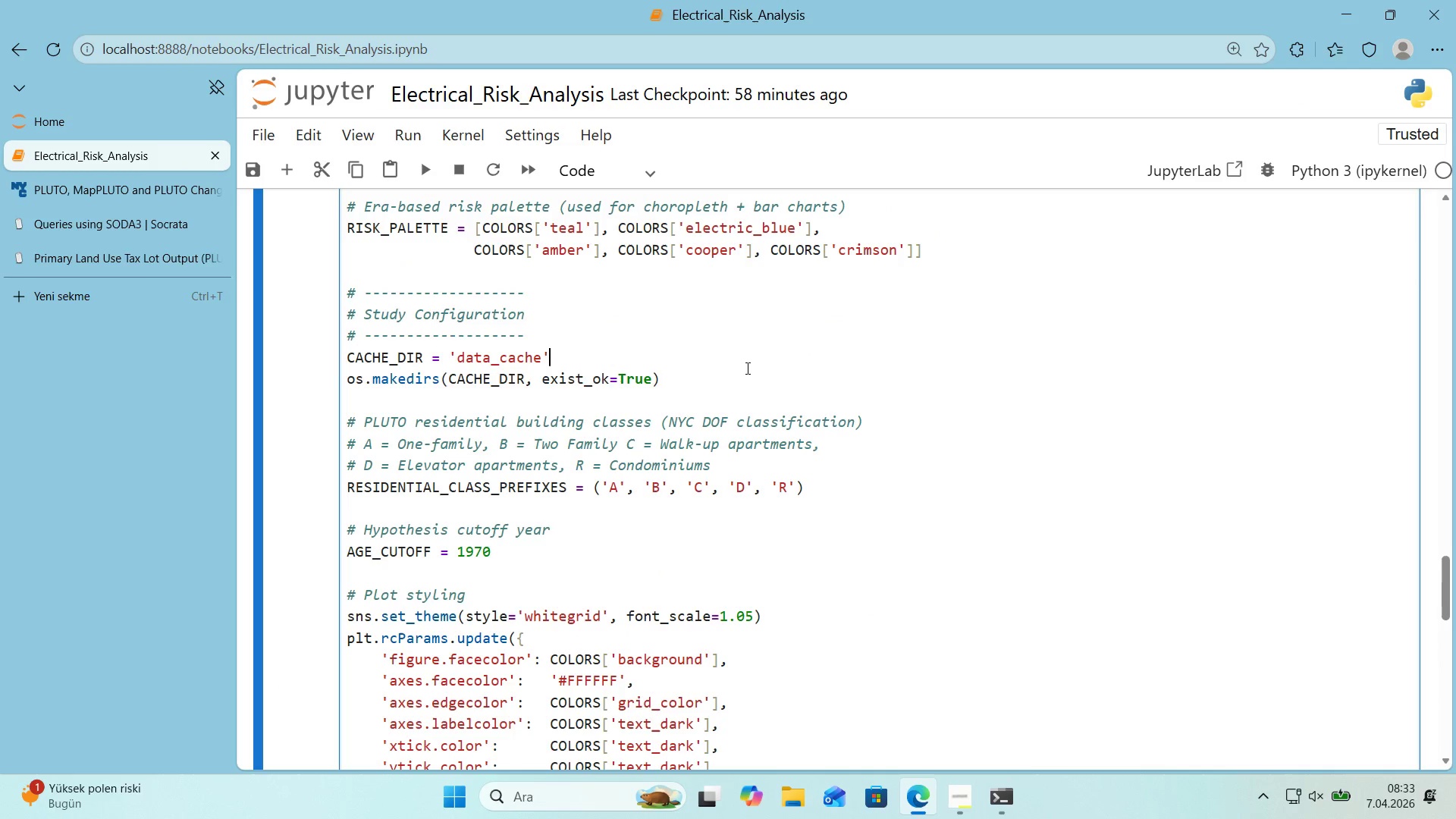 
left_click([746, 368])
 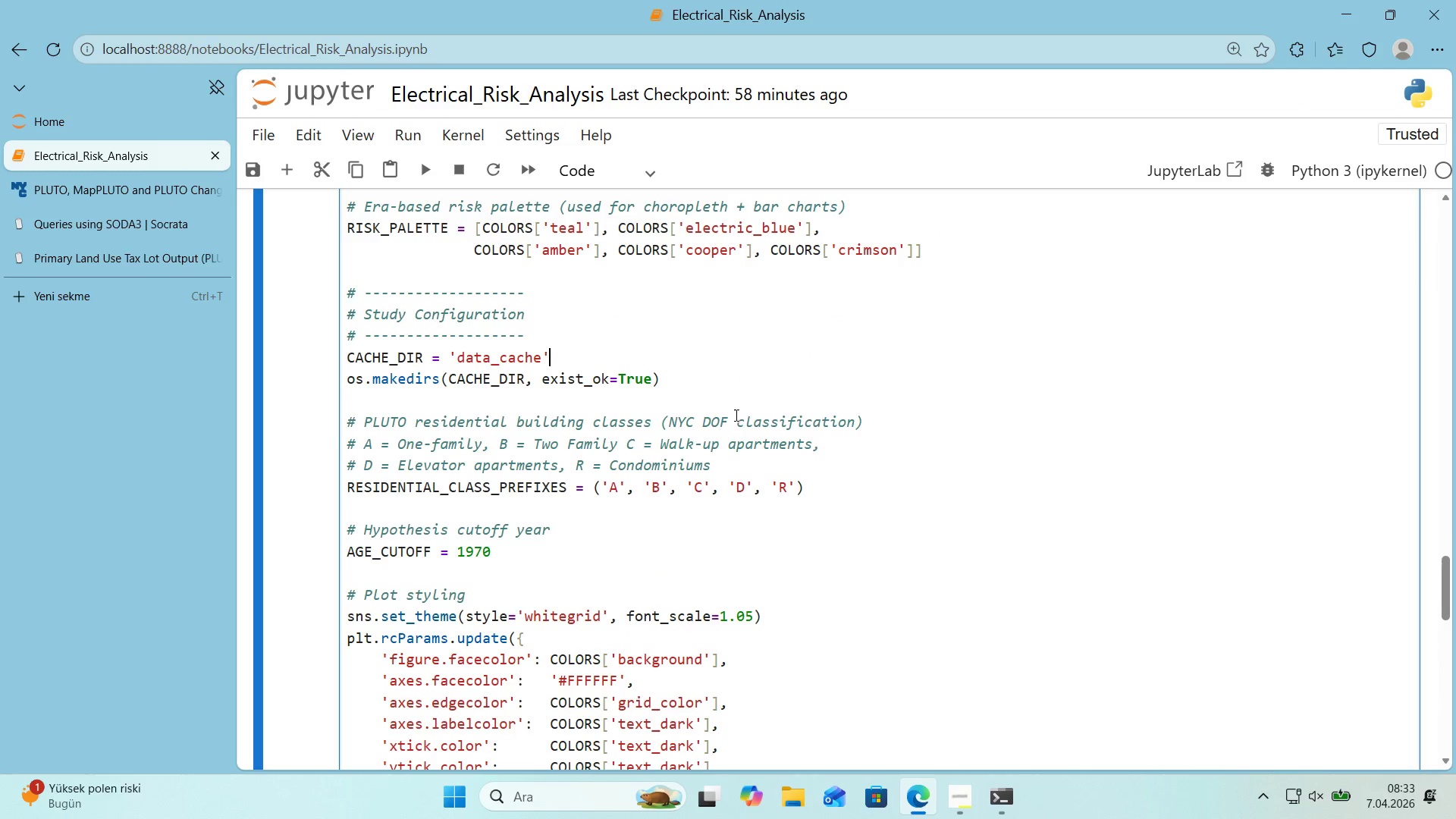 
scroll: coordinate [617, 518], scroll_direction: down, amount: 14.0
 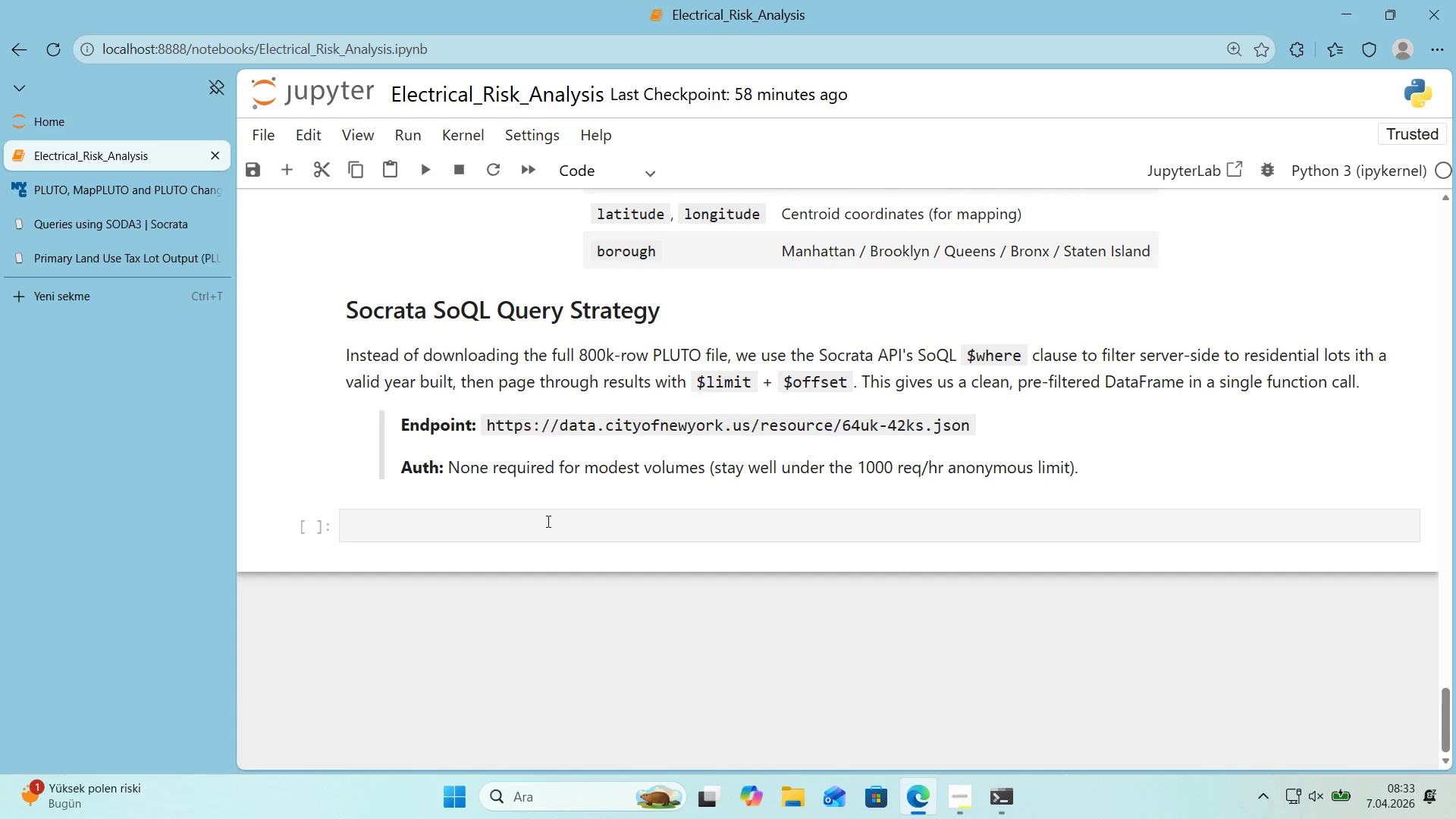 
key(Control+ControlLeft)
 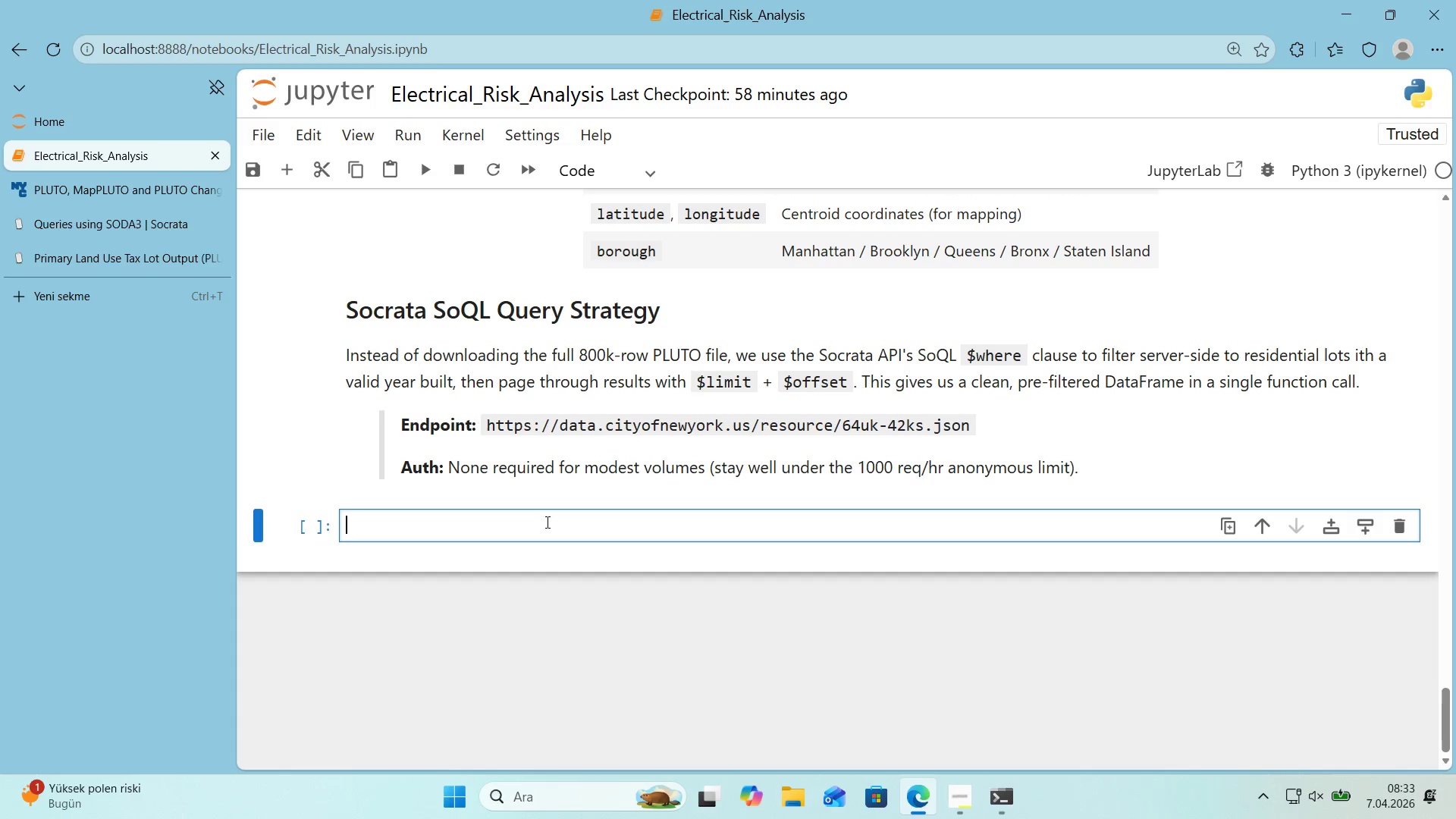 
key(Control+V)
 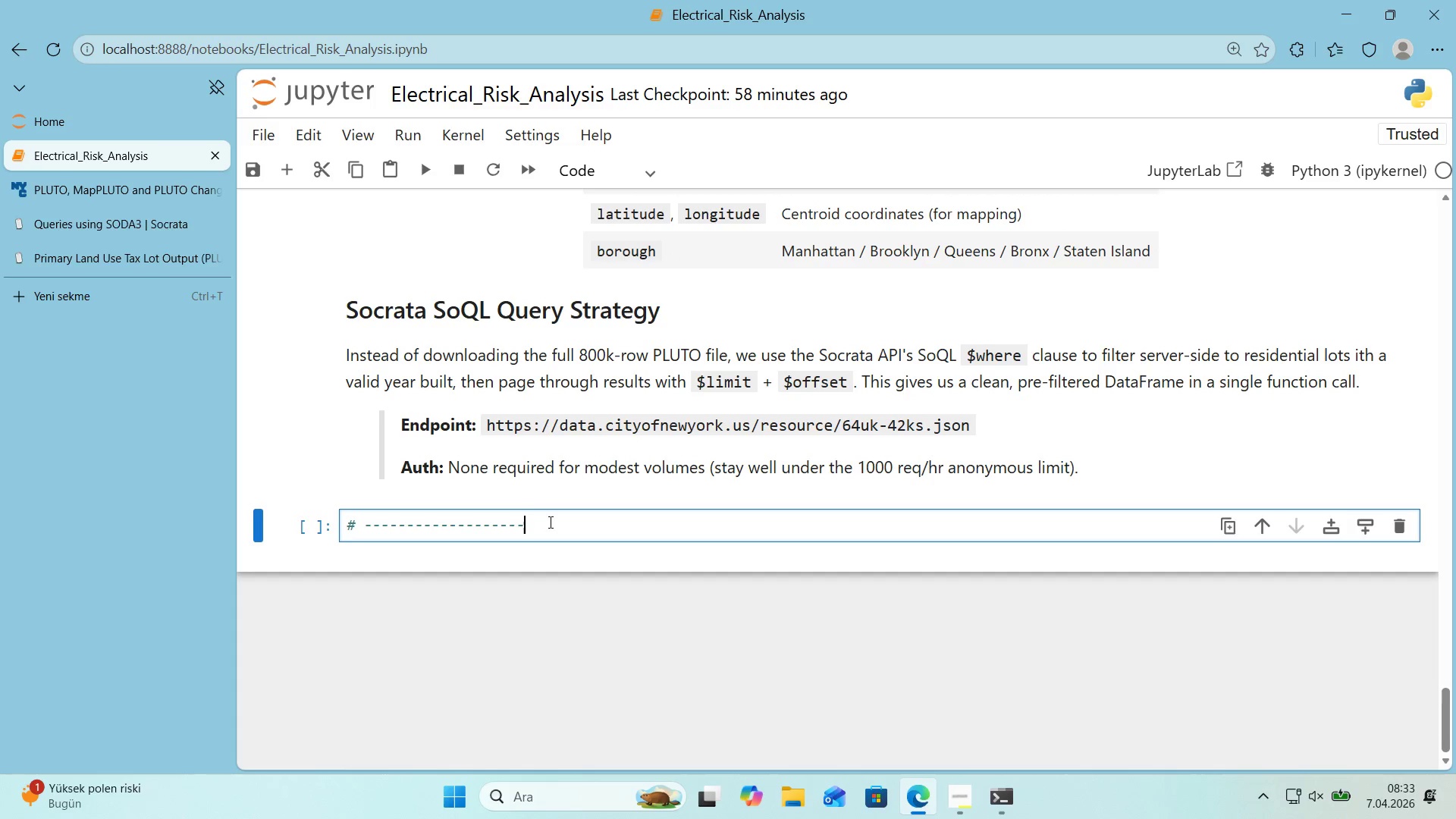 
key(Control+ControlLeft)
 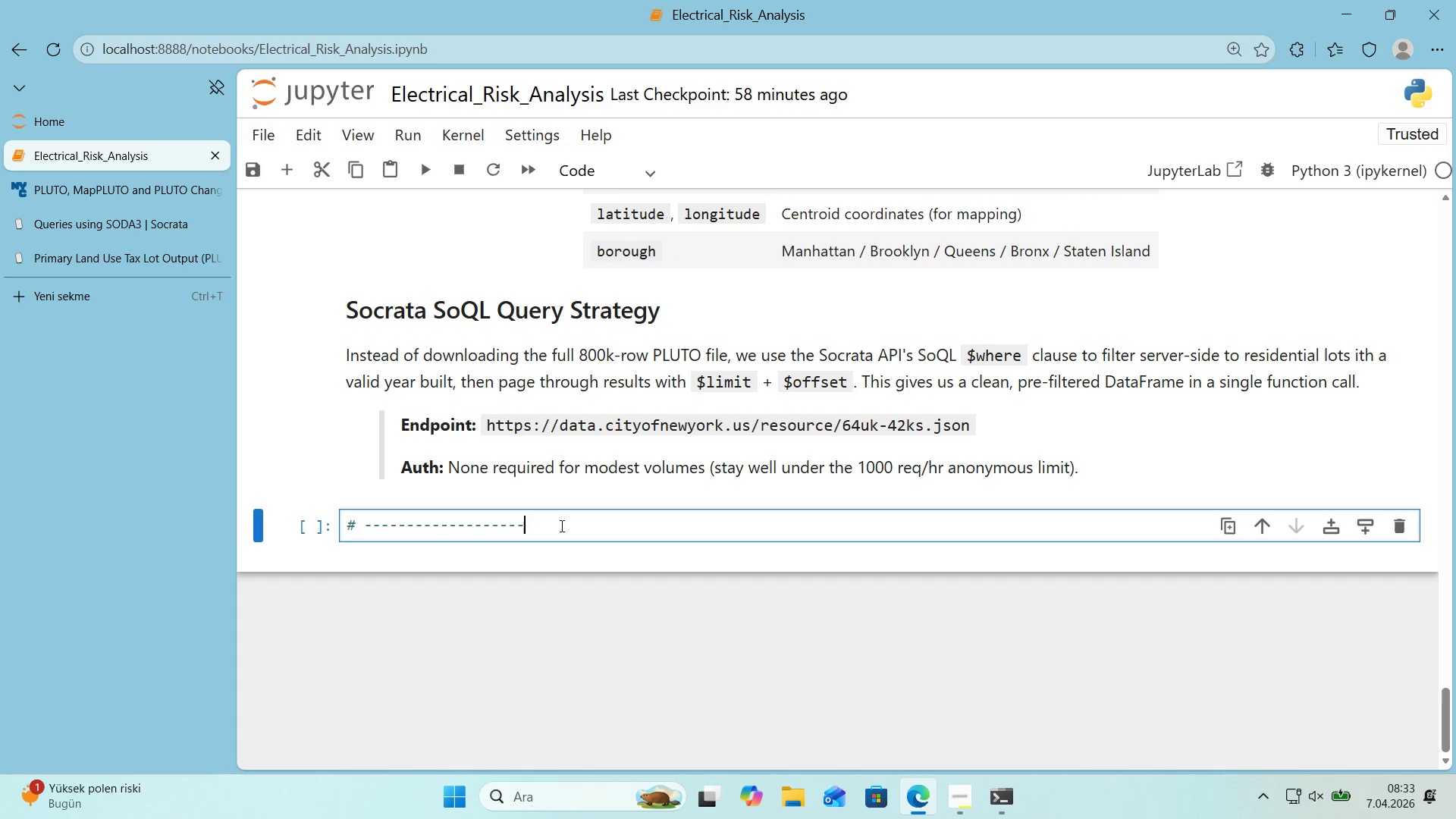 
key(Control+ControlLeft)
 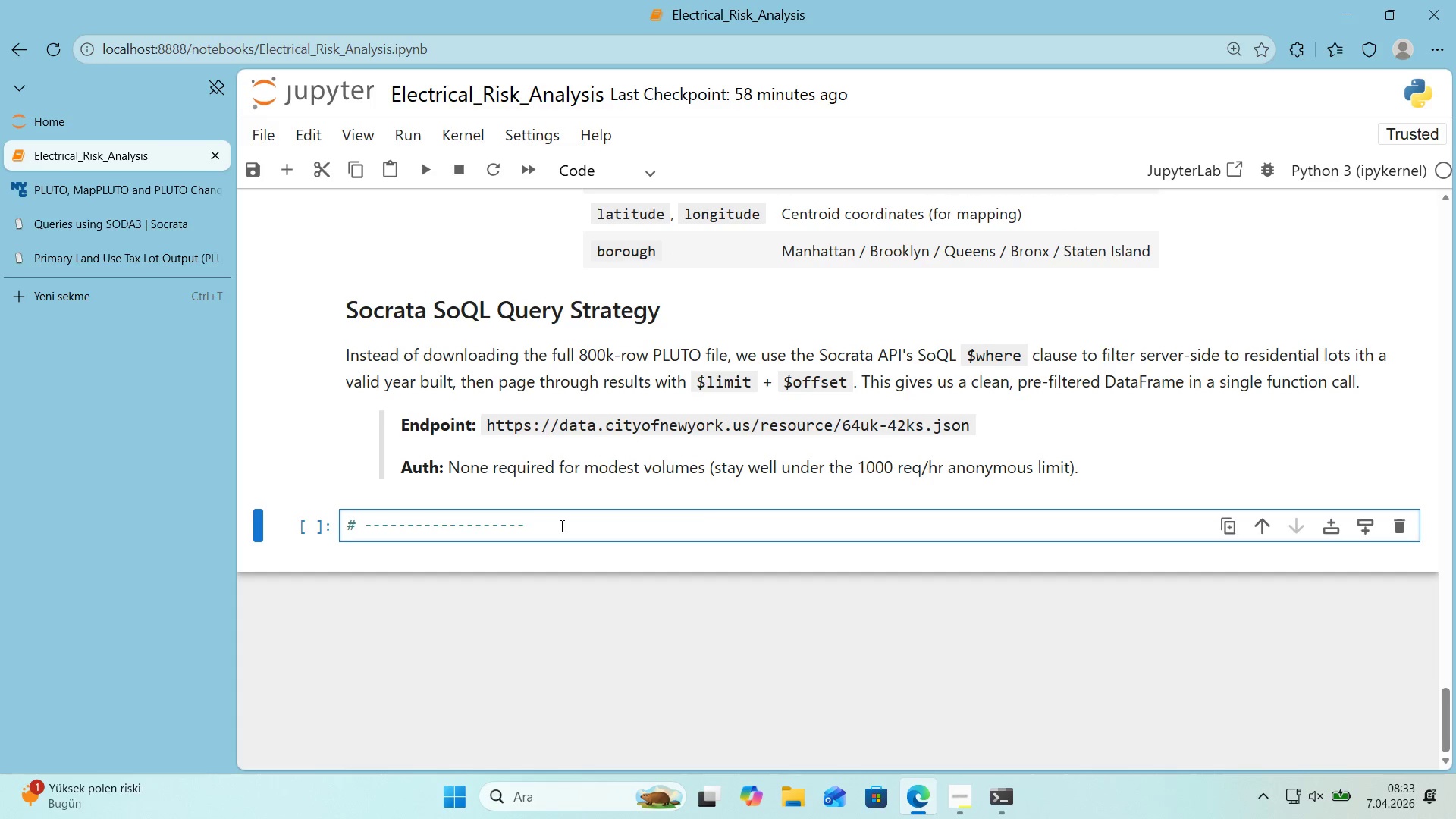 
key(Control+V)
 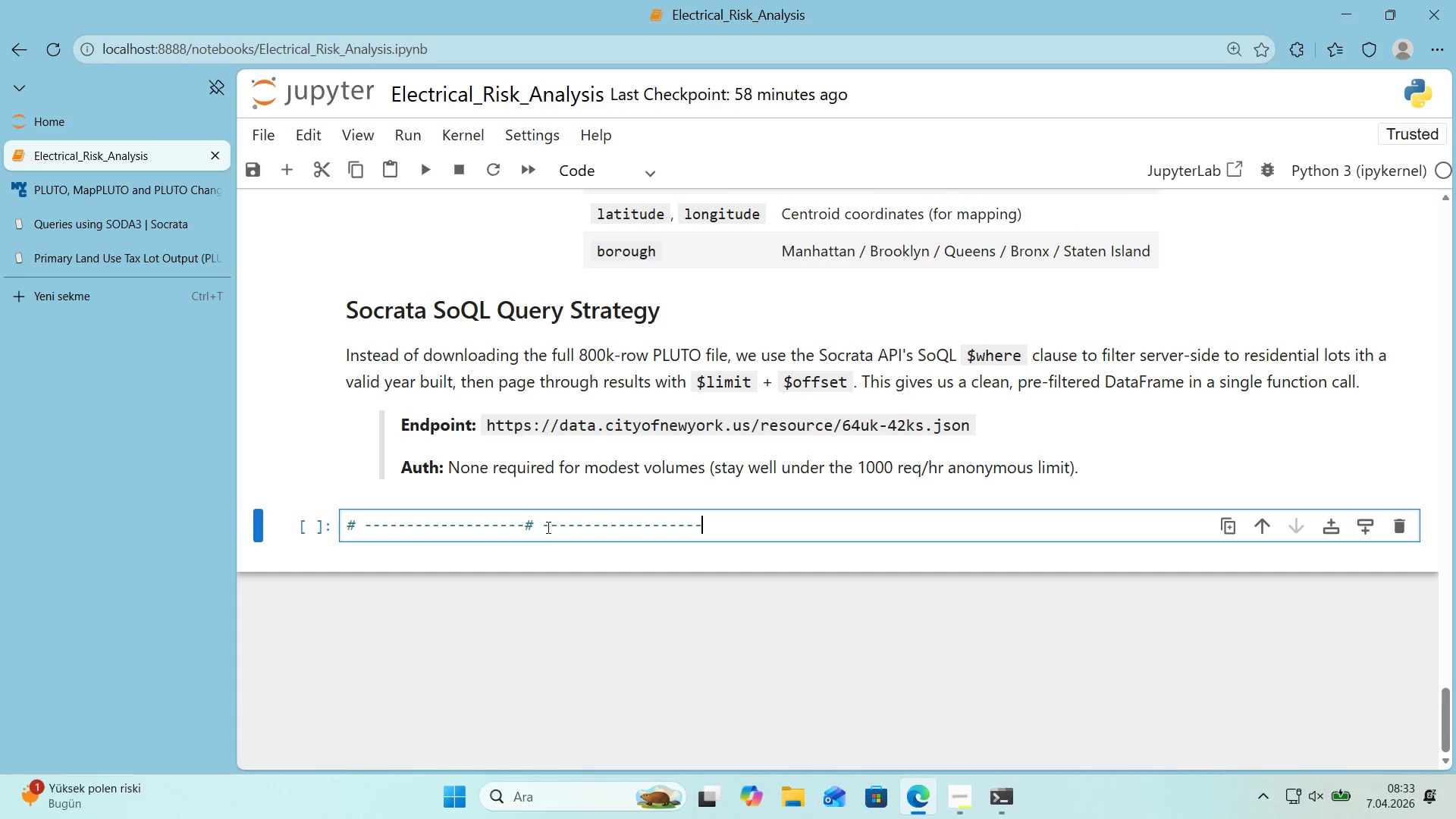 
left_click_drag(start_coordinate=[544, 528], to_coordinate=[525, 529])
 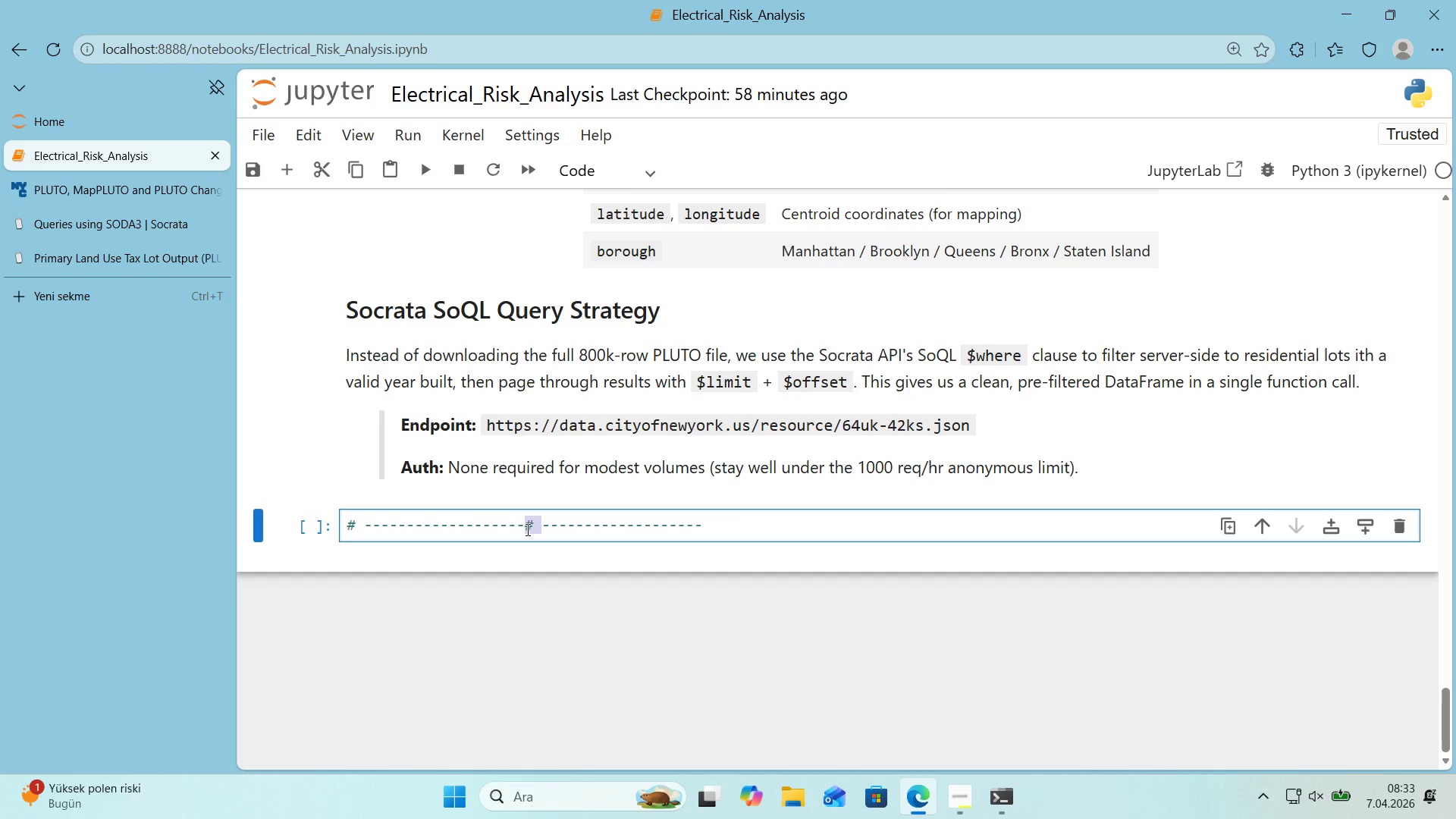 
key(Backspace)
 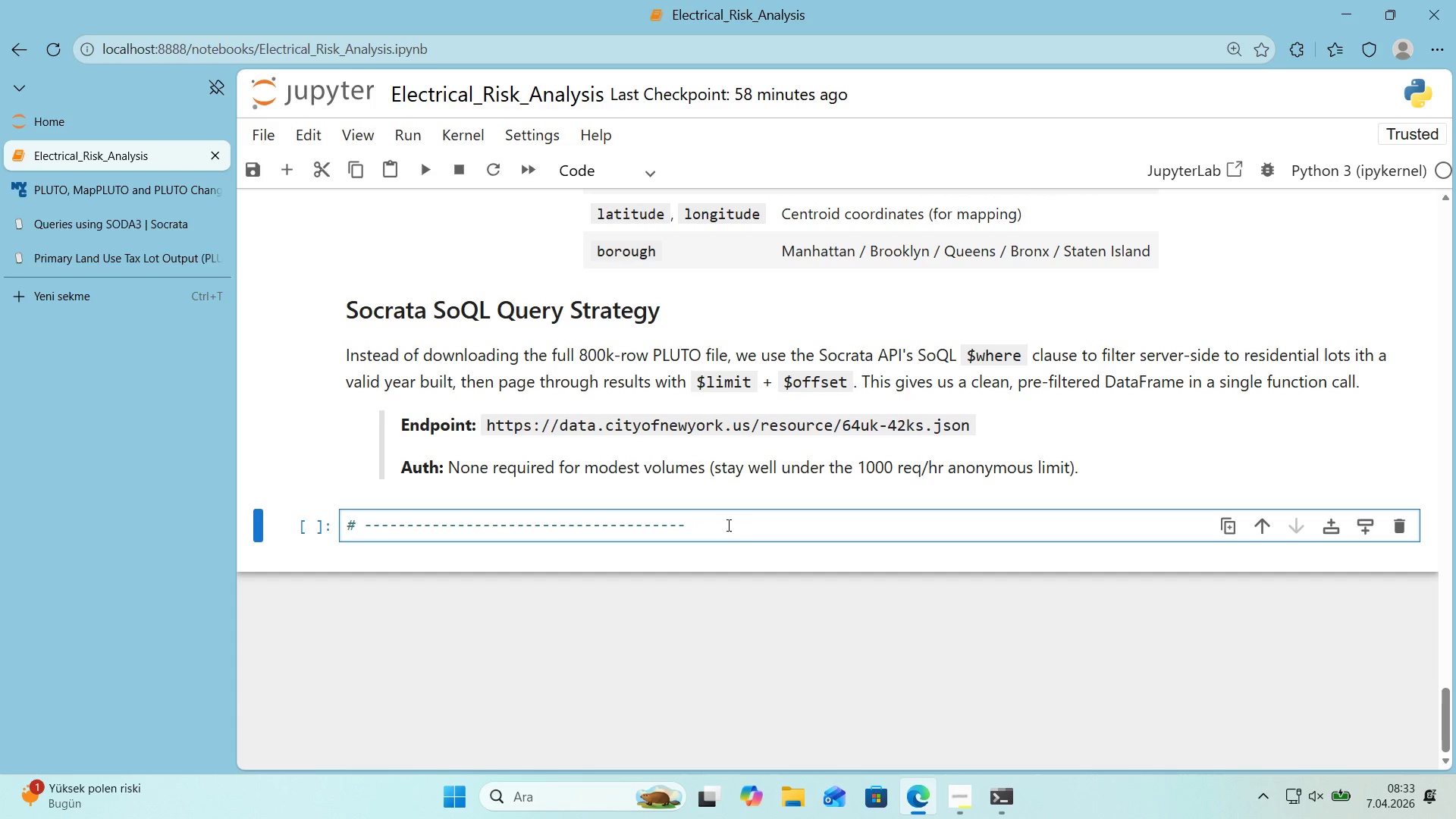 
left_click([752, 519])
 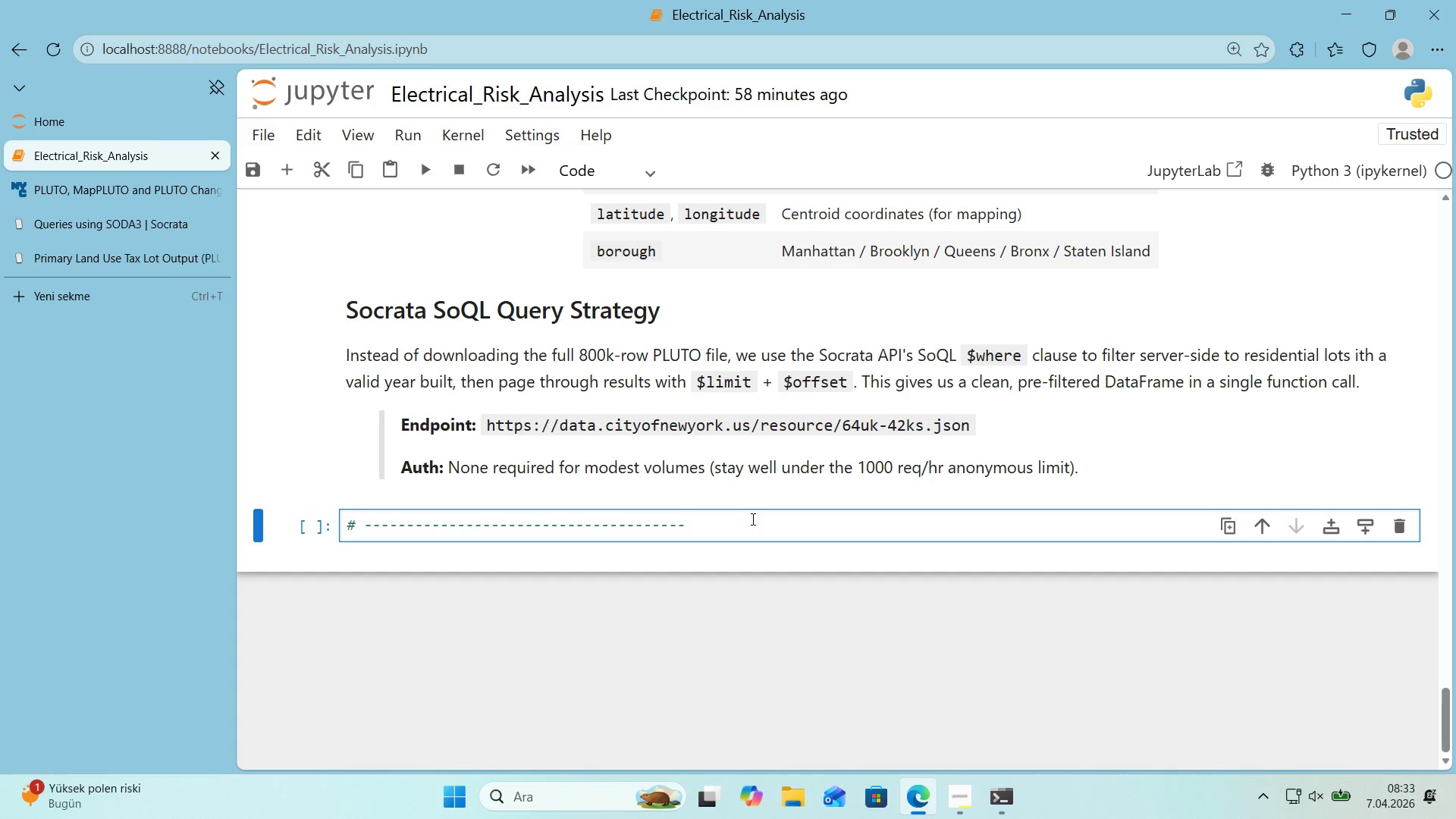 
key(Enter)
 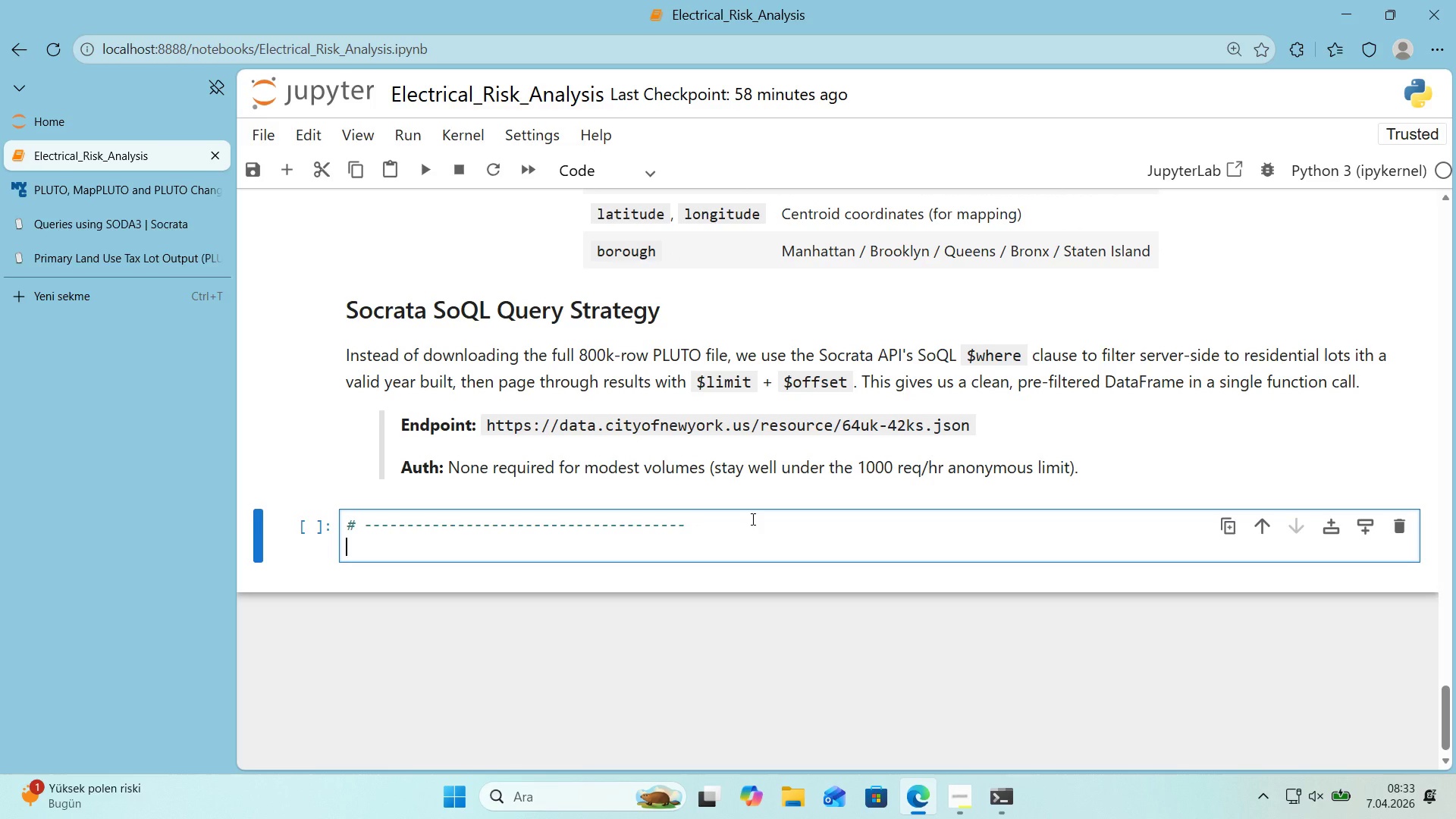 
key(Control+ControlLeft)
 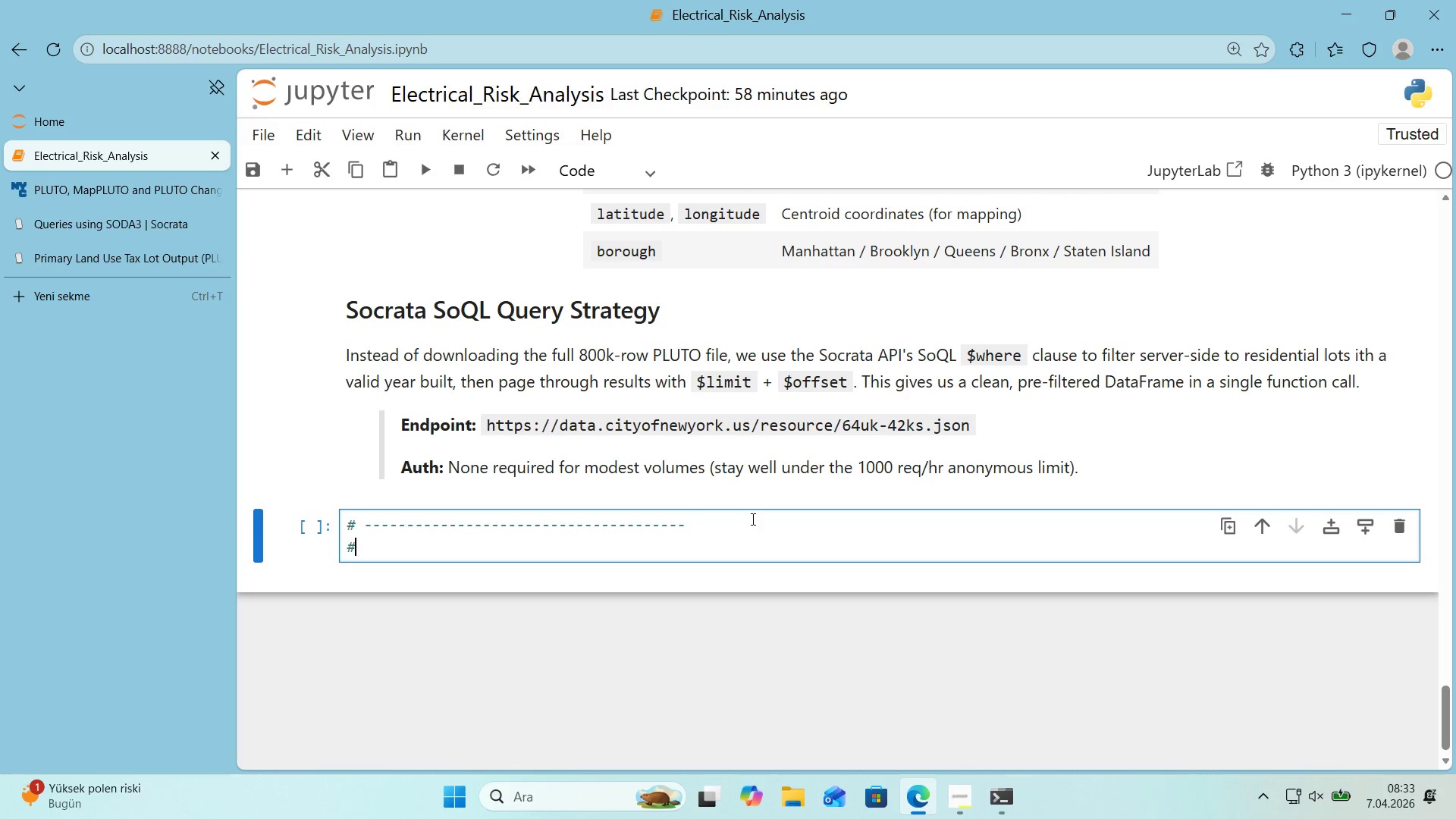 
key(Alt+Control+AltRight)
 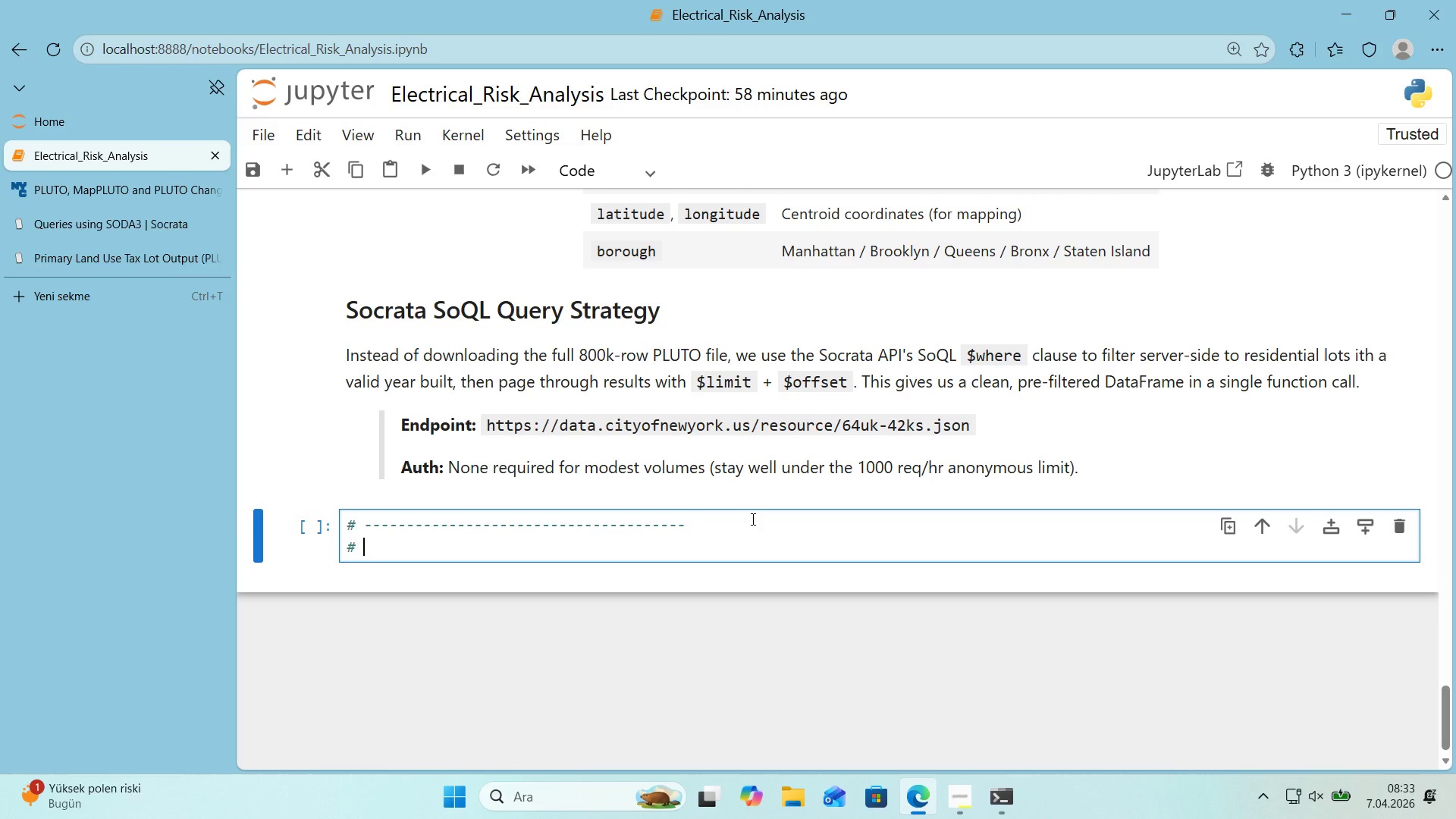 
key(Alt+Control+3)
 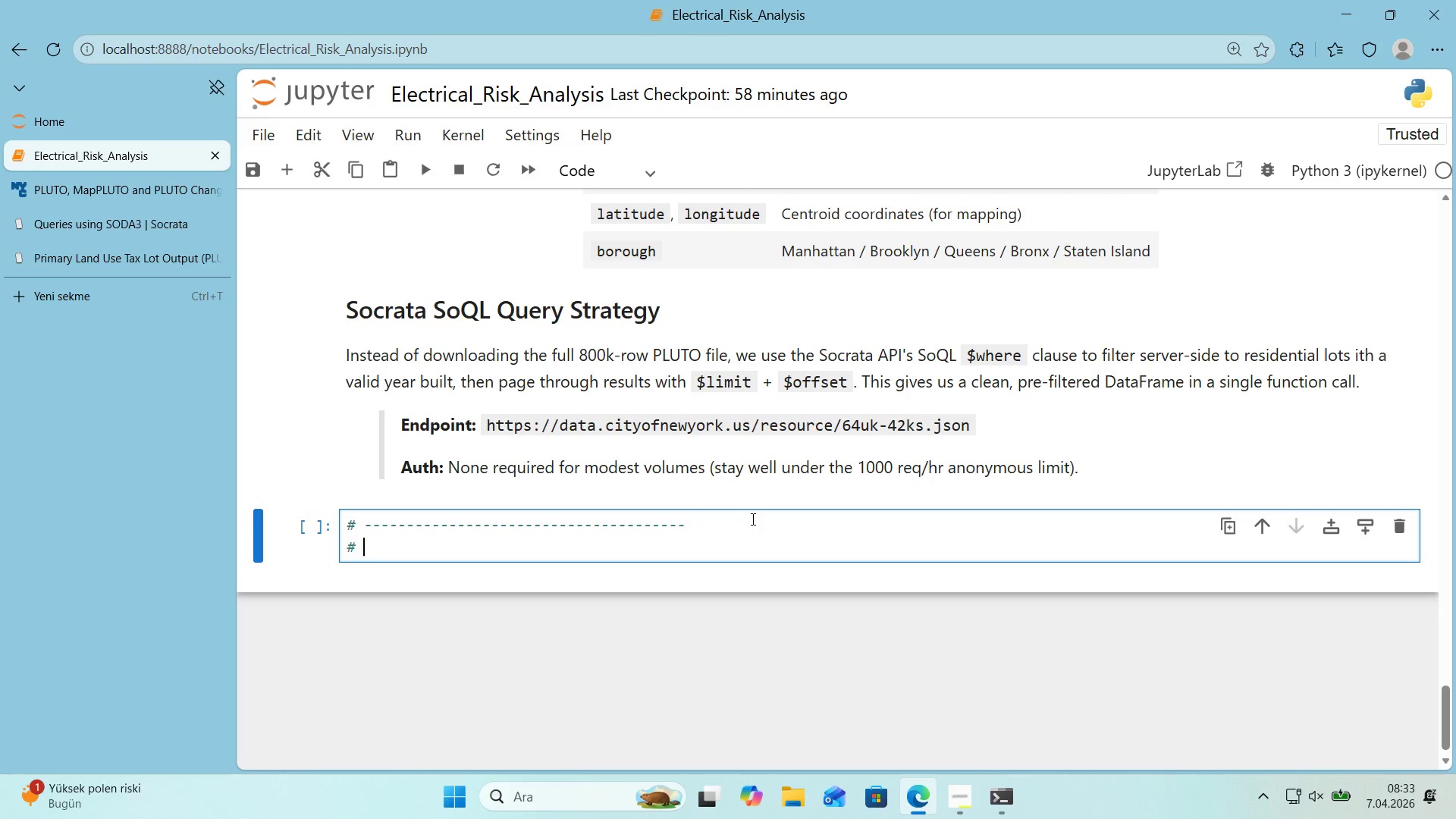 
type( DATA INGESTION> NYC PLUTO v'a Socrata SoQL API)
 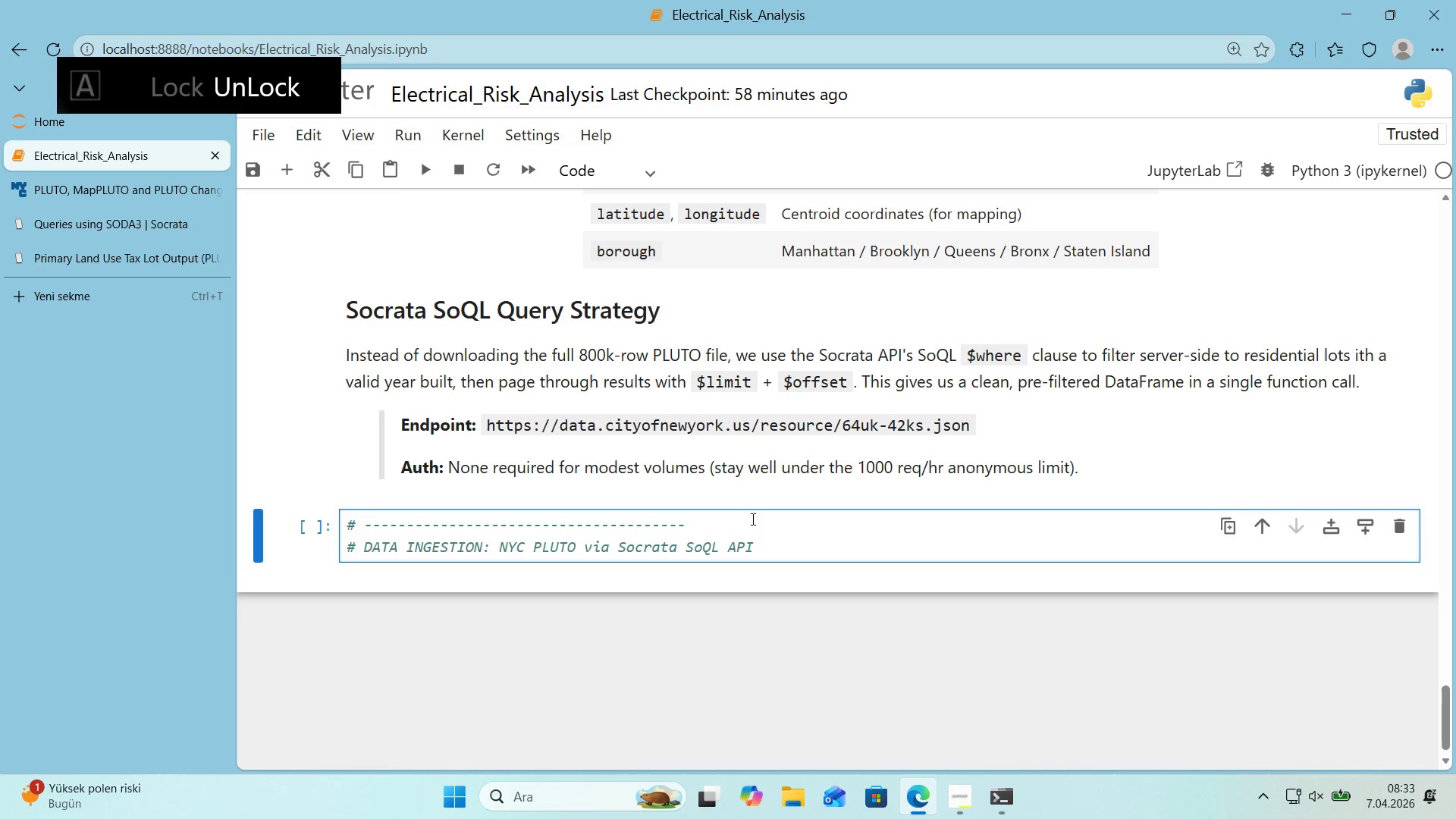 
key(Enter)
 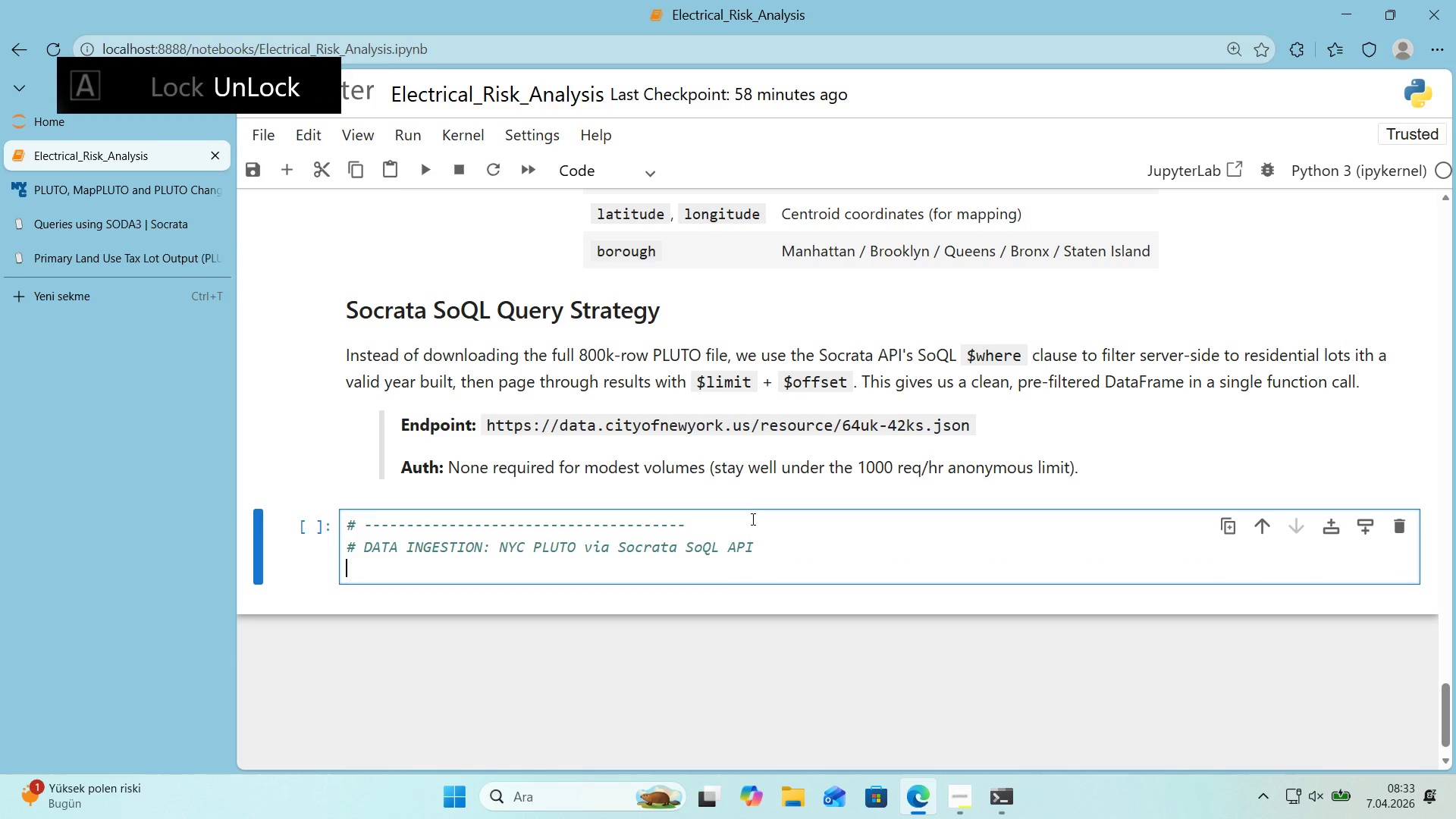 
key(Alt+Control+AltRight)
 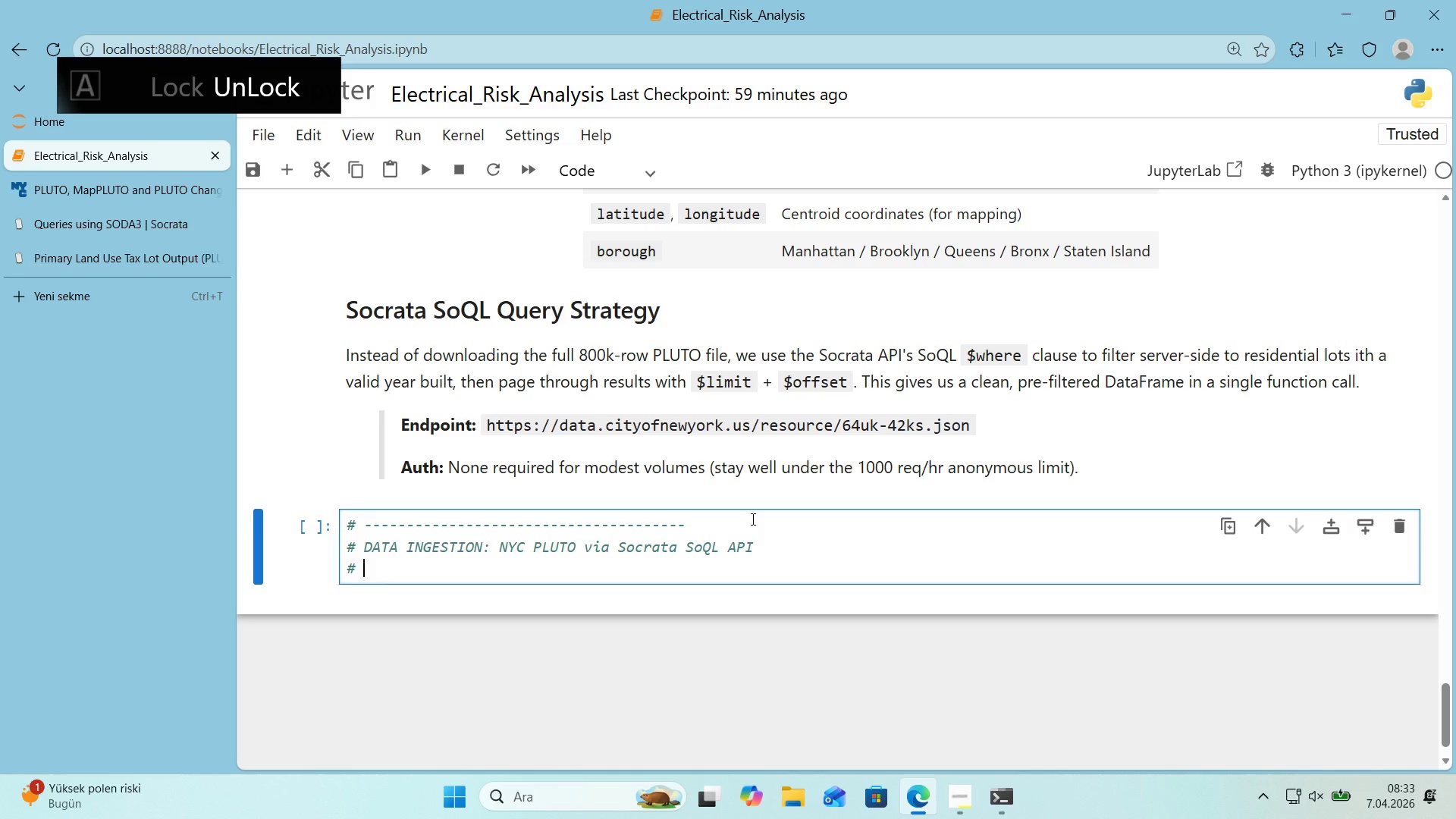 
key(Control+ControlLeft)
 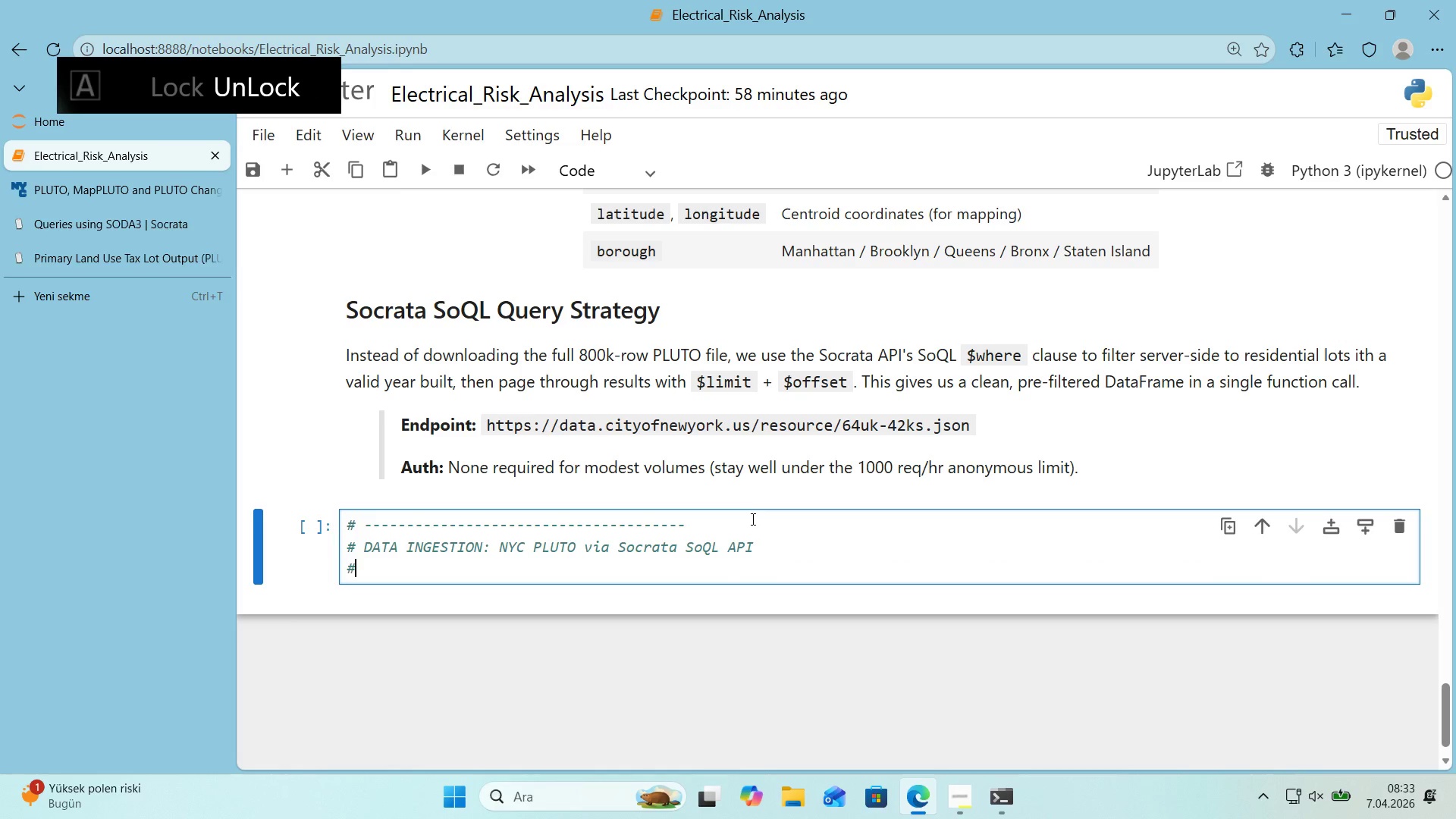 
key(Alt+Control+3)
 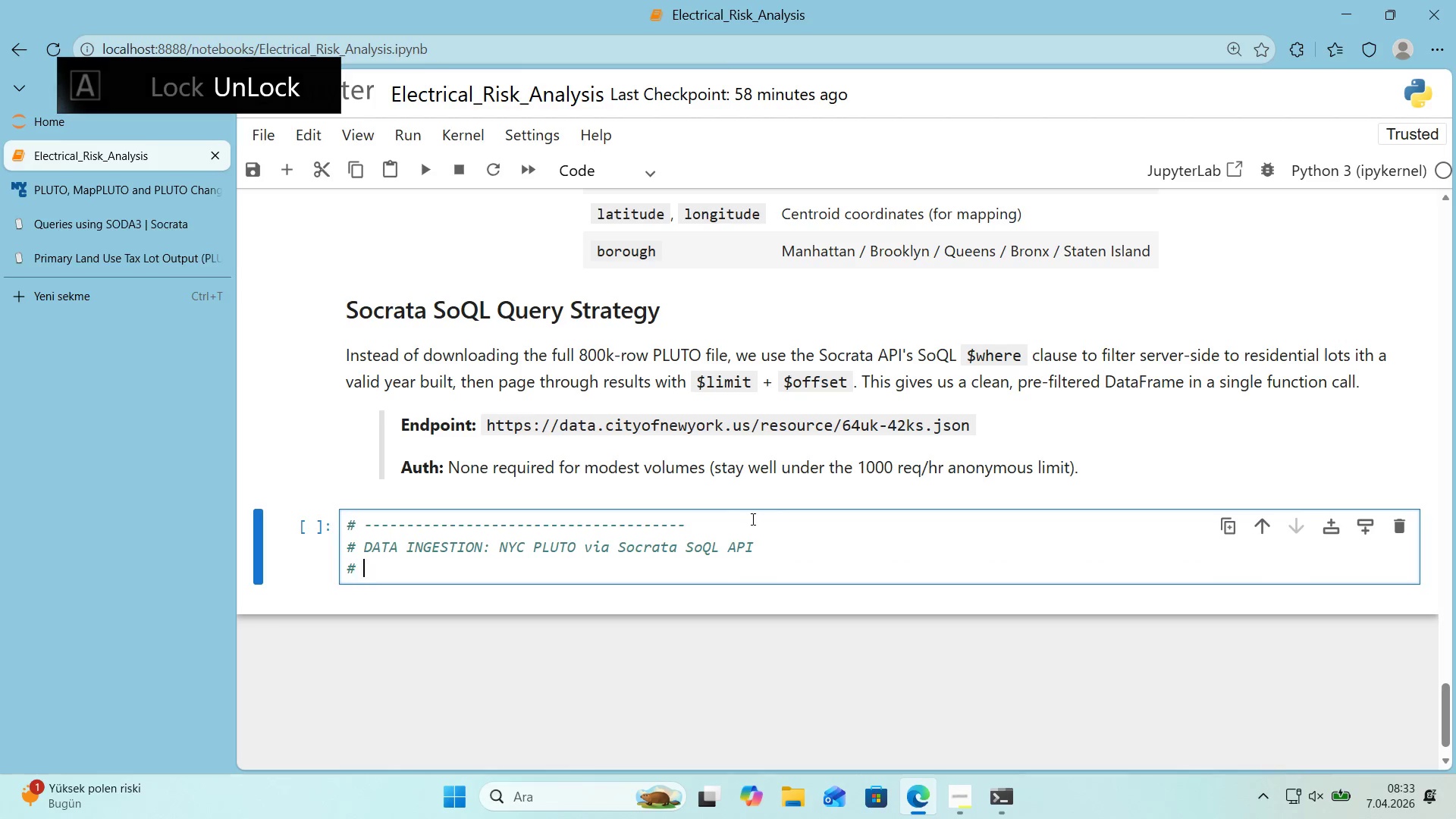 
key(Space)
 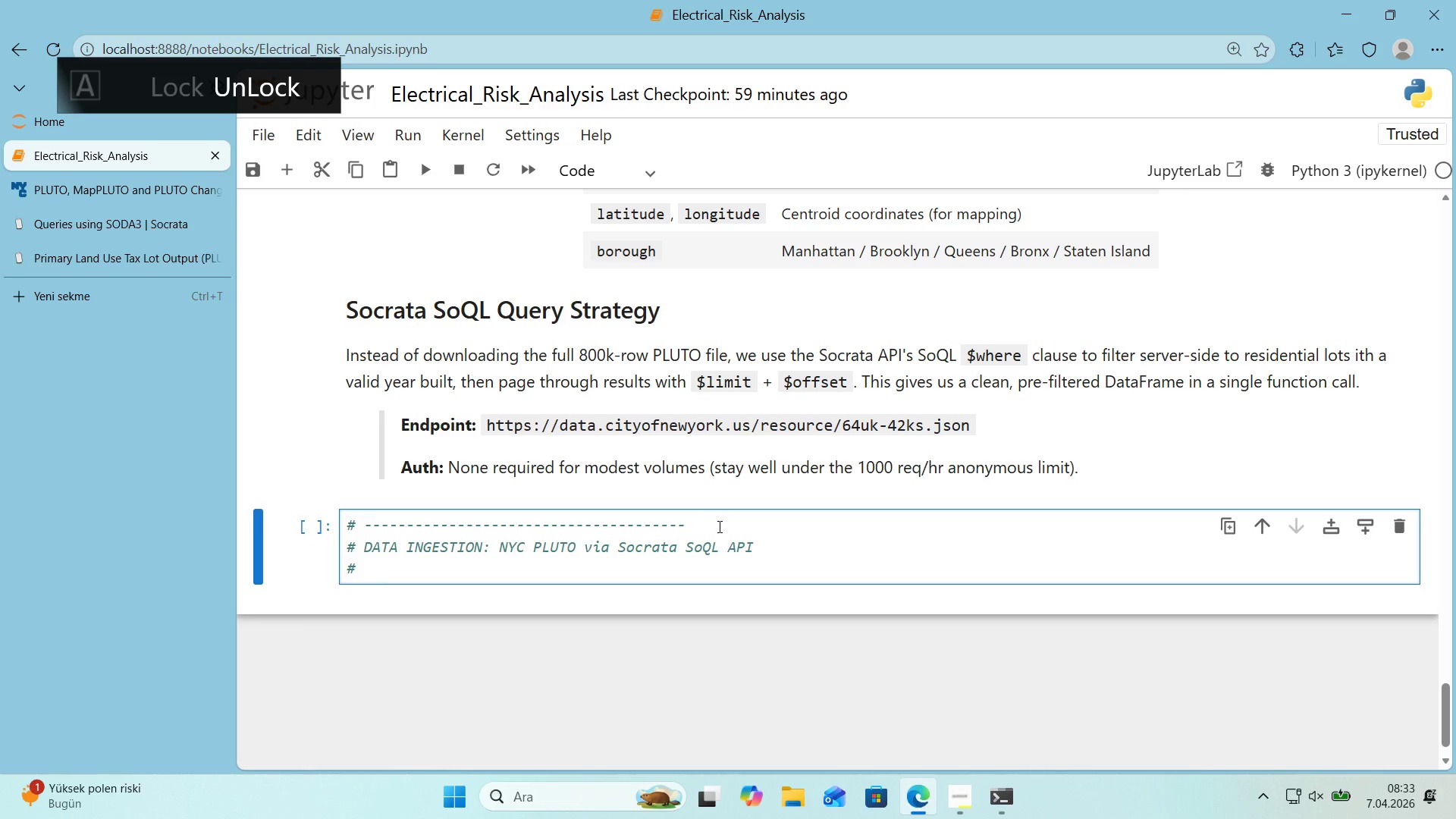 
left_click_drag(start_coordinate=[695, 527], to_coordinate=[648, 532])
 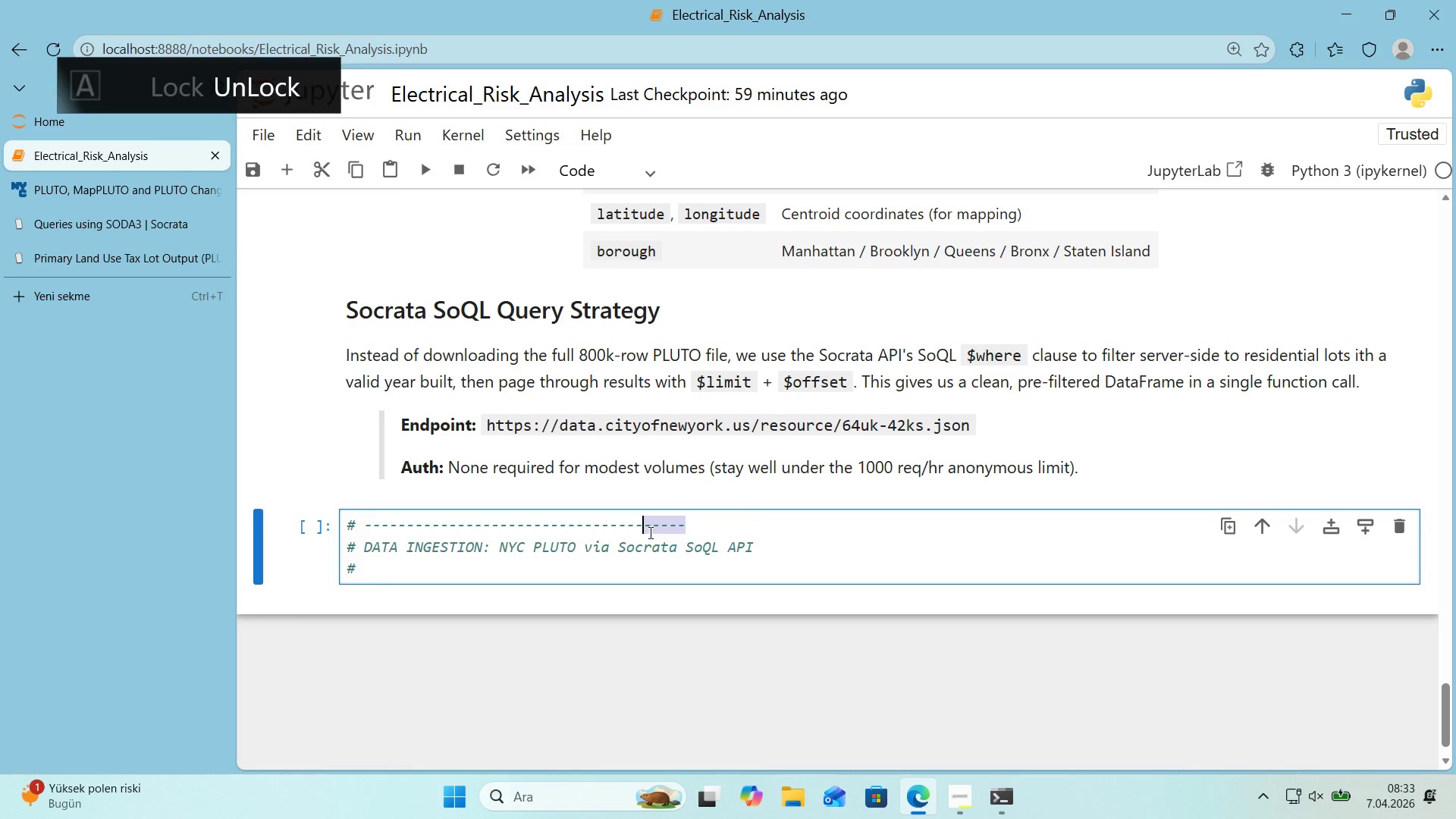 
key(Control+ControlLeft)
 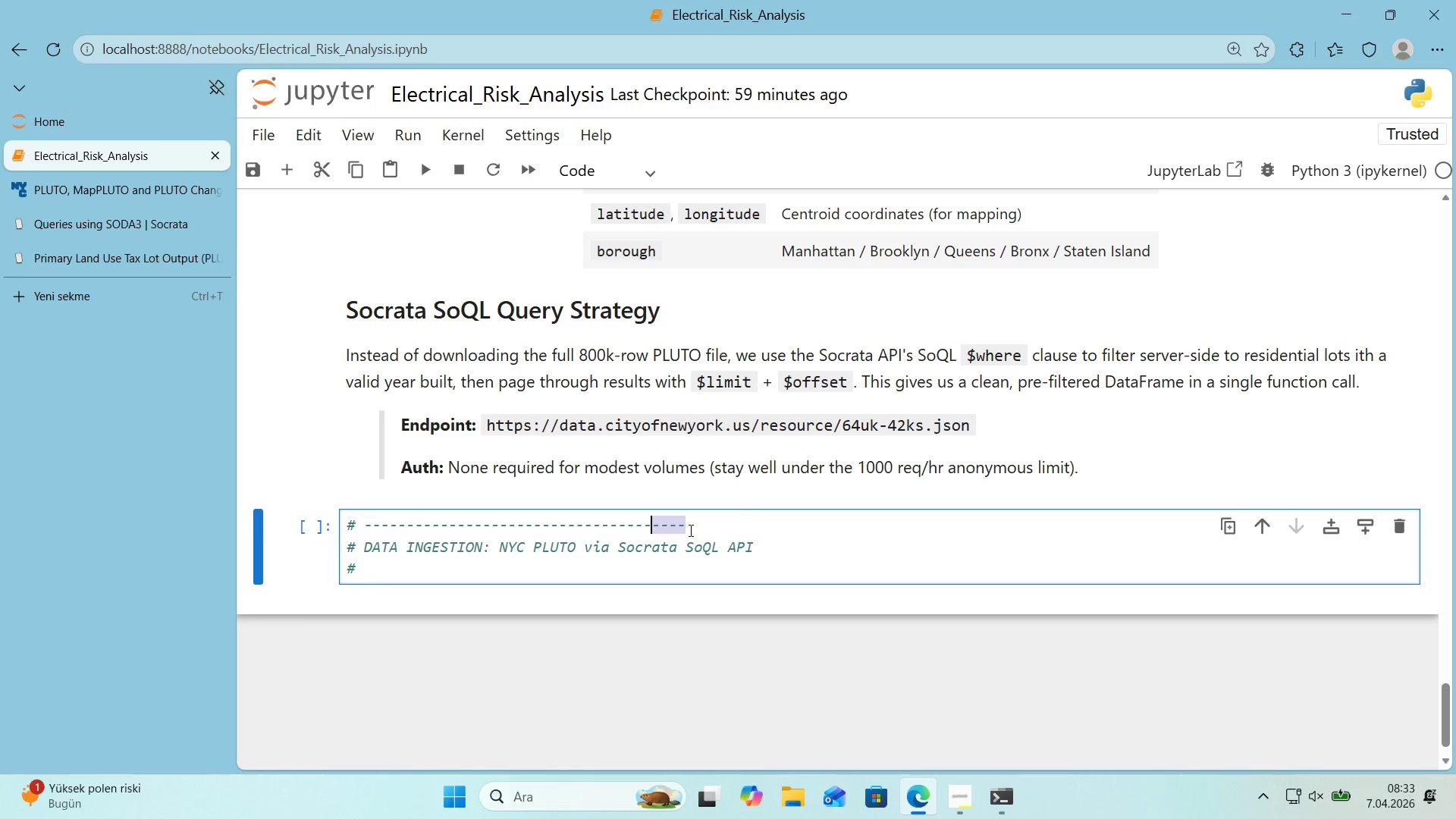 
key(Control+C)
 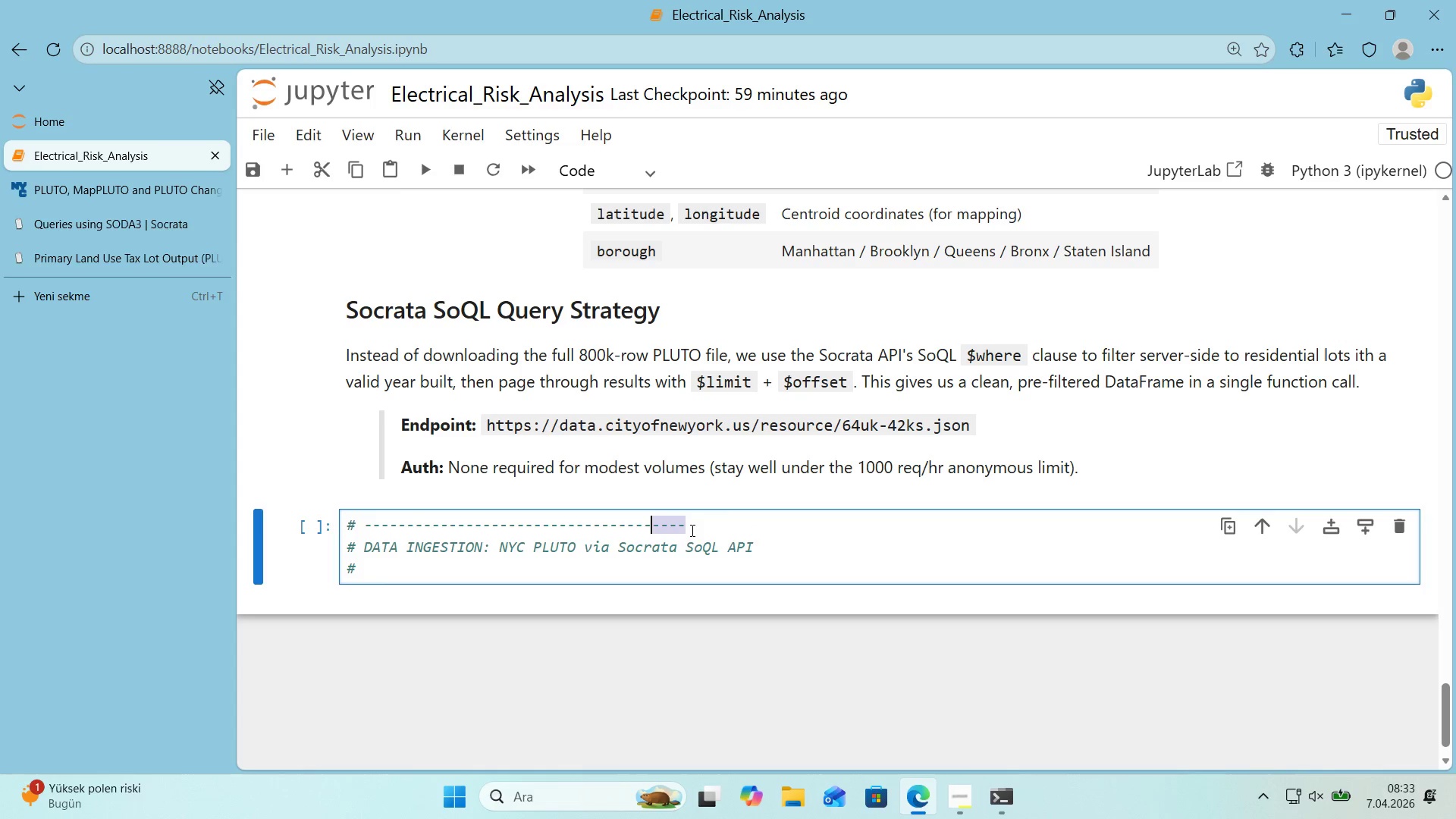 
left_click([691, 529])
 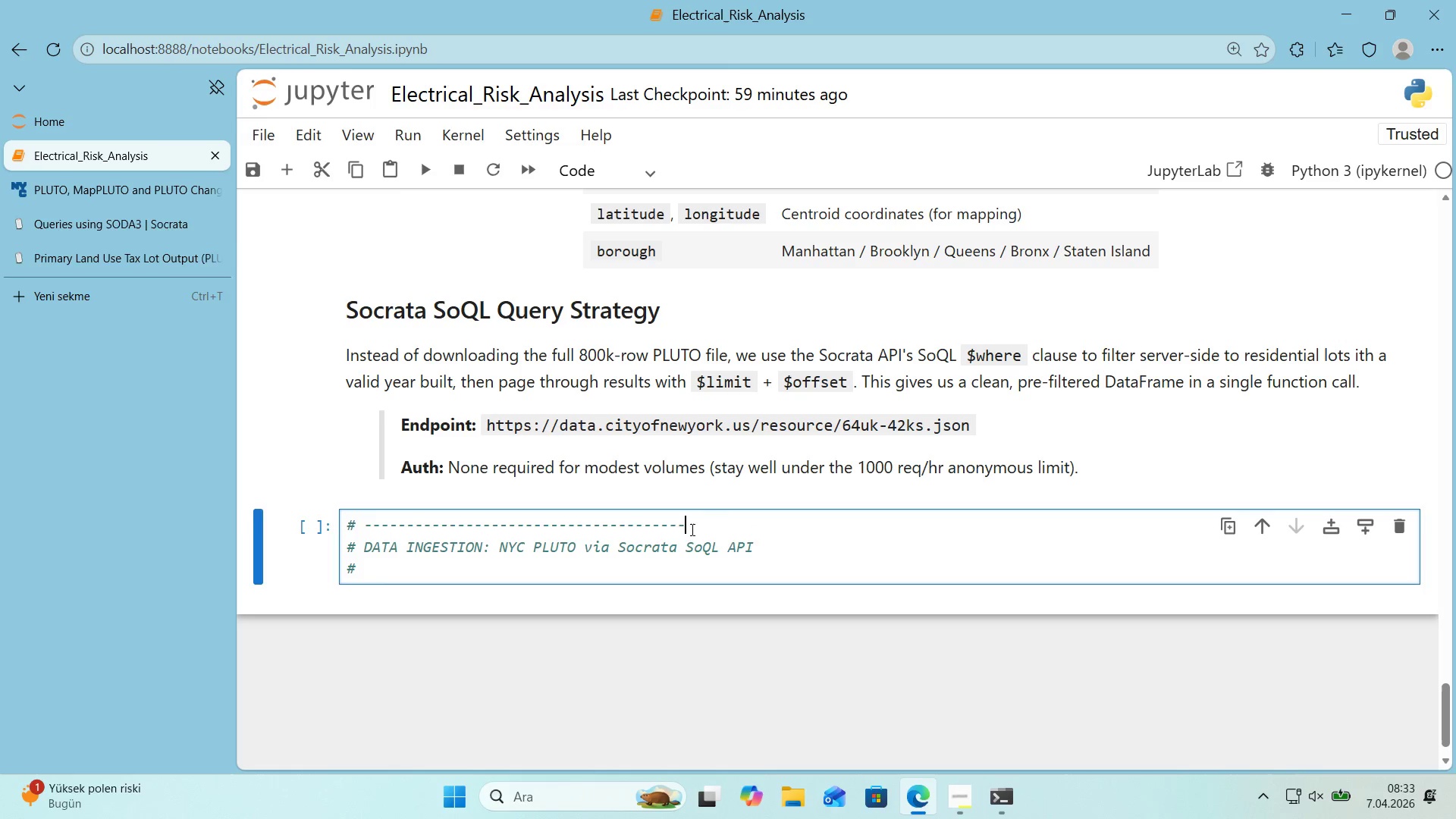 
key(Control+ControlLeft)
 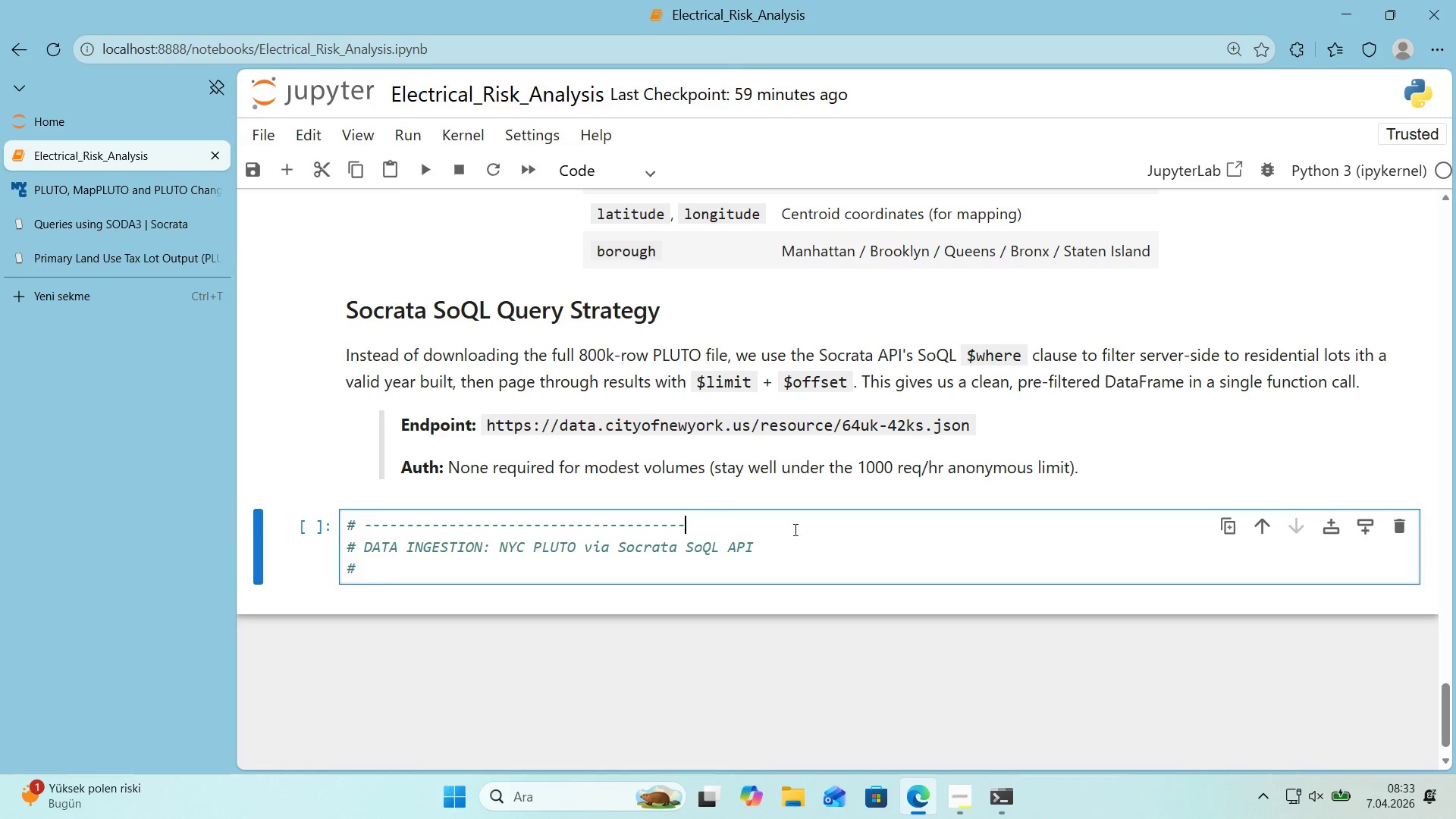 
key(Control+V)
 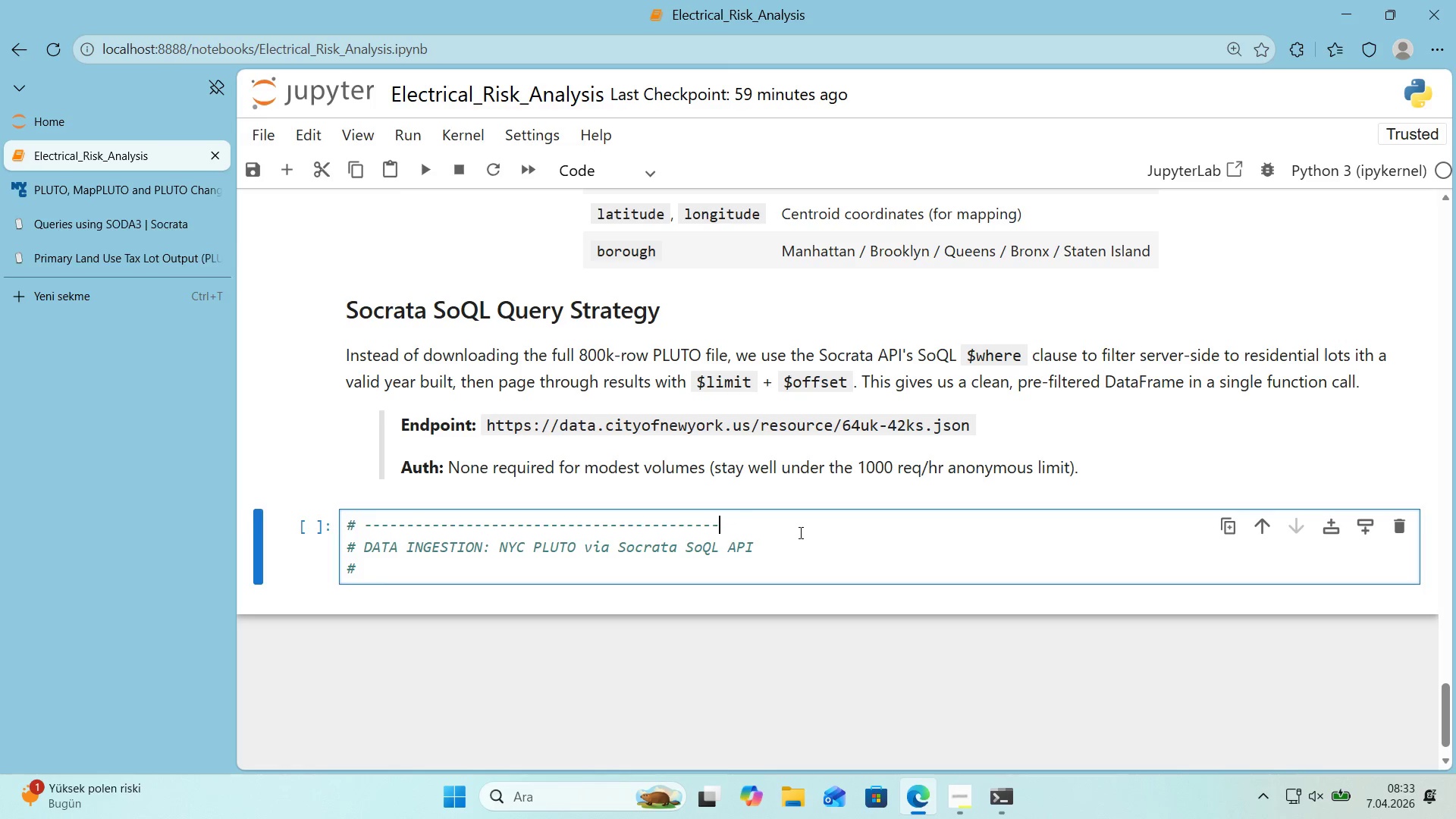 
hold_key(key=ControlLeft, duration=0.38)
 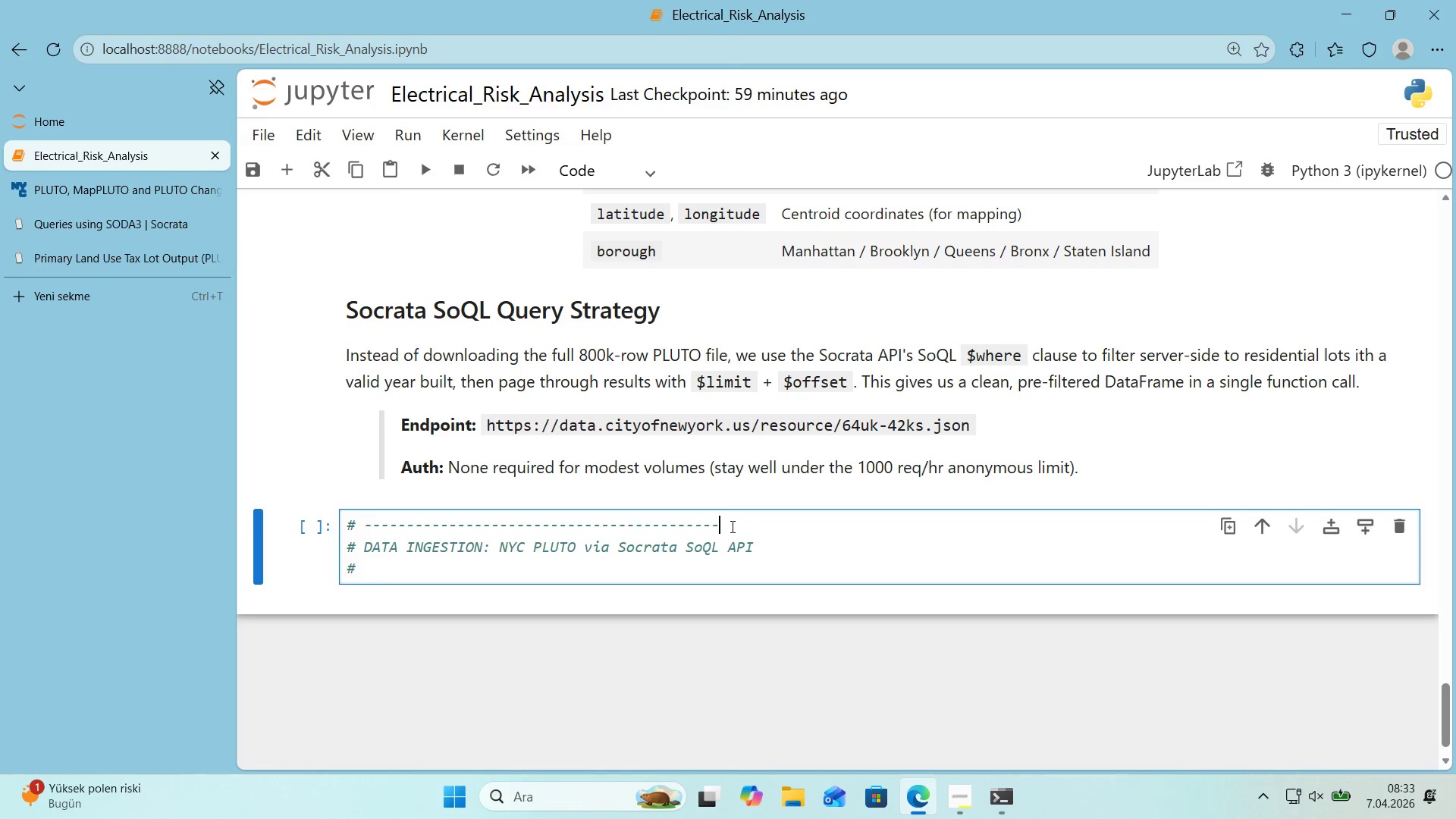 
left_click_drag(start_coordinate=[727, 526], to_coordinate=[689, 529])
 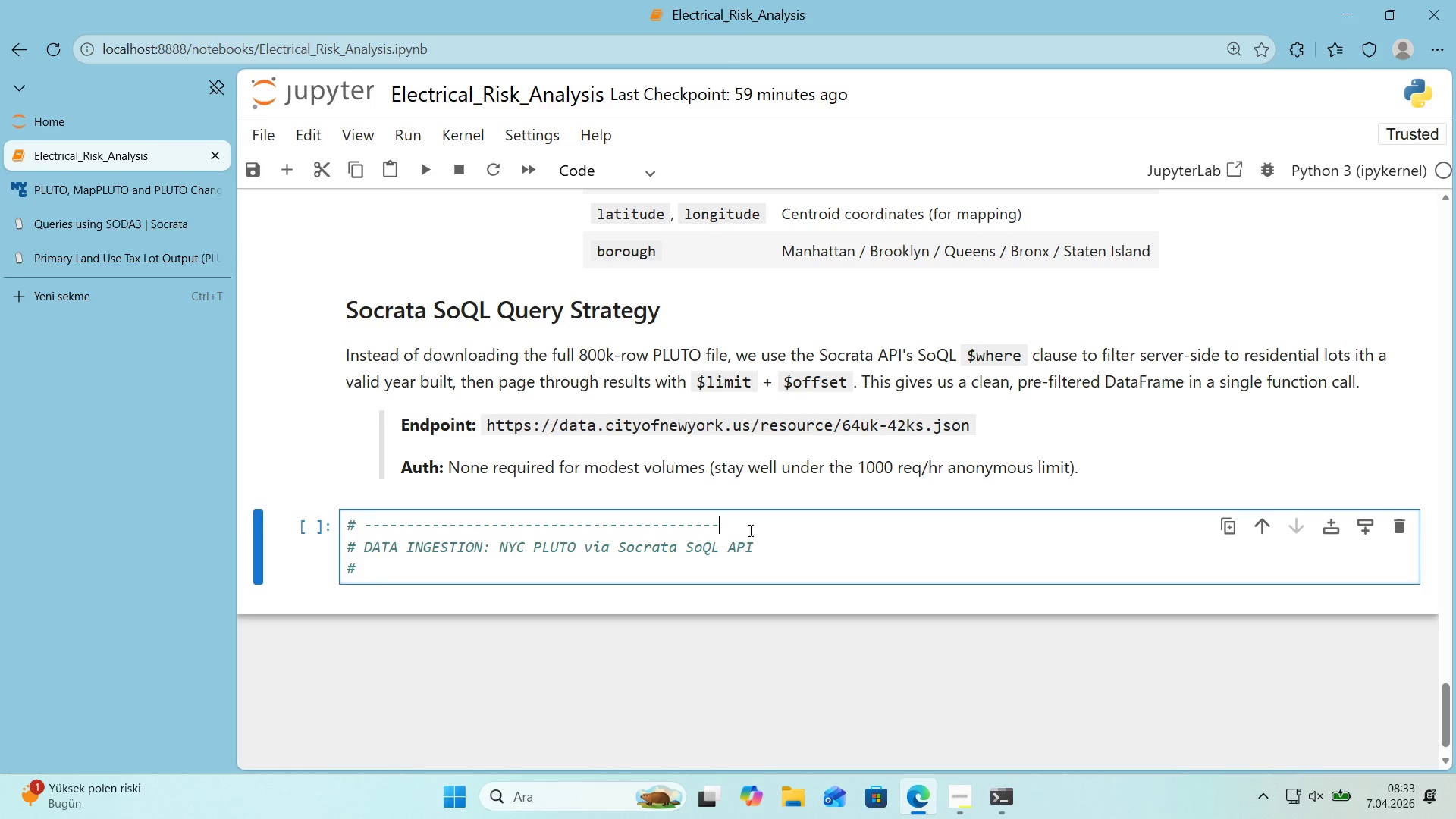 
key(Control+ControlLeft)
 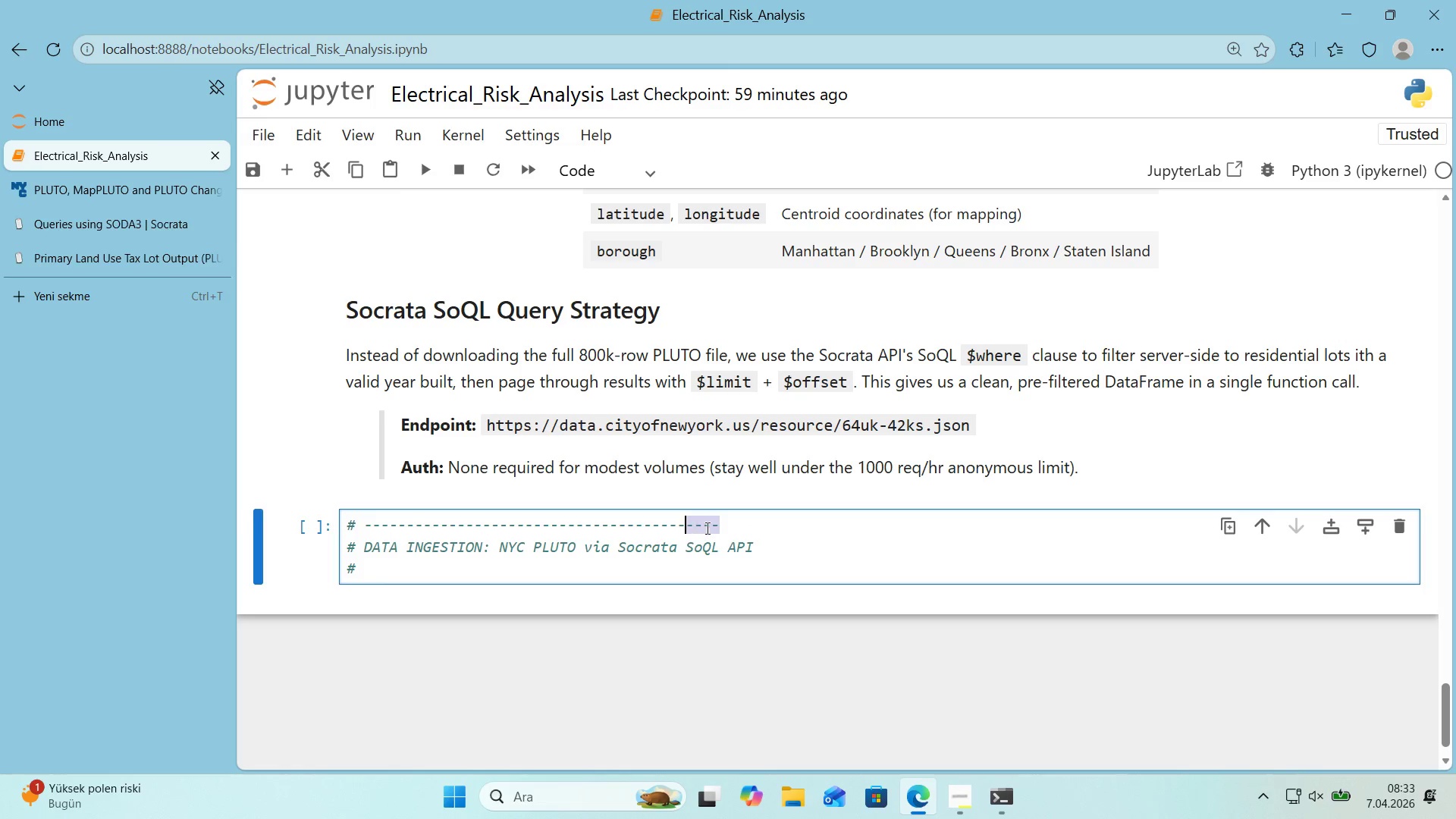 
key(Control+C)
 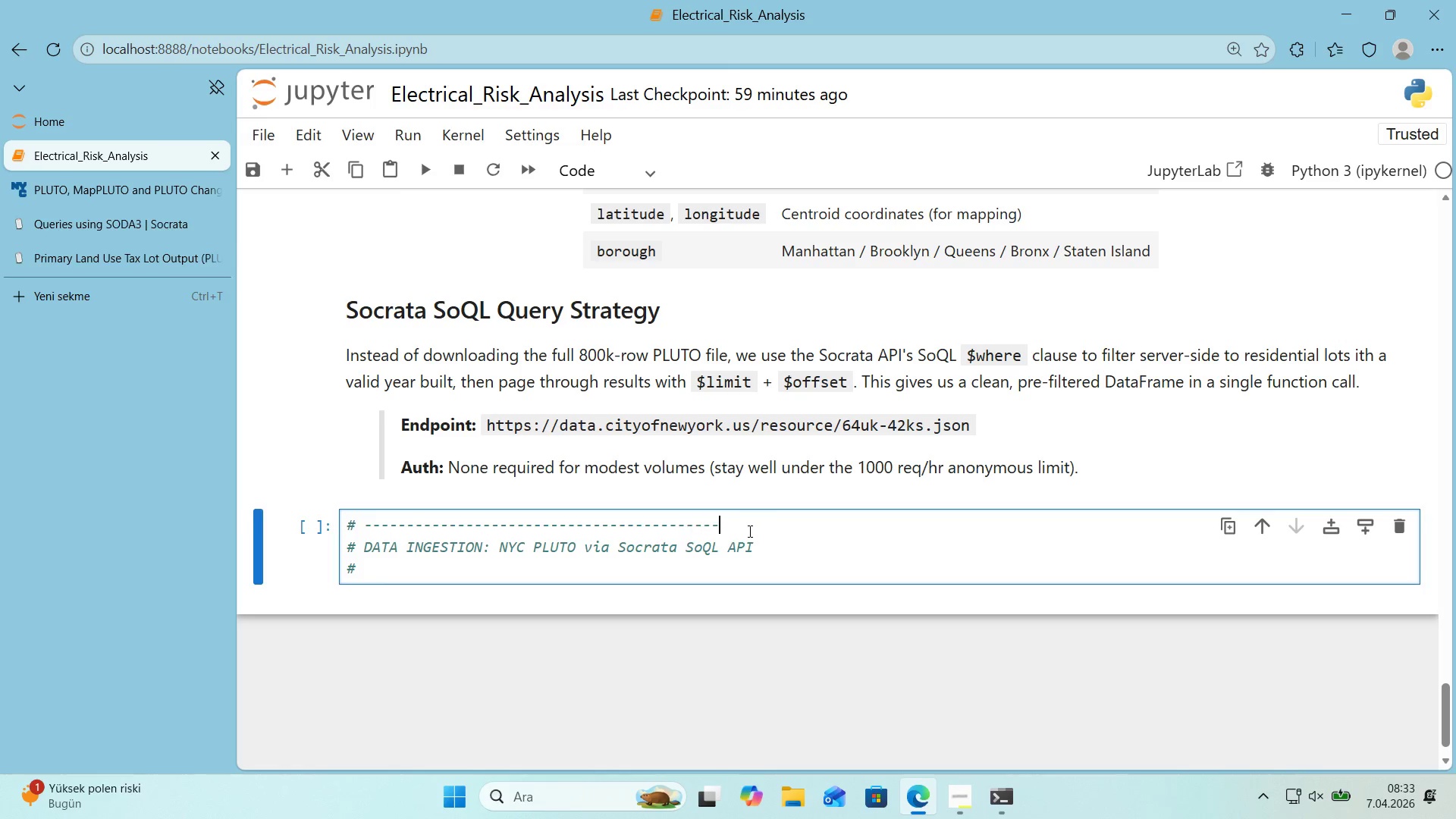 
key(Control+ControlLeft)
 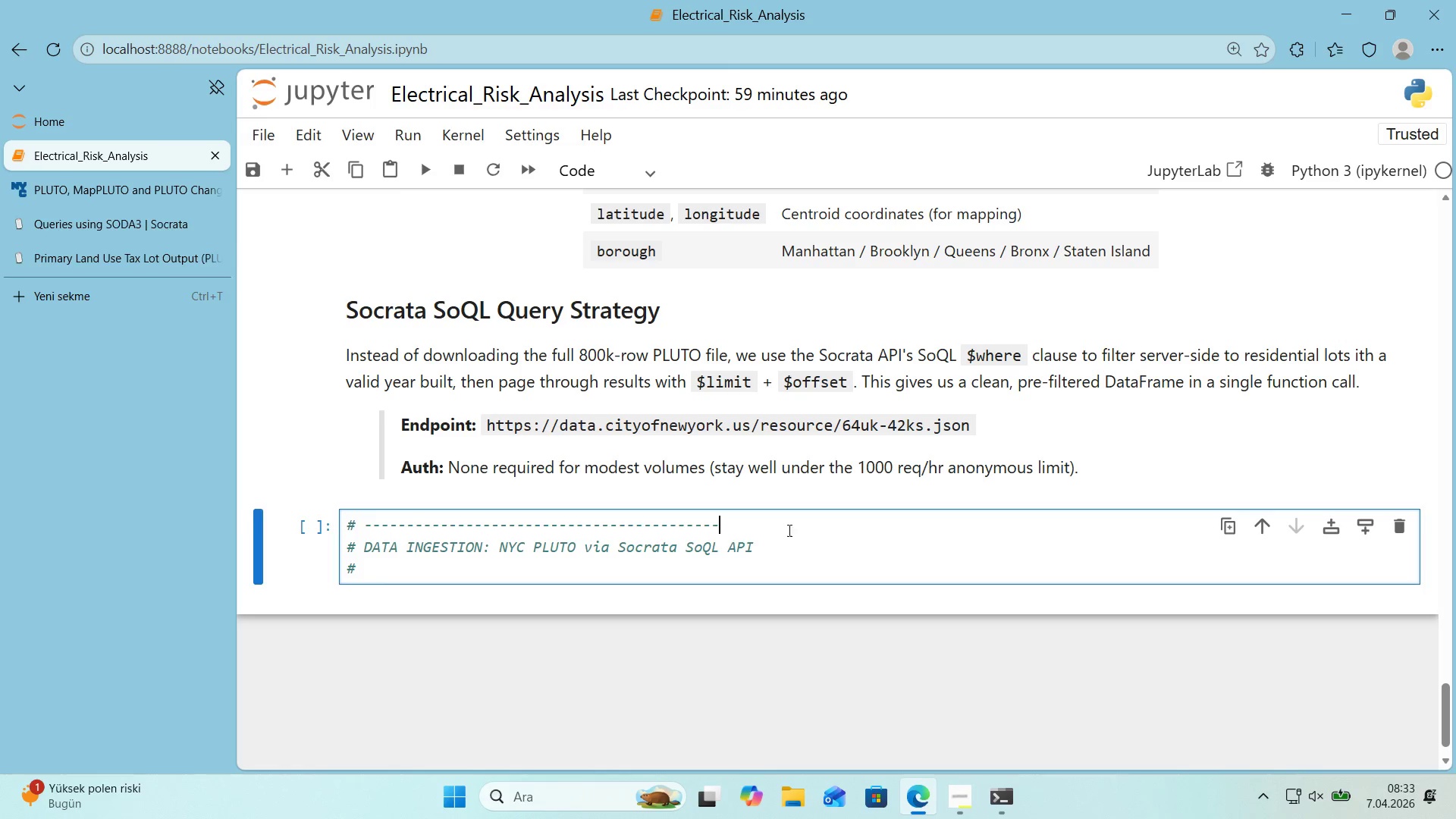 
key(Control+V)
 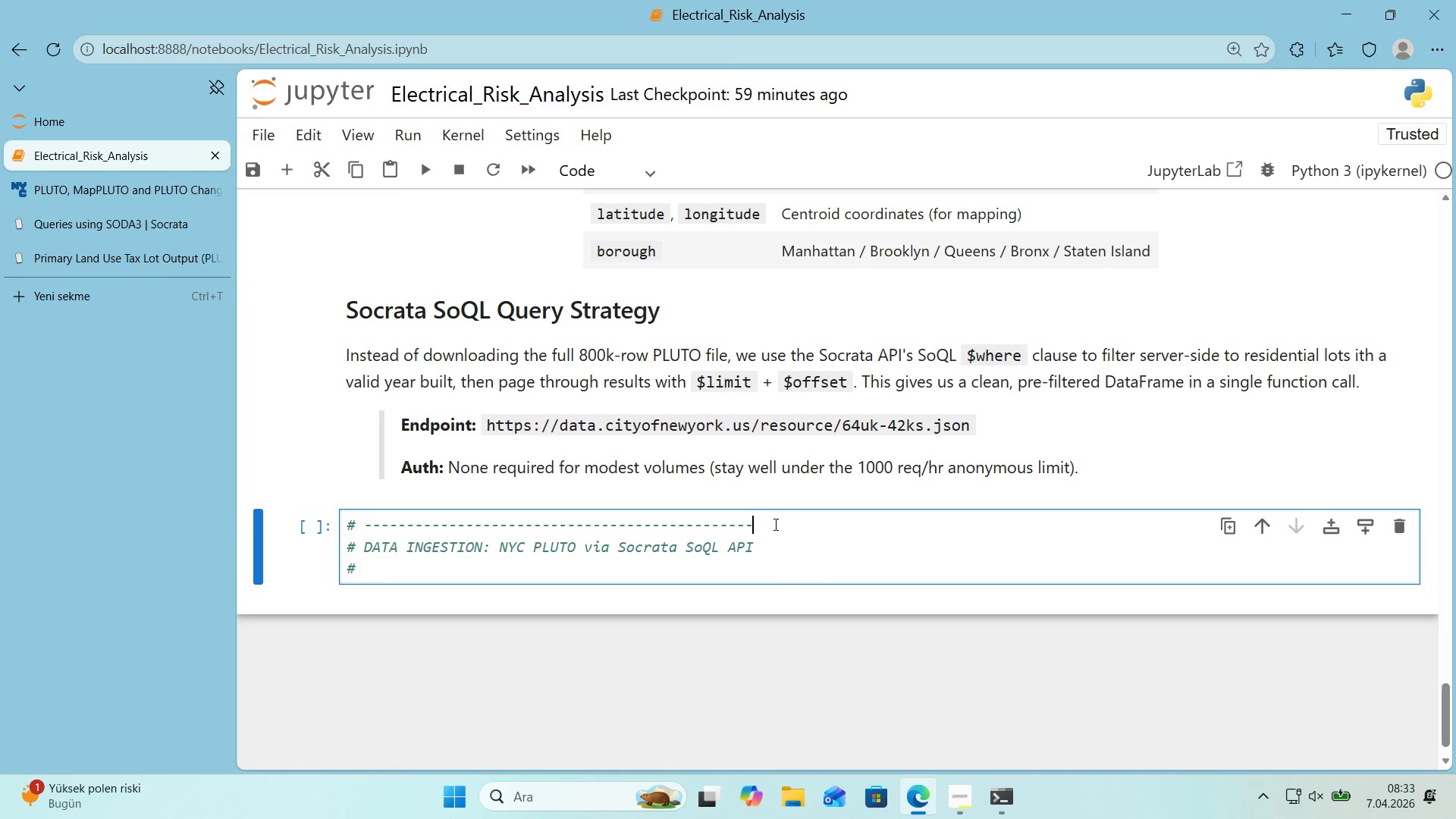 
left_click_drag(start_coordinate=[770, 524], to_coordinate=[322, 528])
 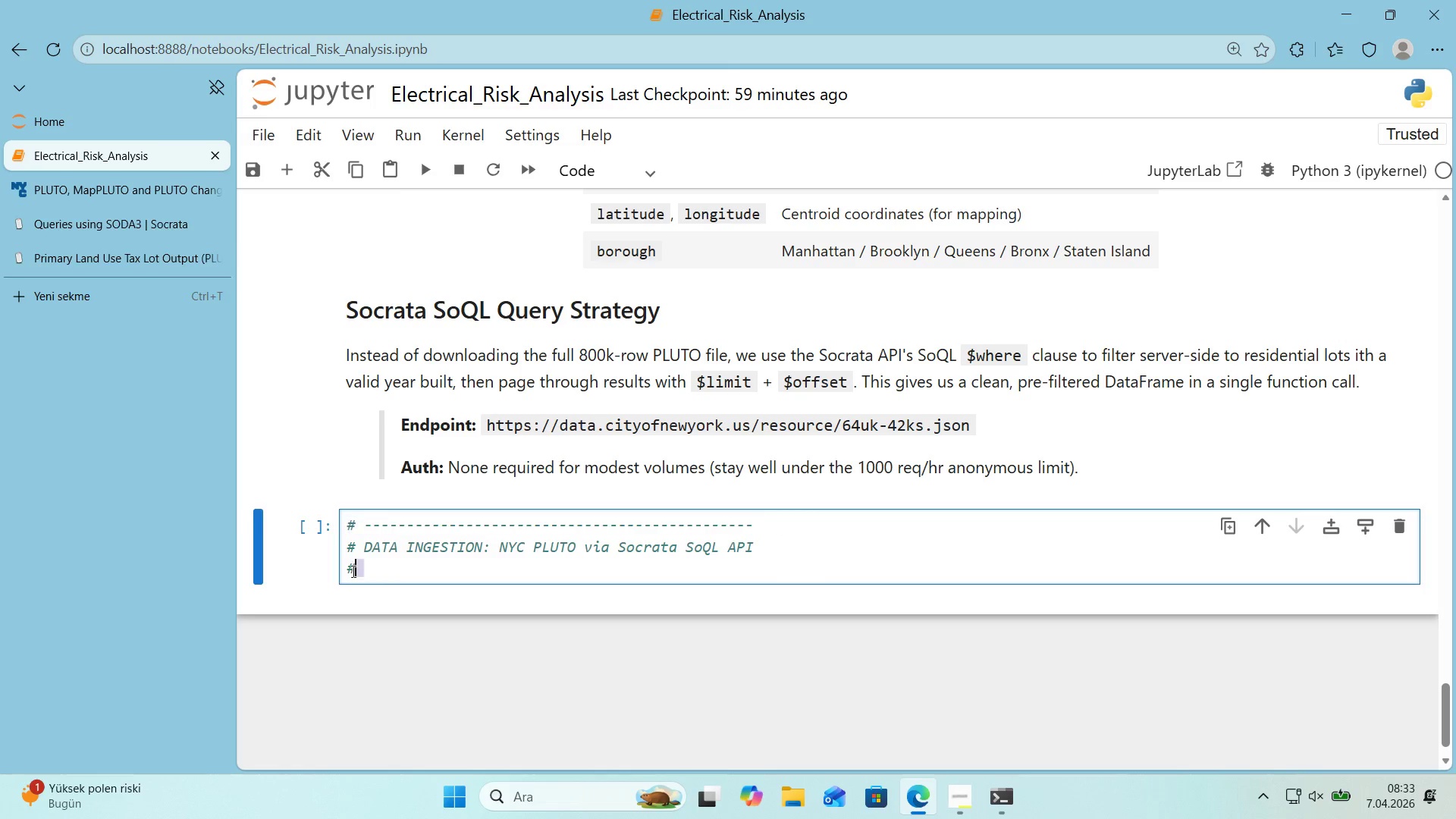 
key(Control+ControlLeft)
 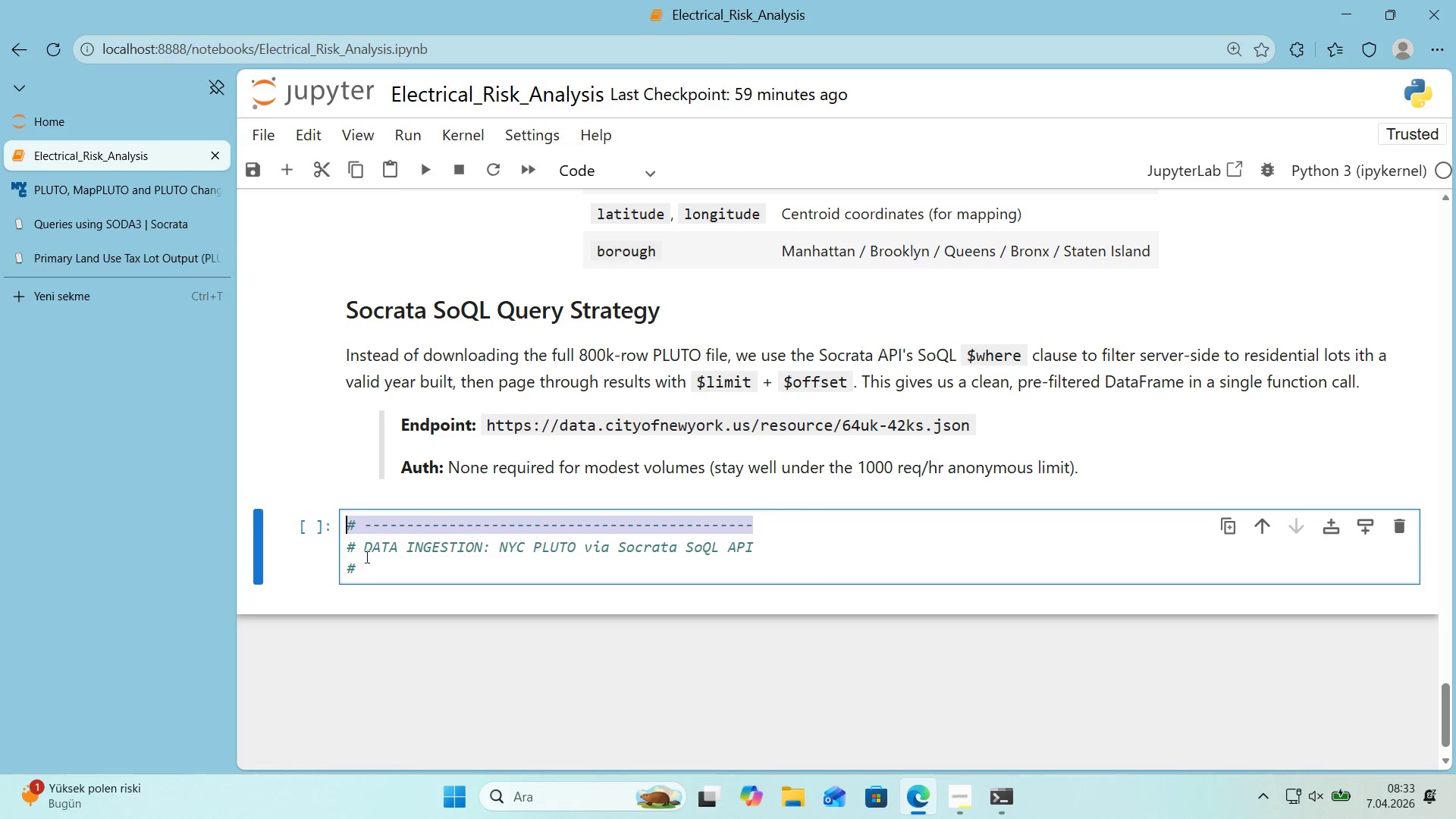 
key(Control+C)
 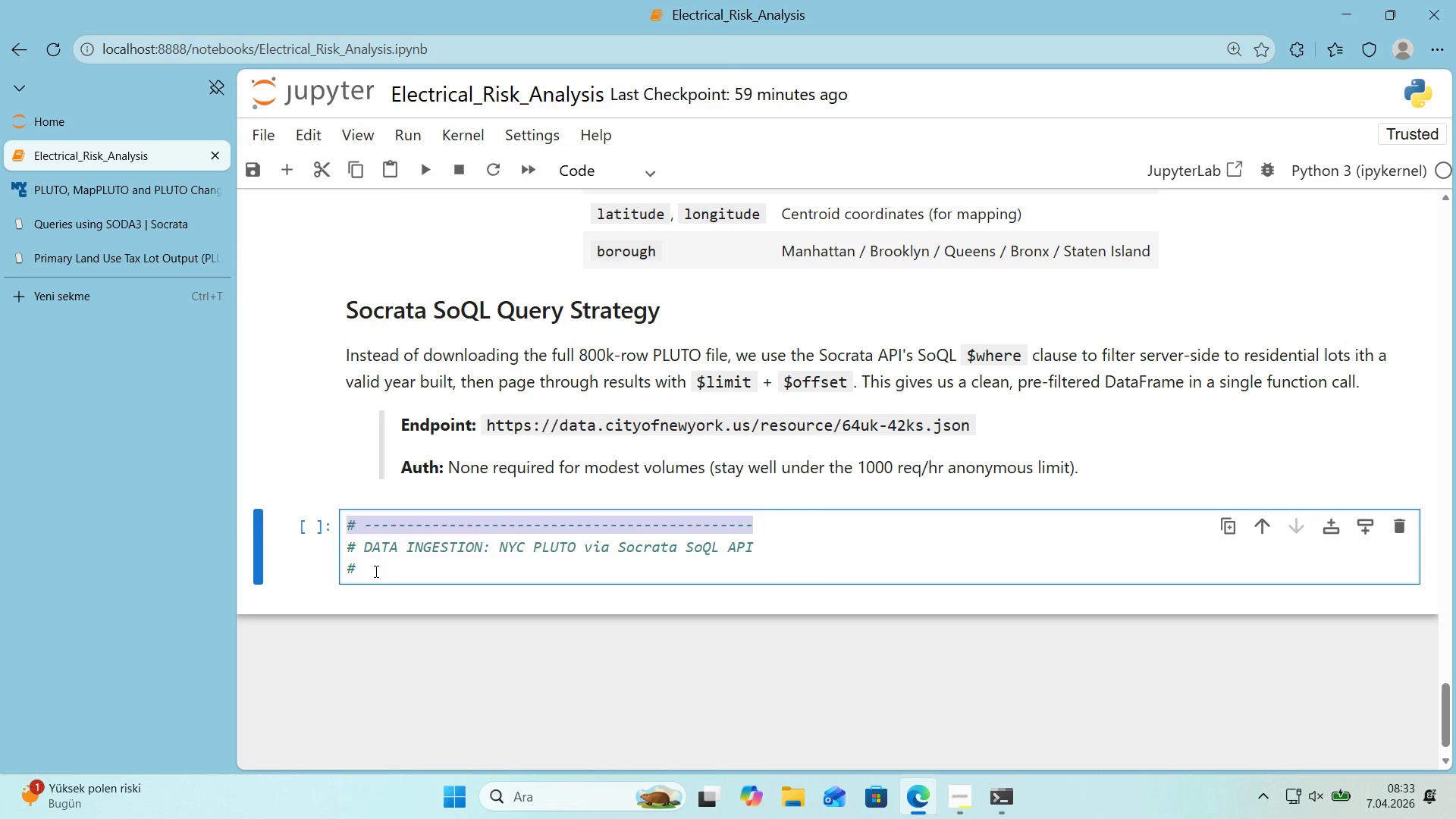 
left_click_drag(start_coordinate=[374, 571], to_coordinate=[334, 572])
 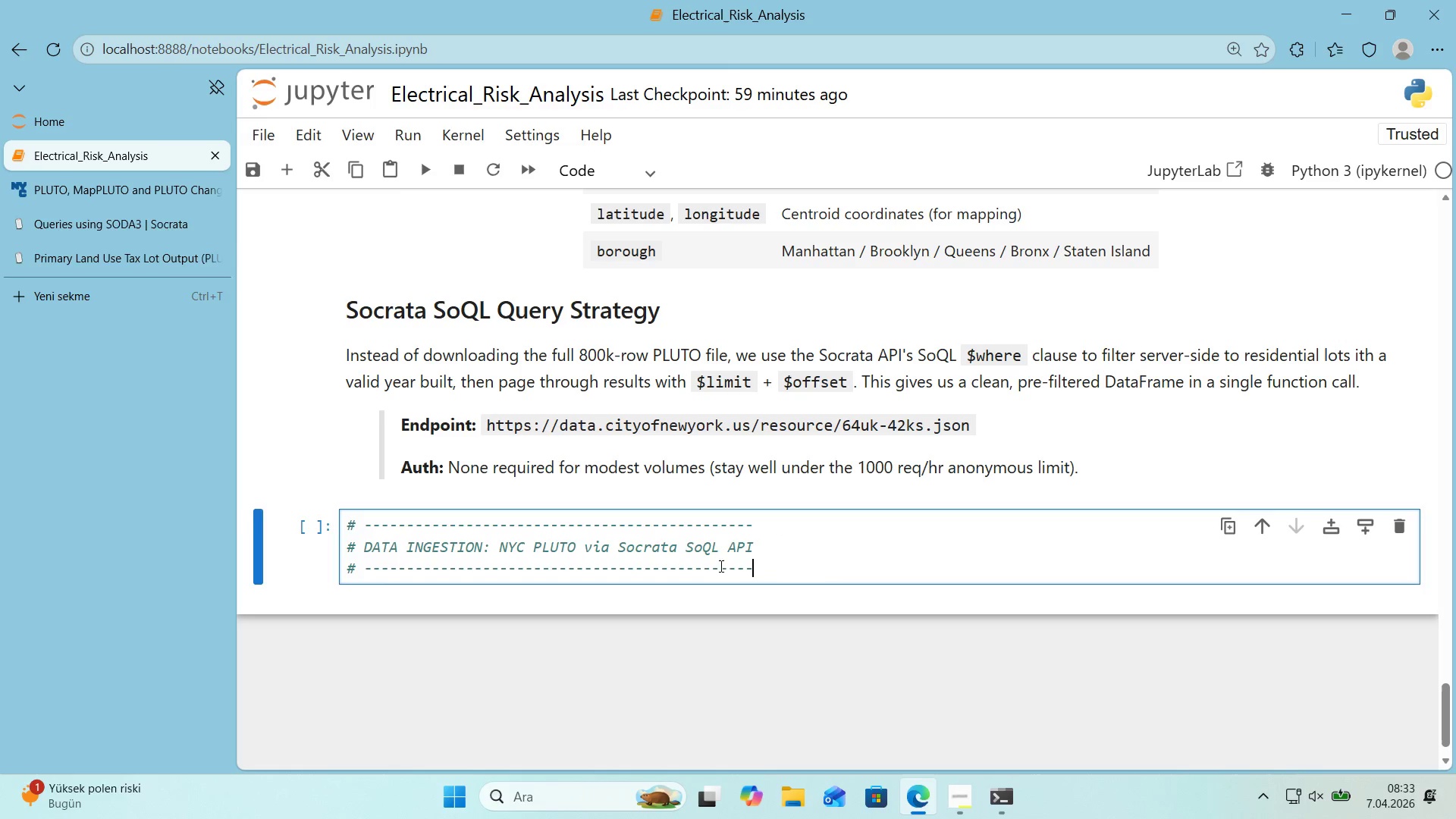 
key(Control+ControlLeft)
 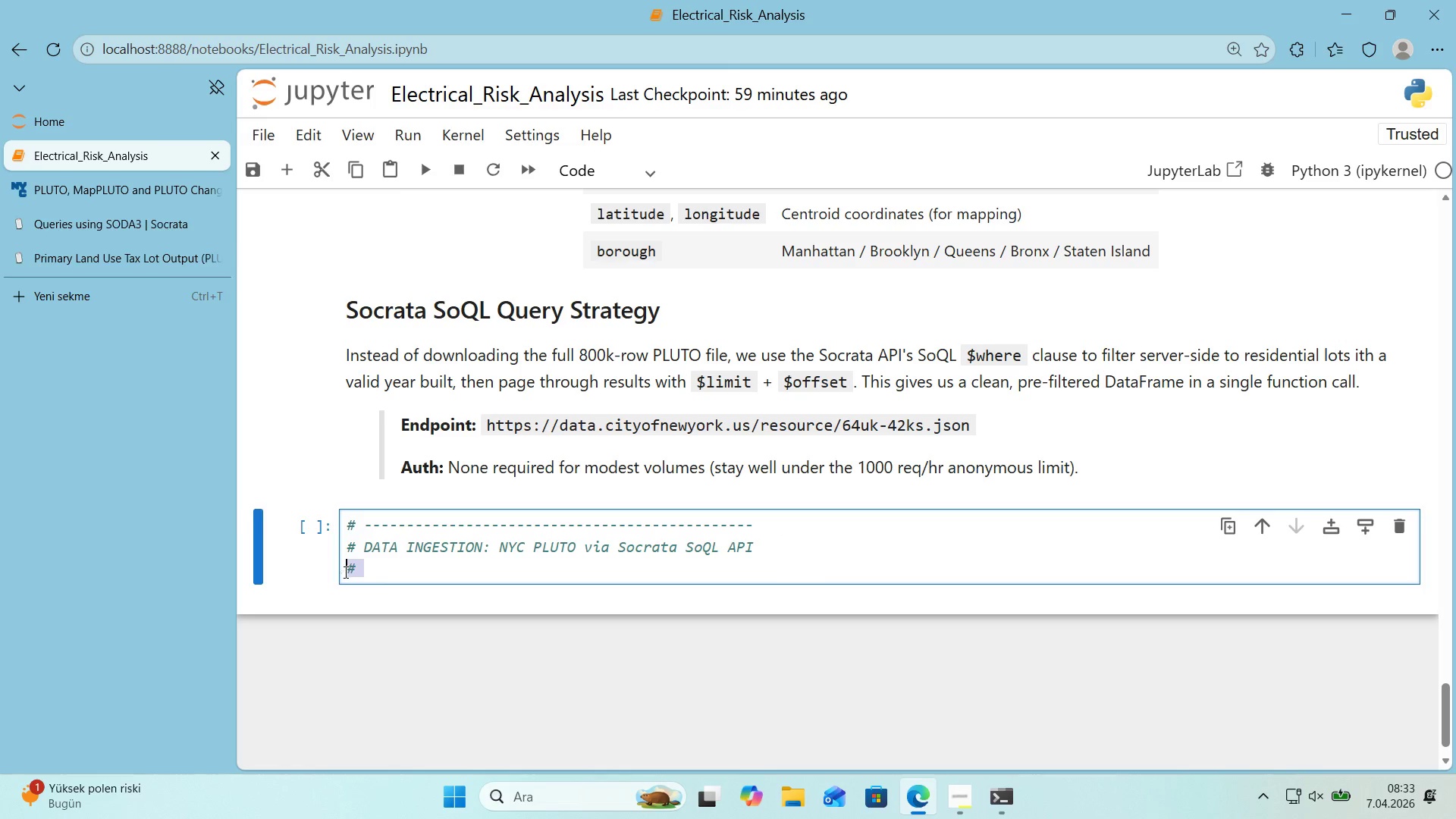 
key(Control+V)
 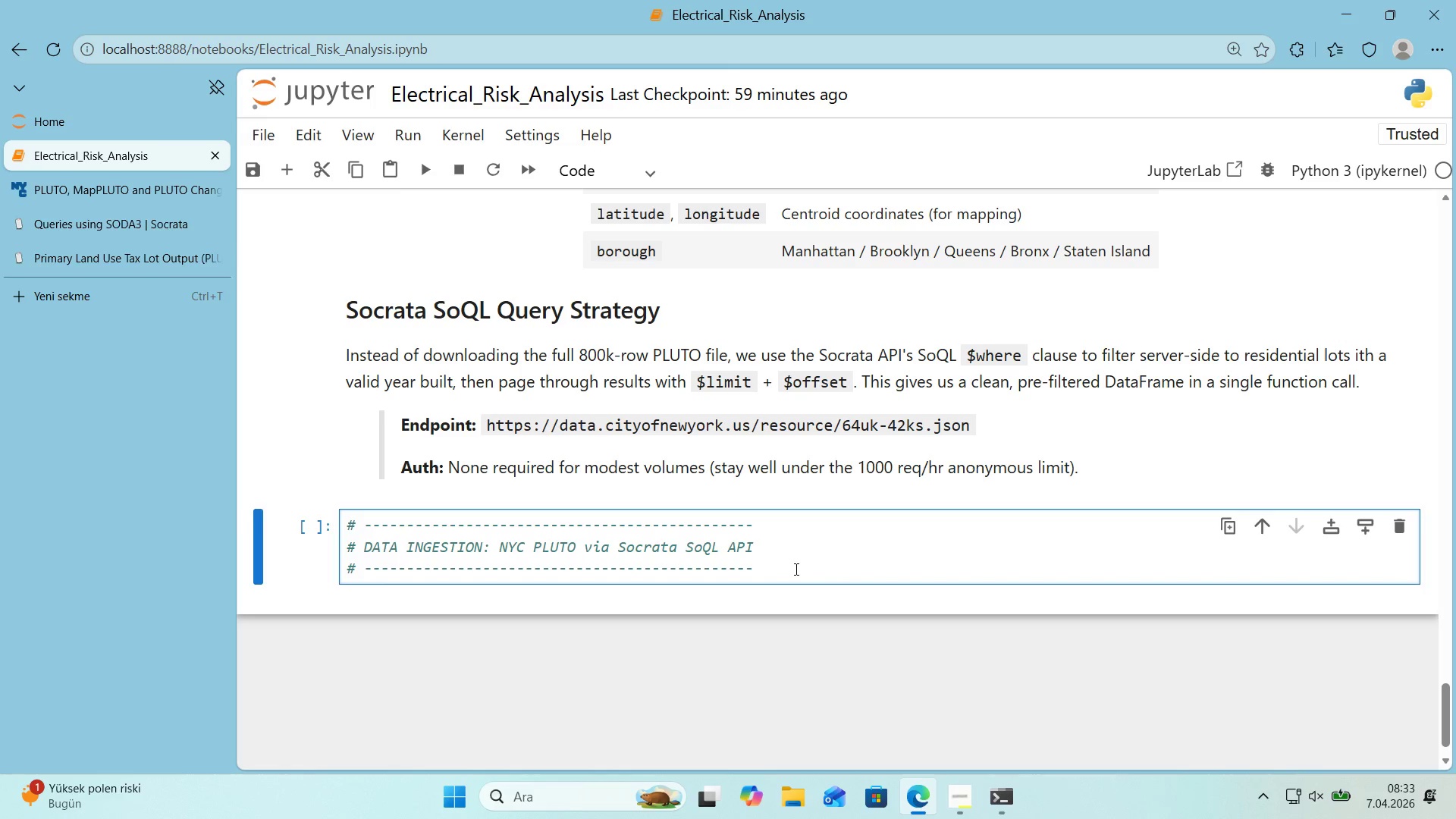 
left_click([799, 550])
 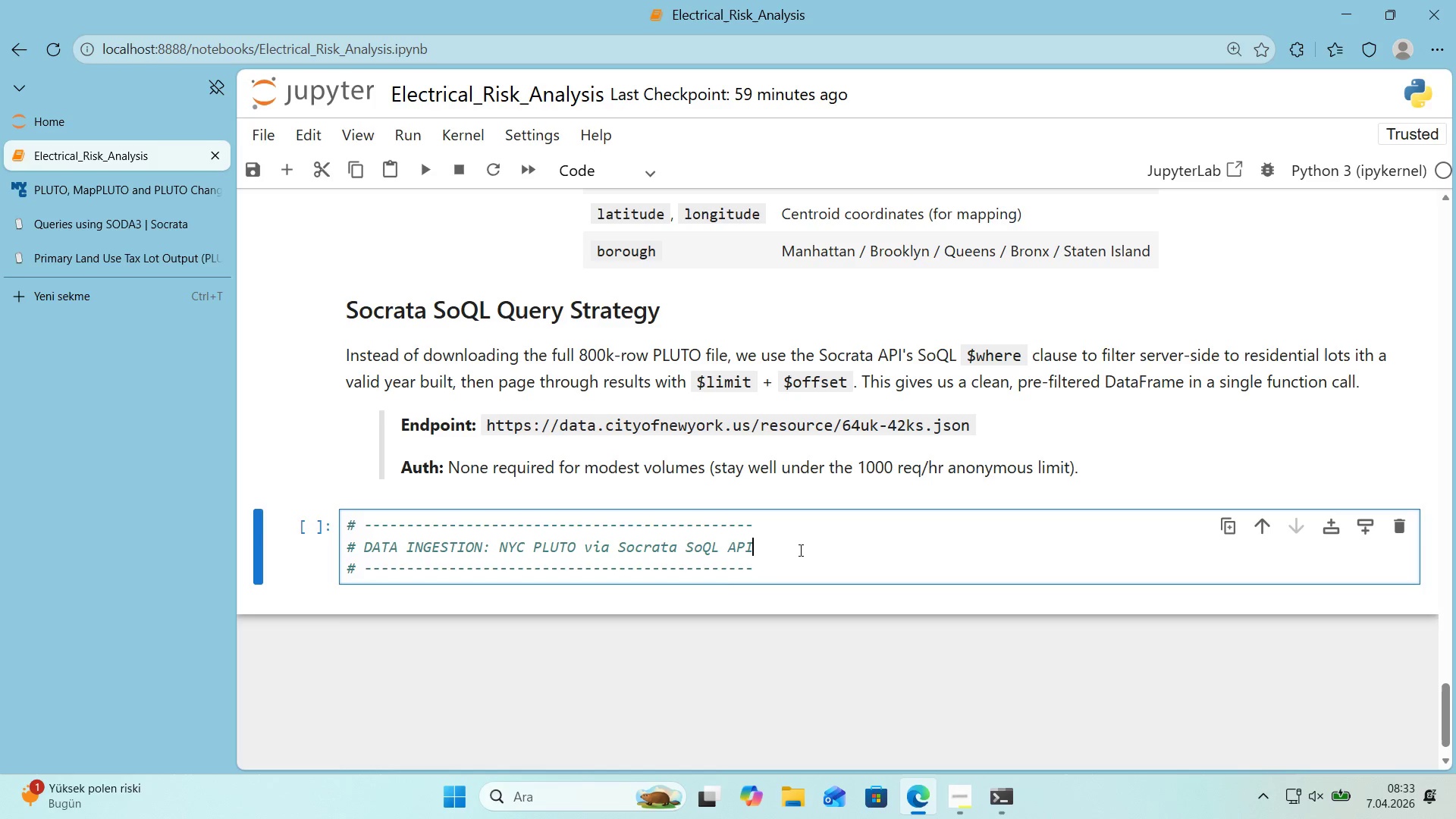 
key(Enter)
 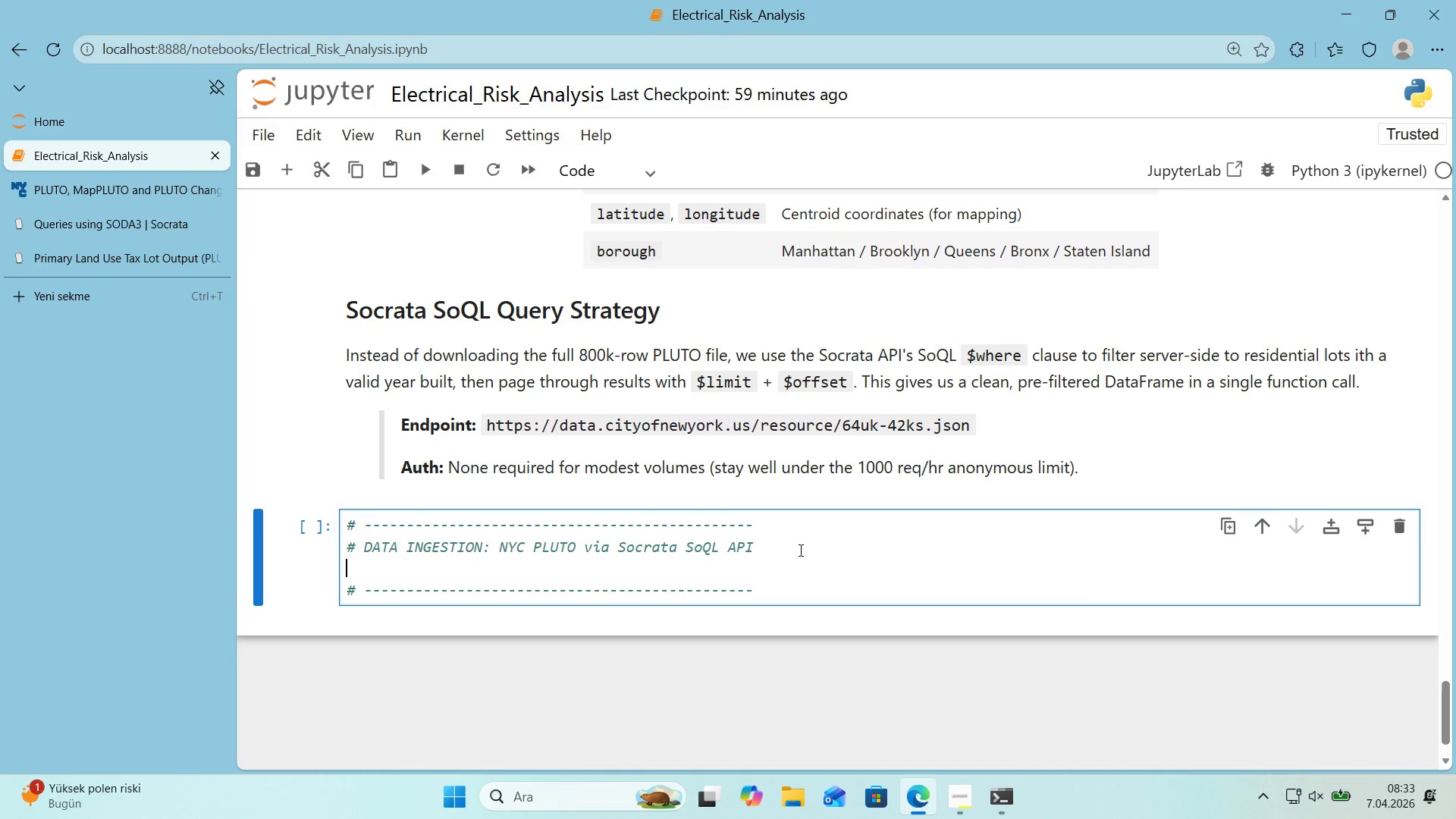 
key(Alt+Control+AltRight)
 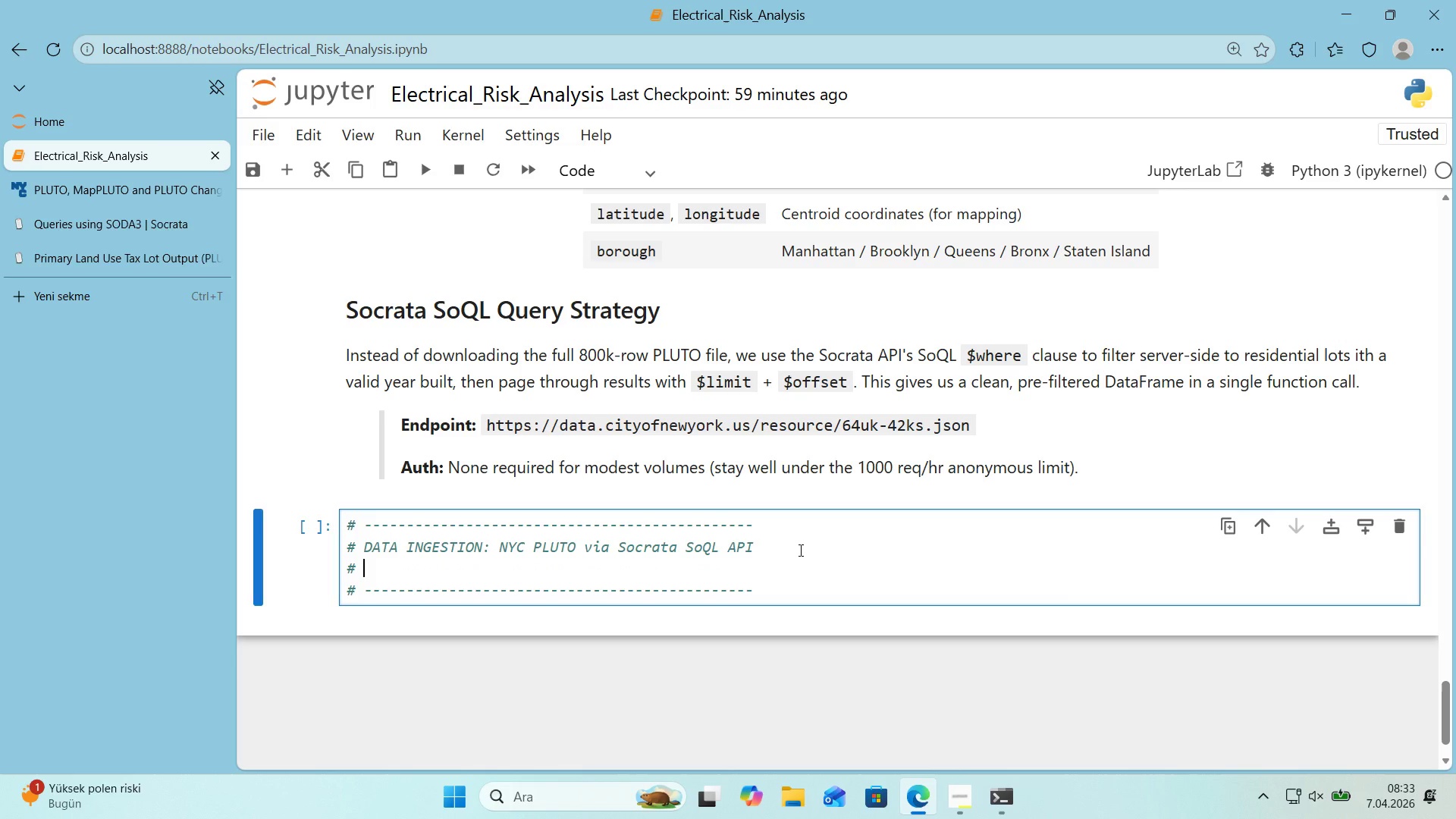 
key(Control+ControlLeft)
 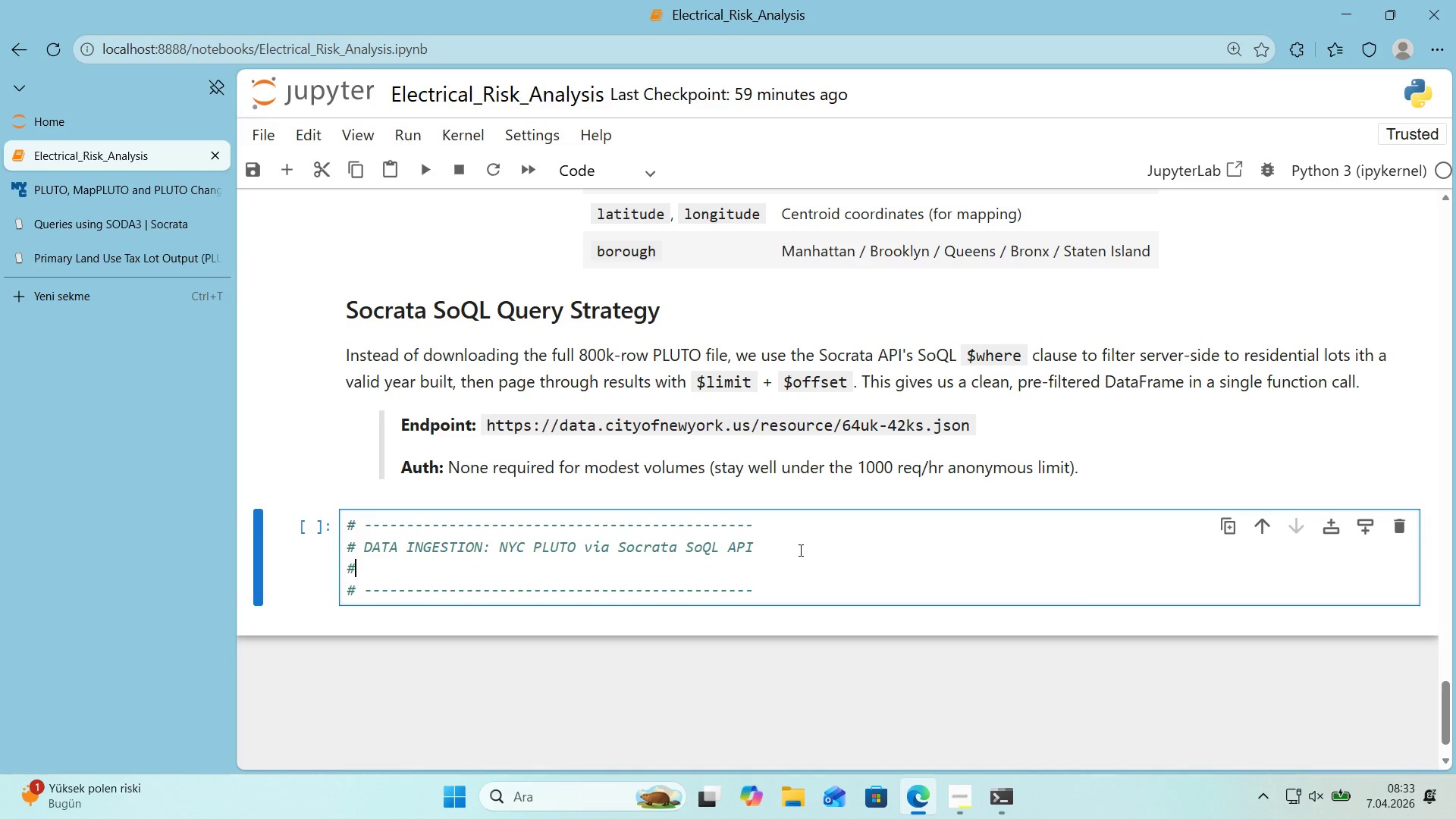 
key(Alt+Control+3)
 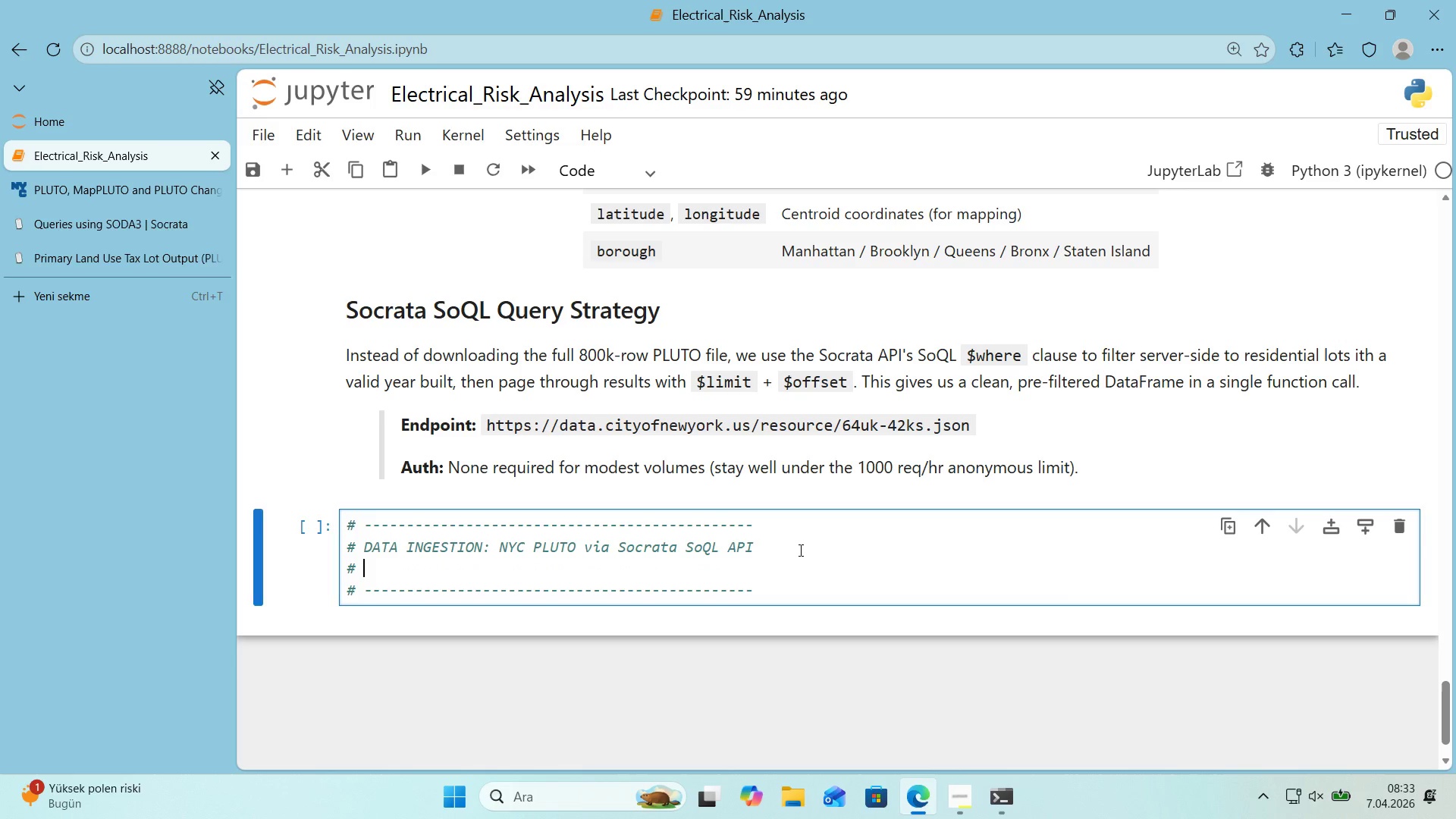 
type( FETCHES)
key(Backspace)
key(Backspace)
key(Backspace)
key(Backspace)
key(Backspace)
key(Backspace)
type(etches res'dent'al lost w'th val'd yearb'lt)
key(Backspace)
key(Backspace)
key(Backspace)
type(u'lt)
 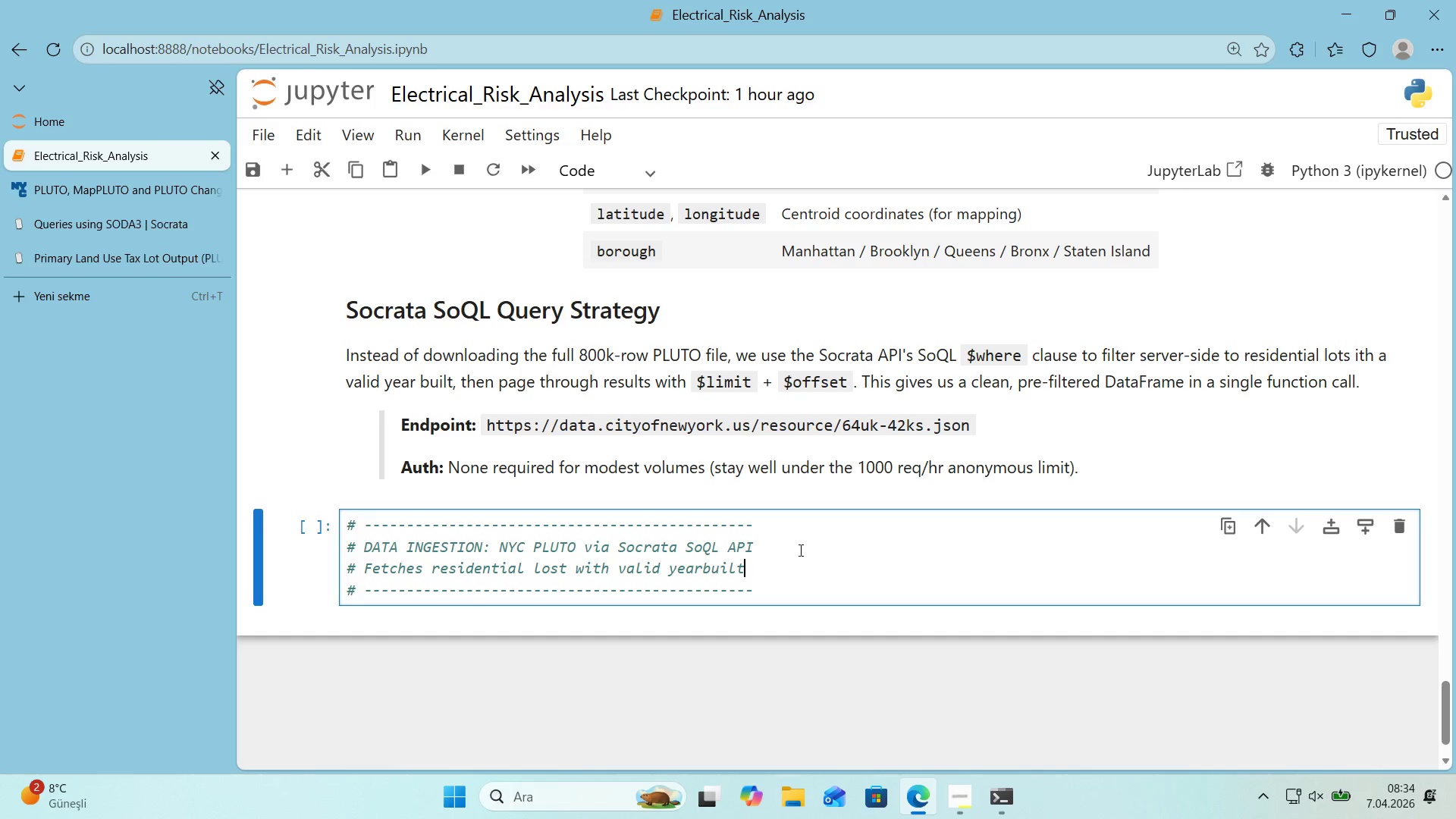 
type( + z'pcode)
 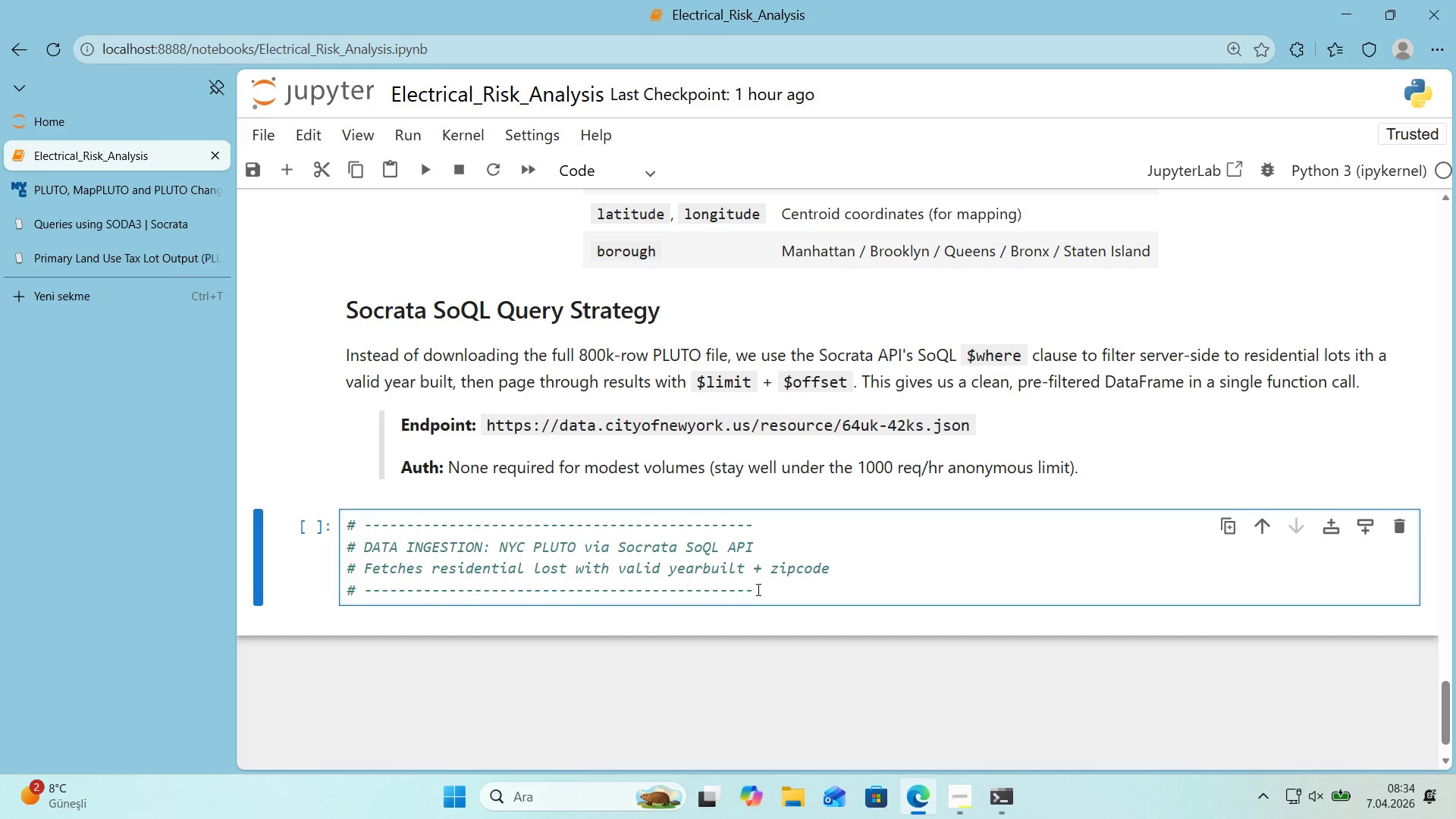 
left_click_drag(start_coordinate=[750, 595], to_coordinate=[698, 599])
 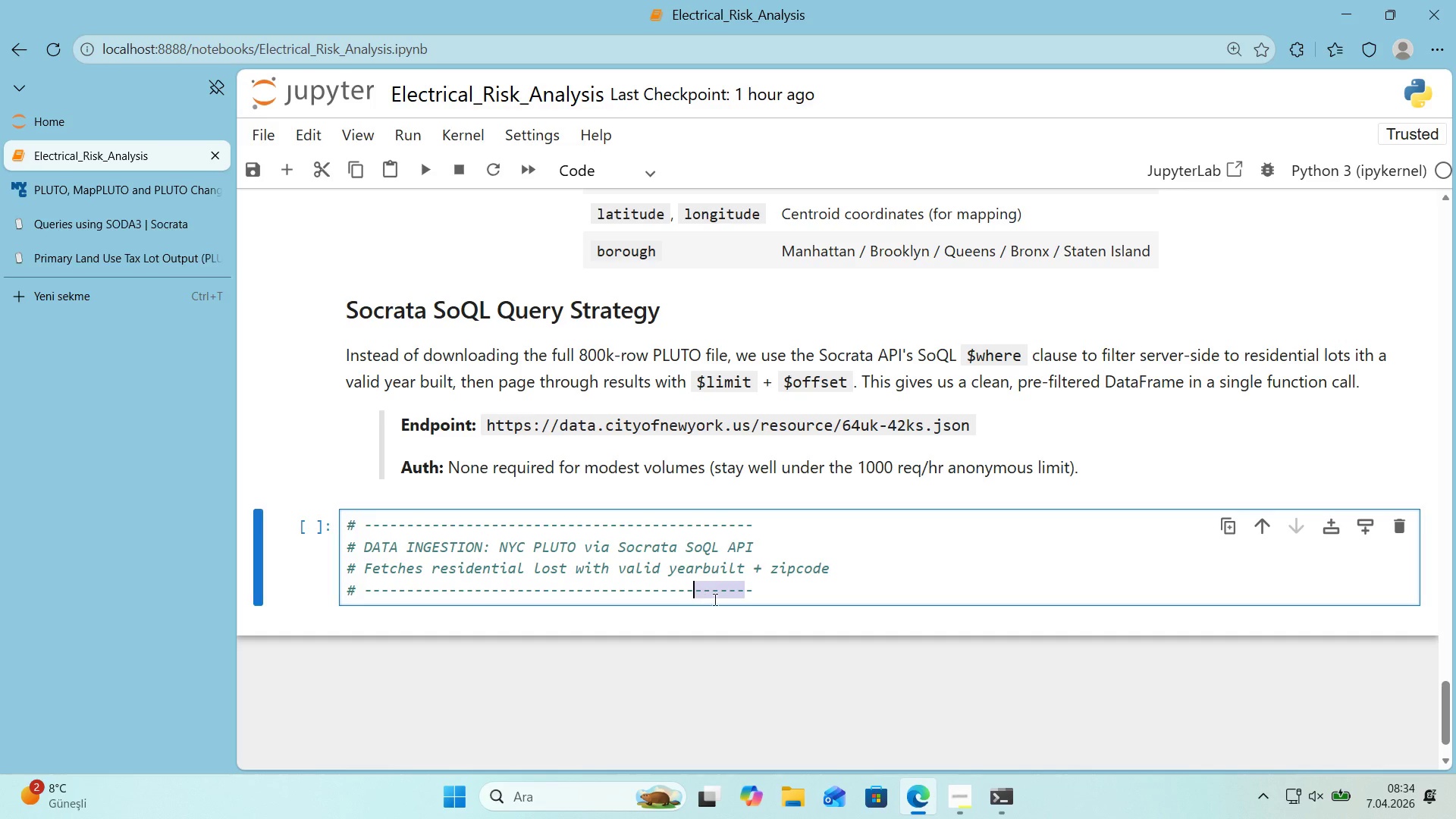 
key(Control+ControlLeft)
 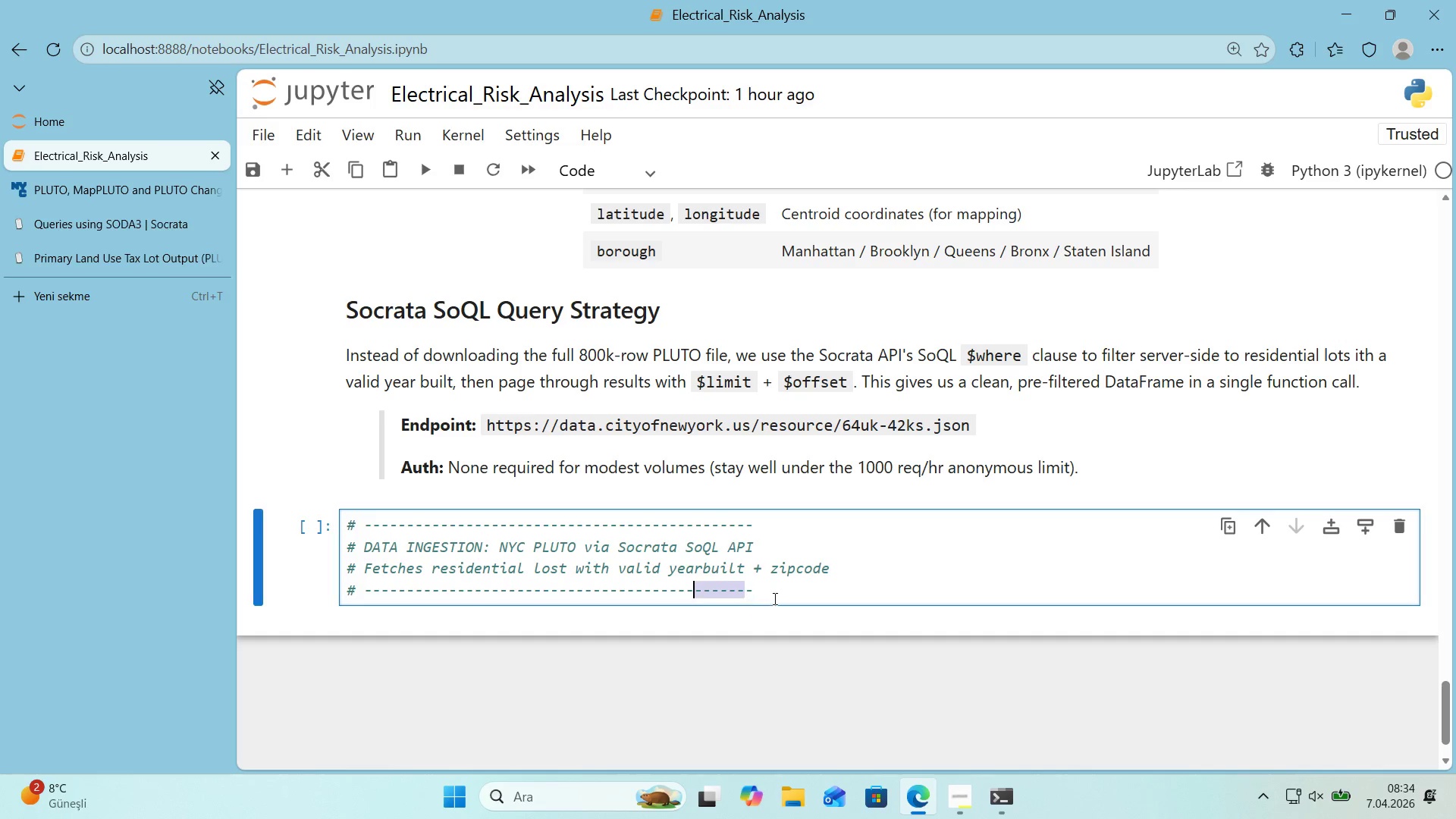 
key(Control+C)
 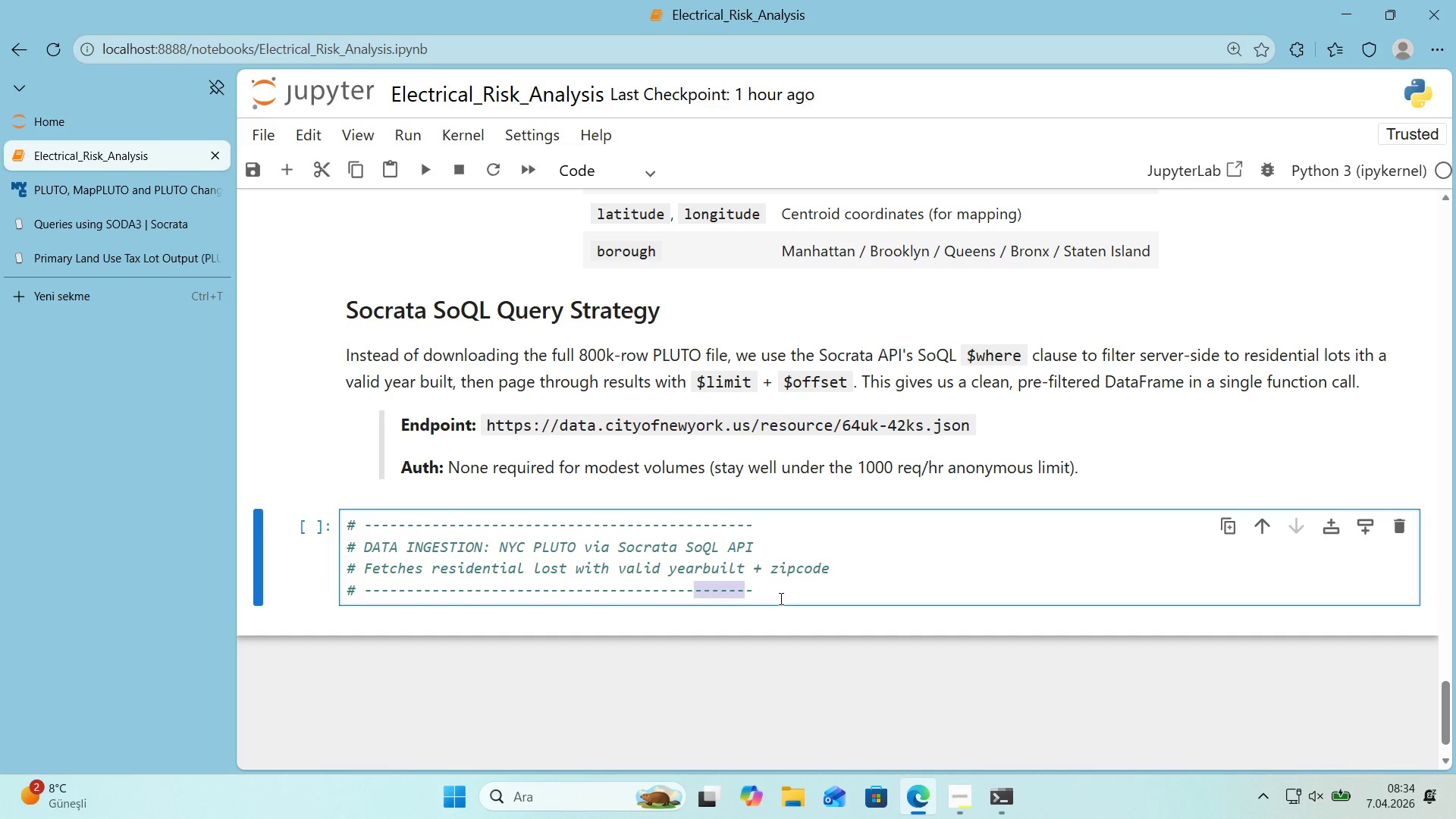 
left_click([779, 598])
 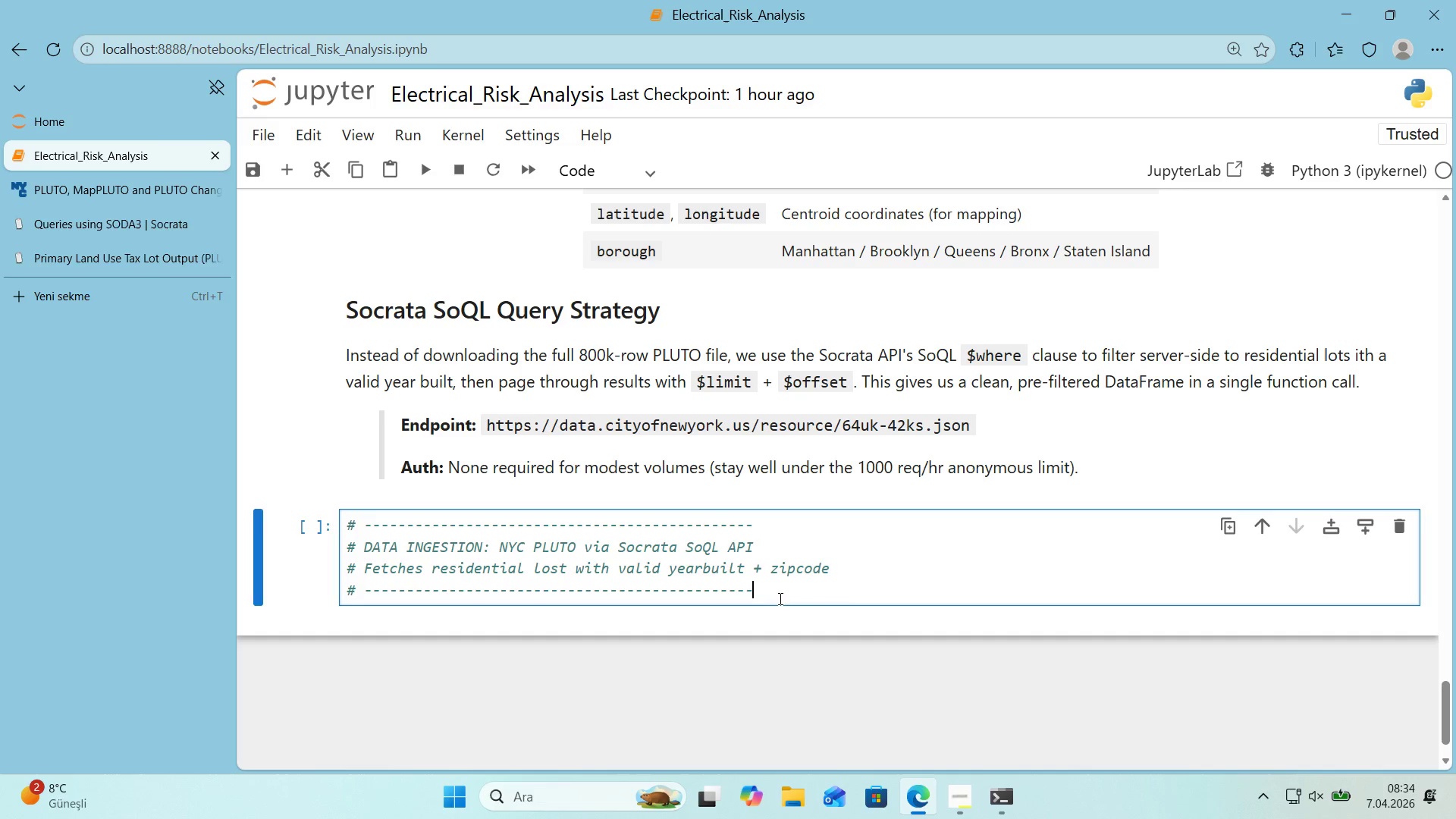 
key(Control+V)
 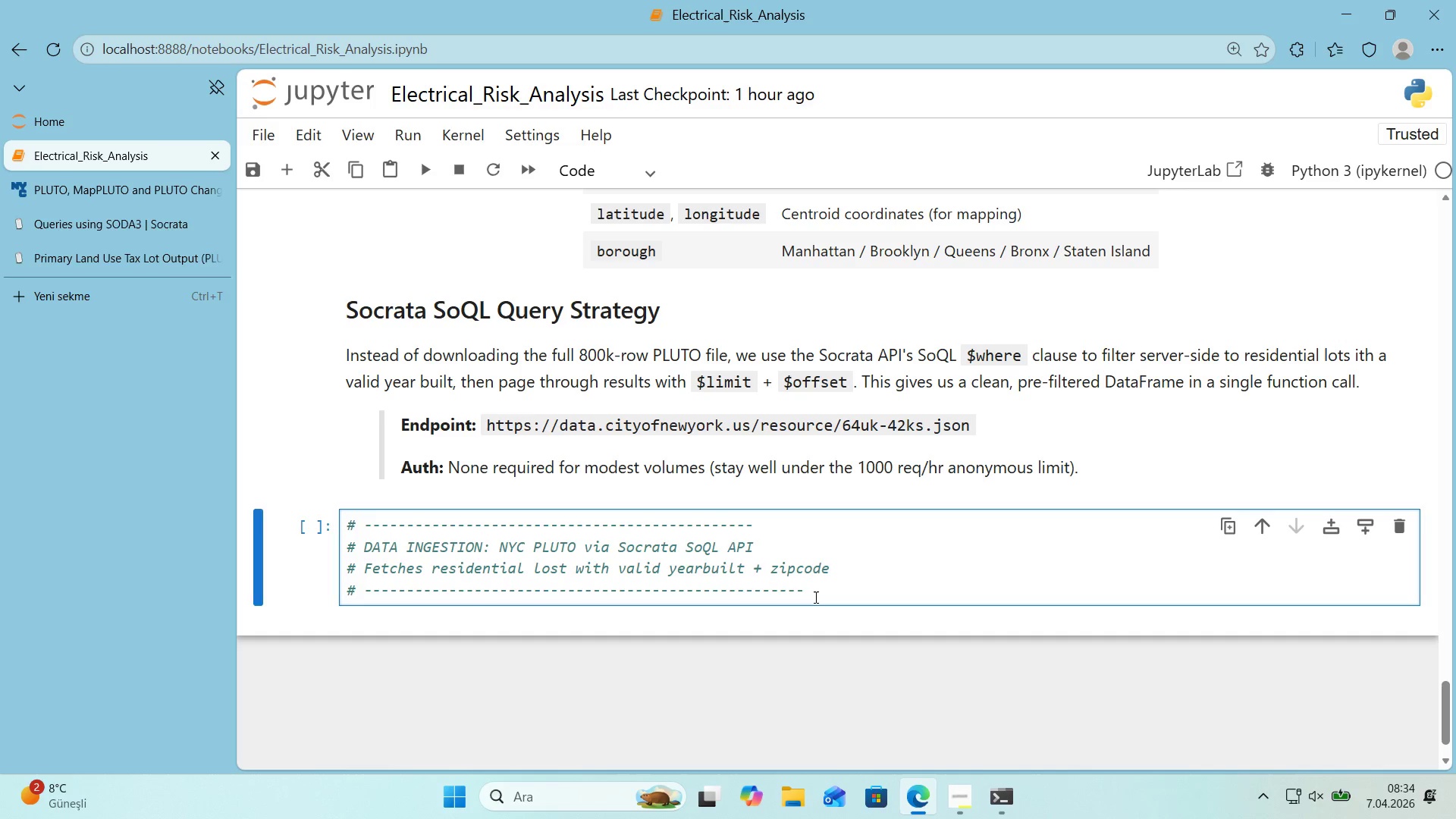 
key(NumpadSubtract)
 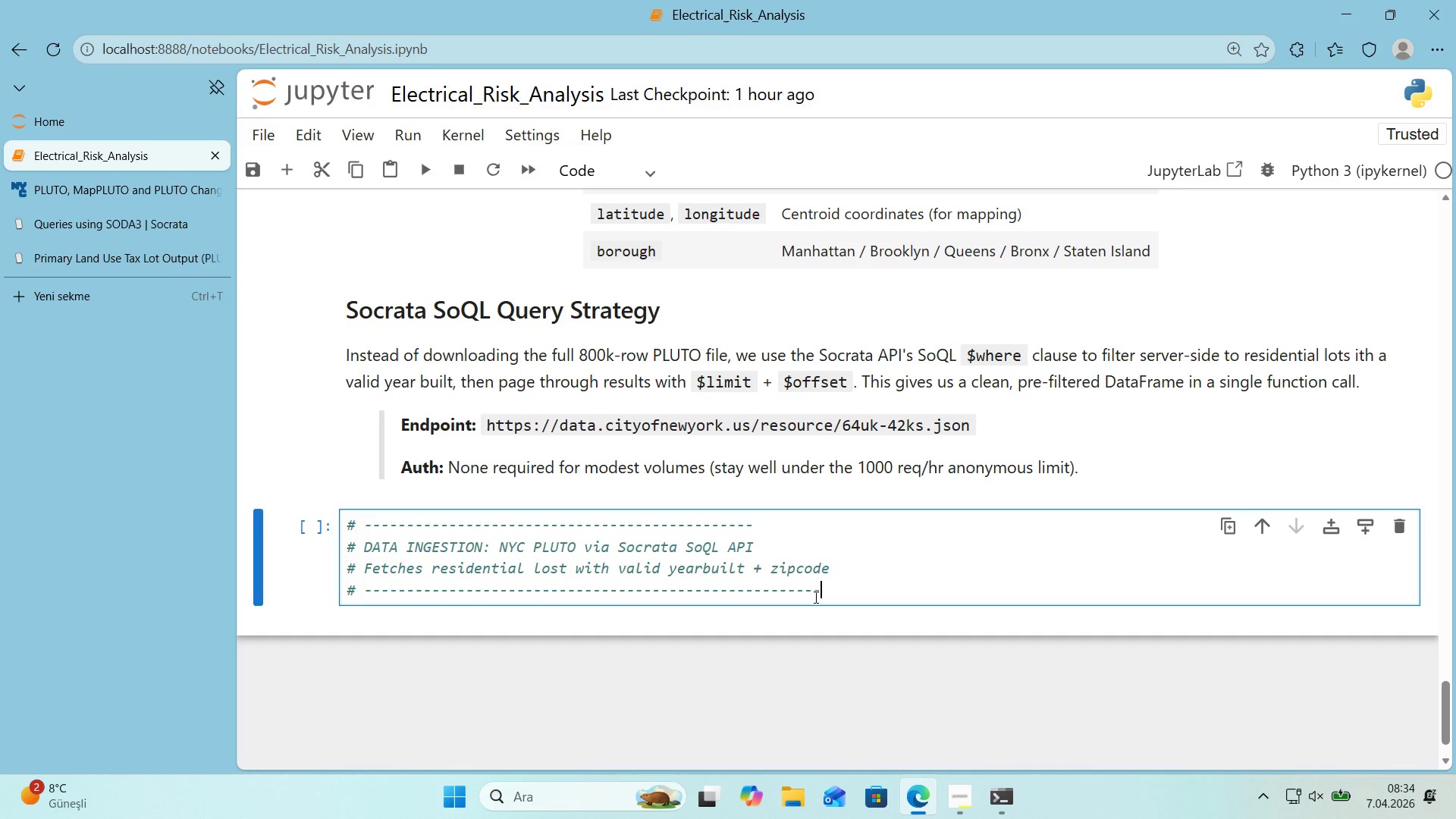 
key(NumpadSubtract)
 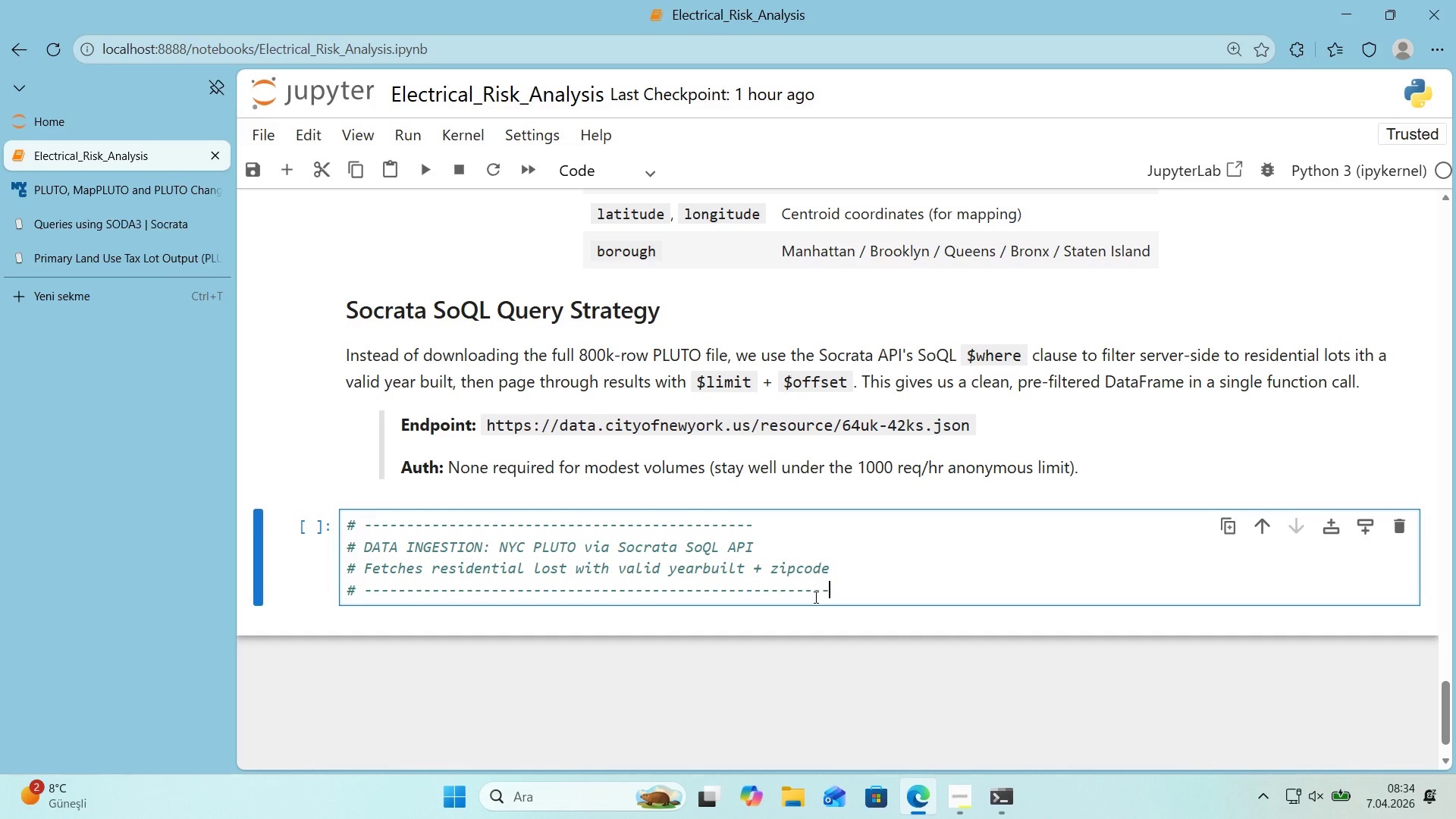 
key(NumpadSubtract)
 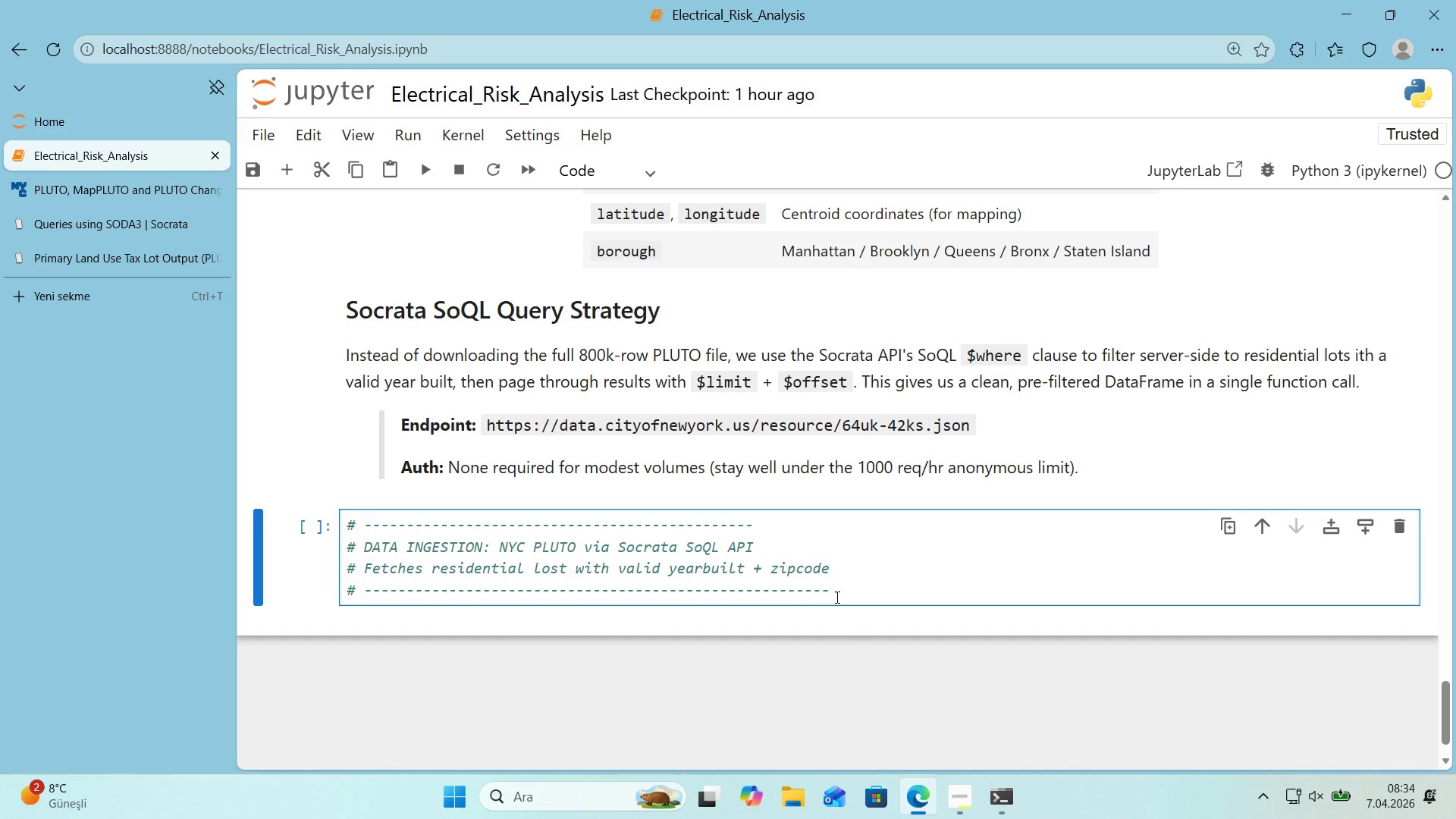 
left_click_drag(start_coordinate=[838, 595], to_coordinate=[330, 598])
 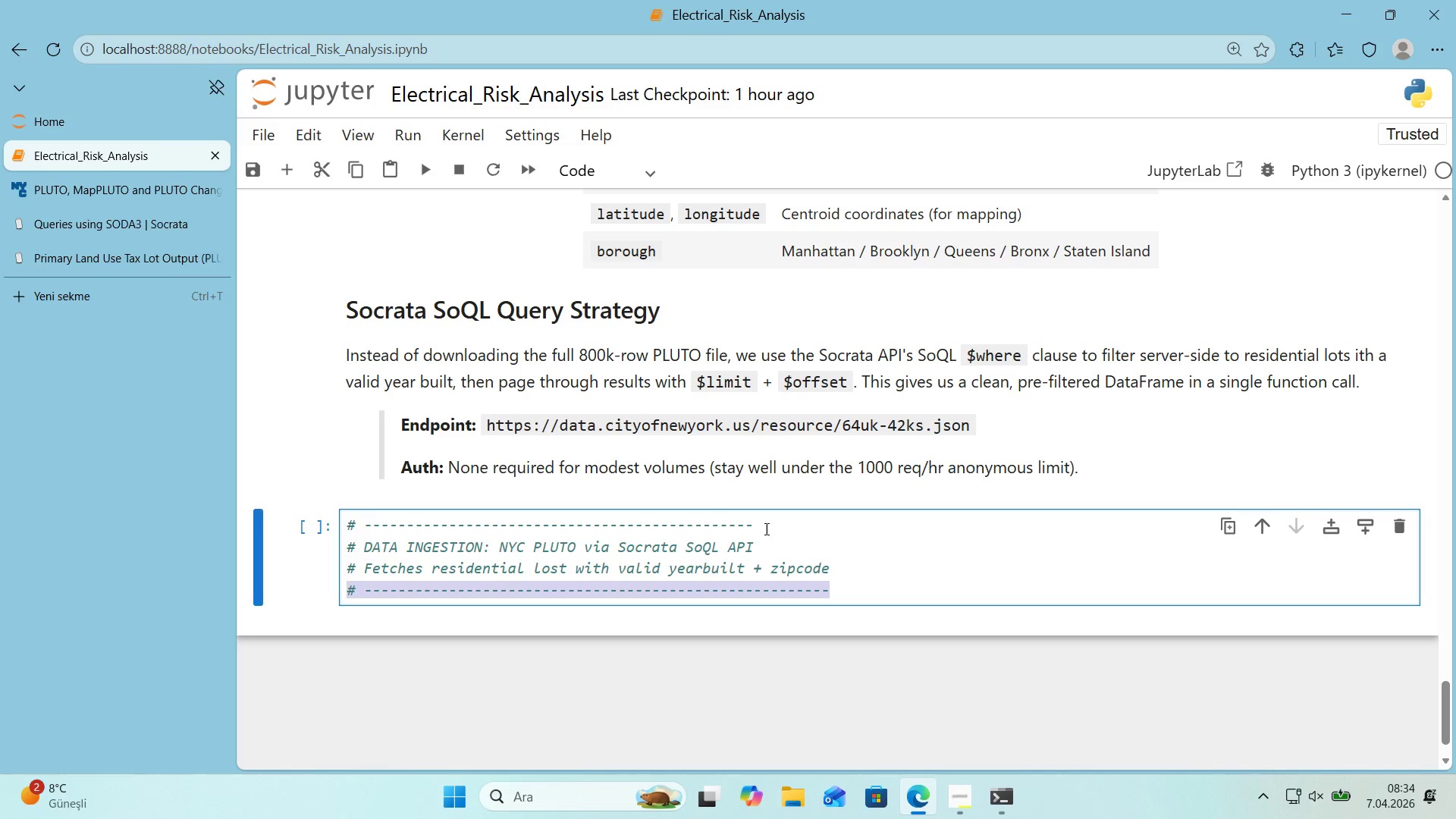 
key(Control+ControlLeft)
 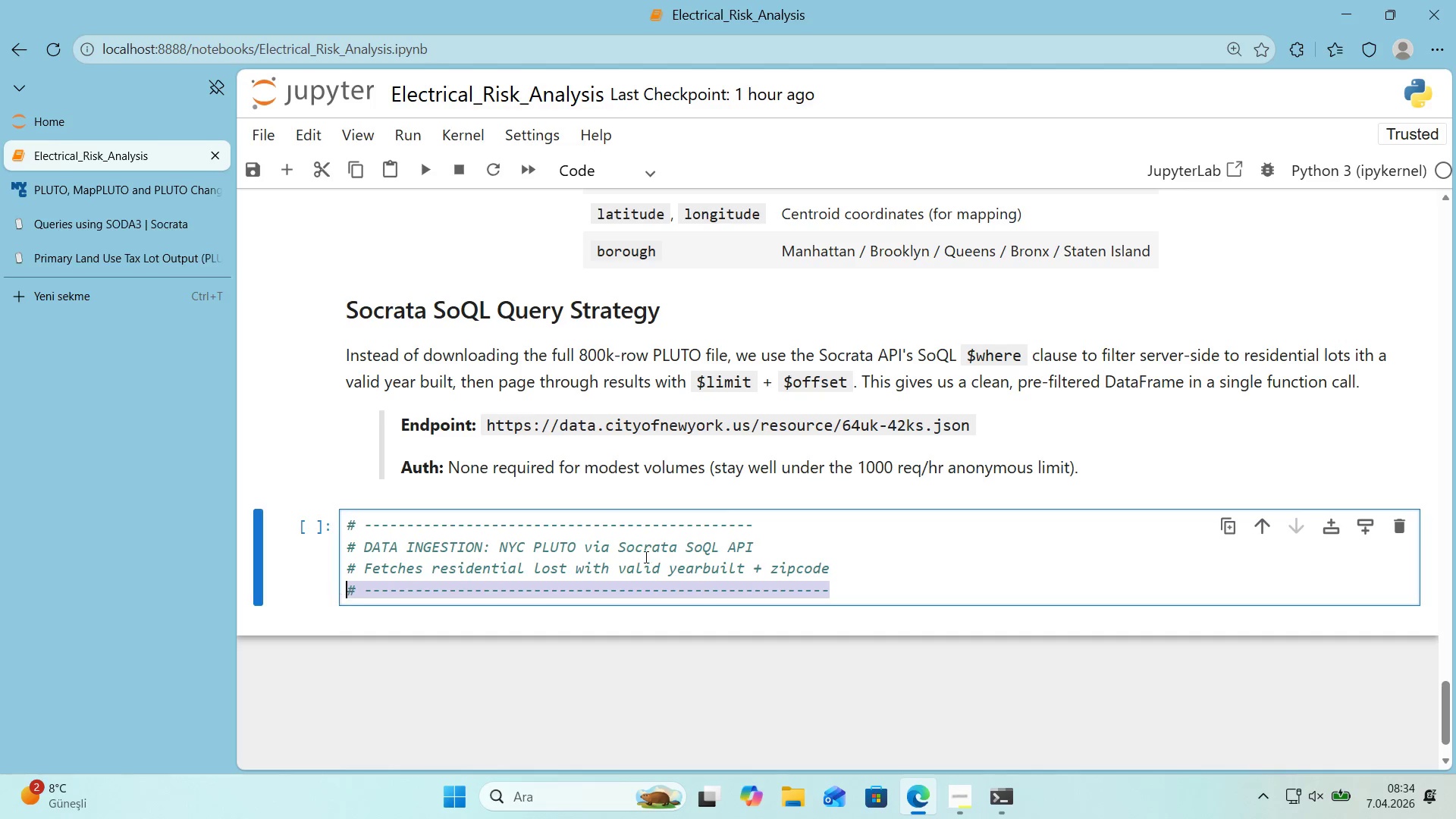 
key(Control+C)
 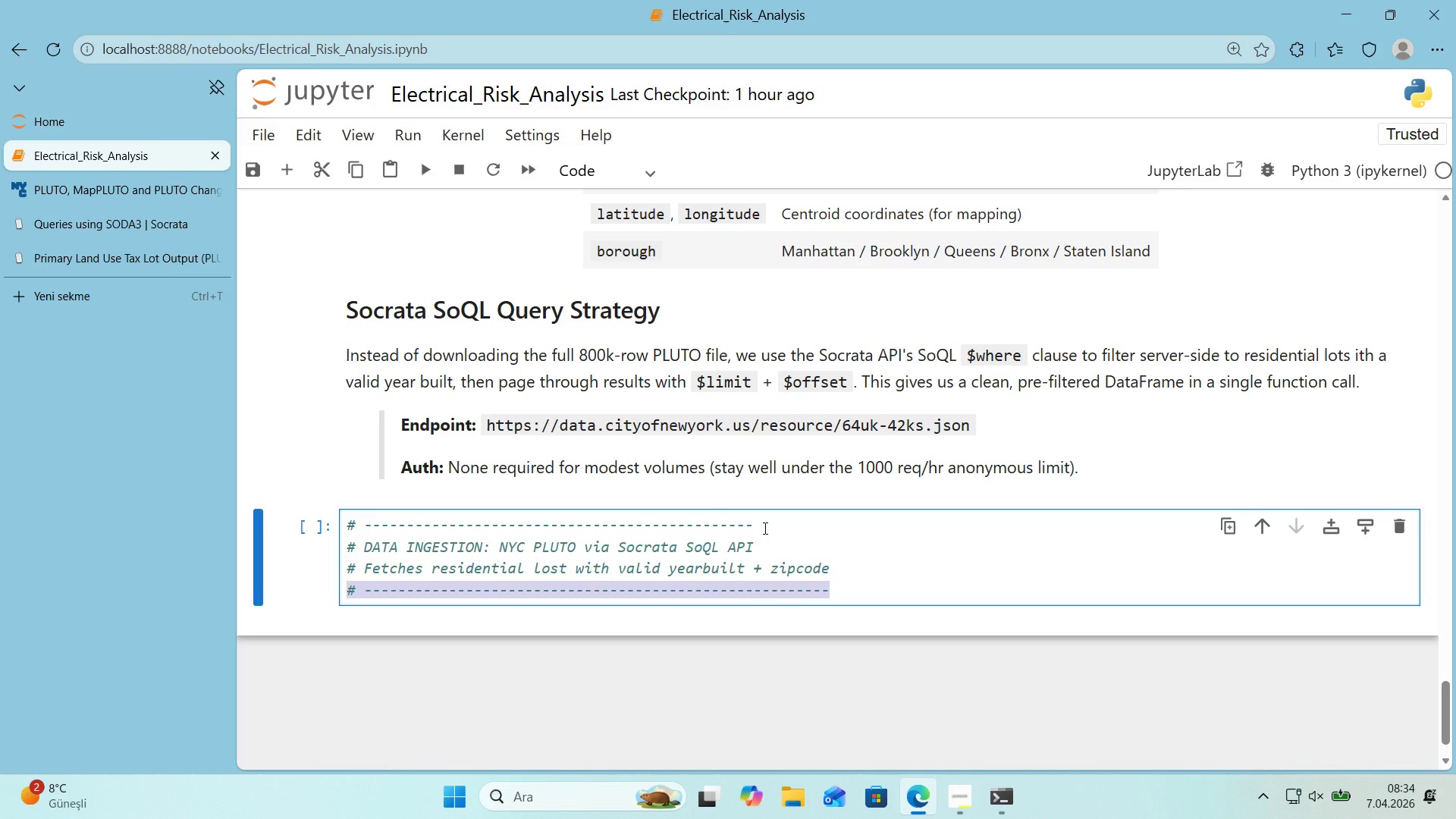 
left_click_drag(start_coordinate=[760, 527], to_coordinate=[339, 532])
 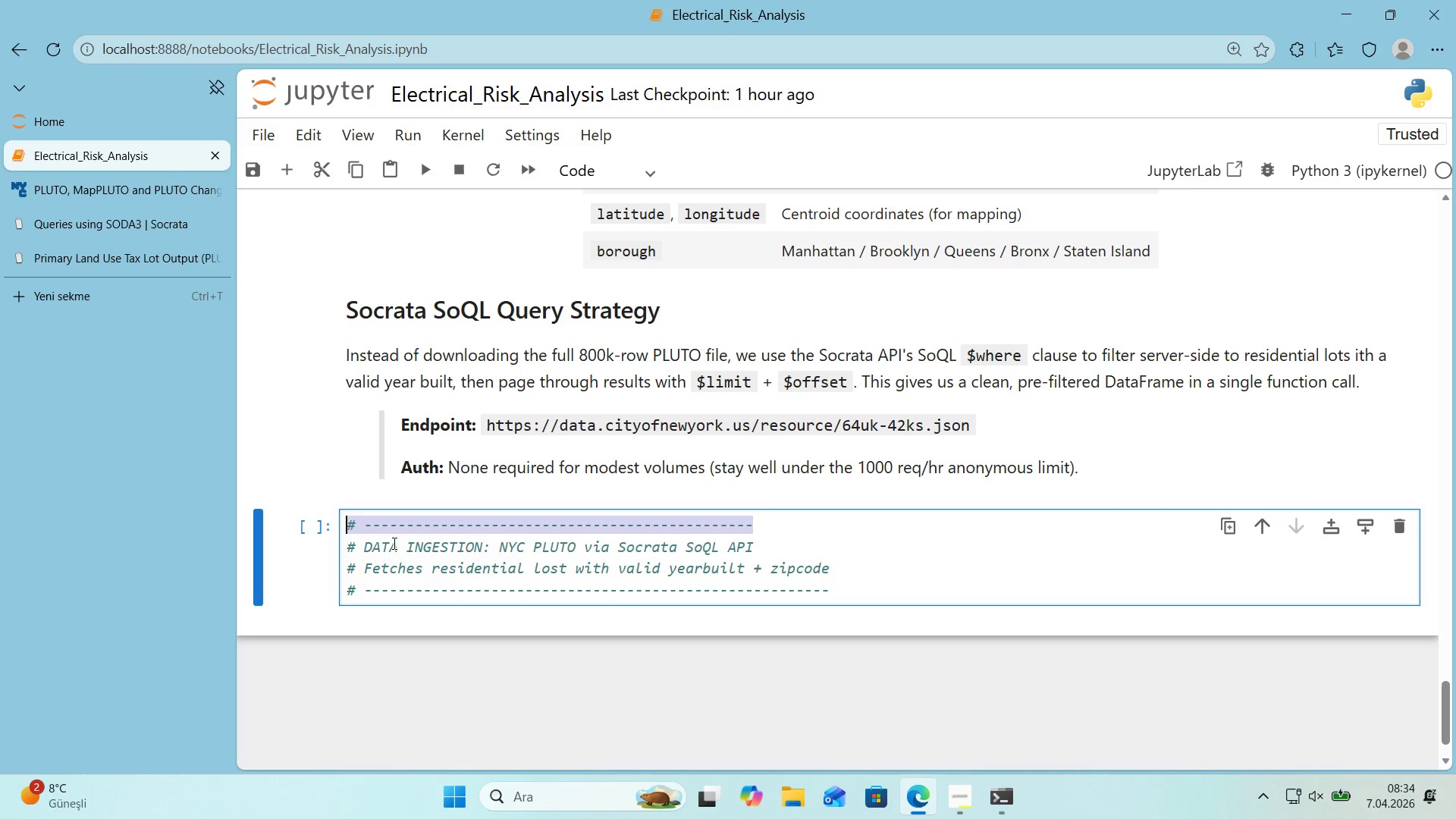 
key(Control+ControlLeft)
 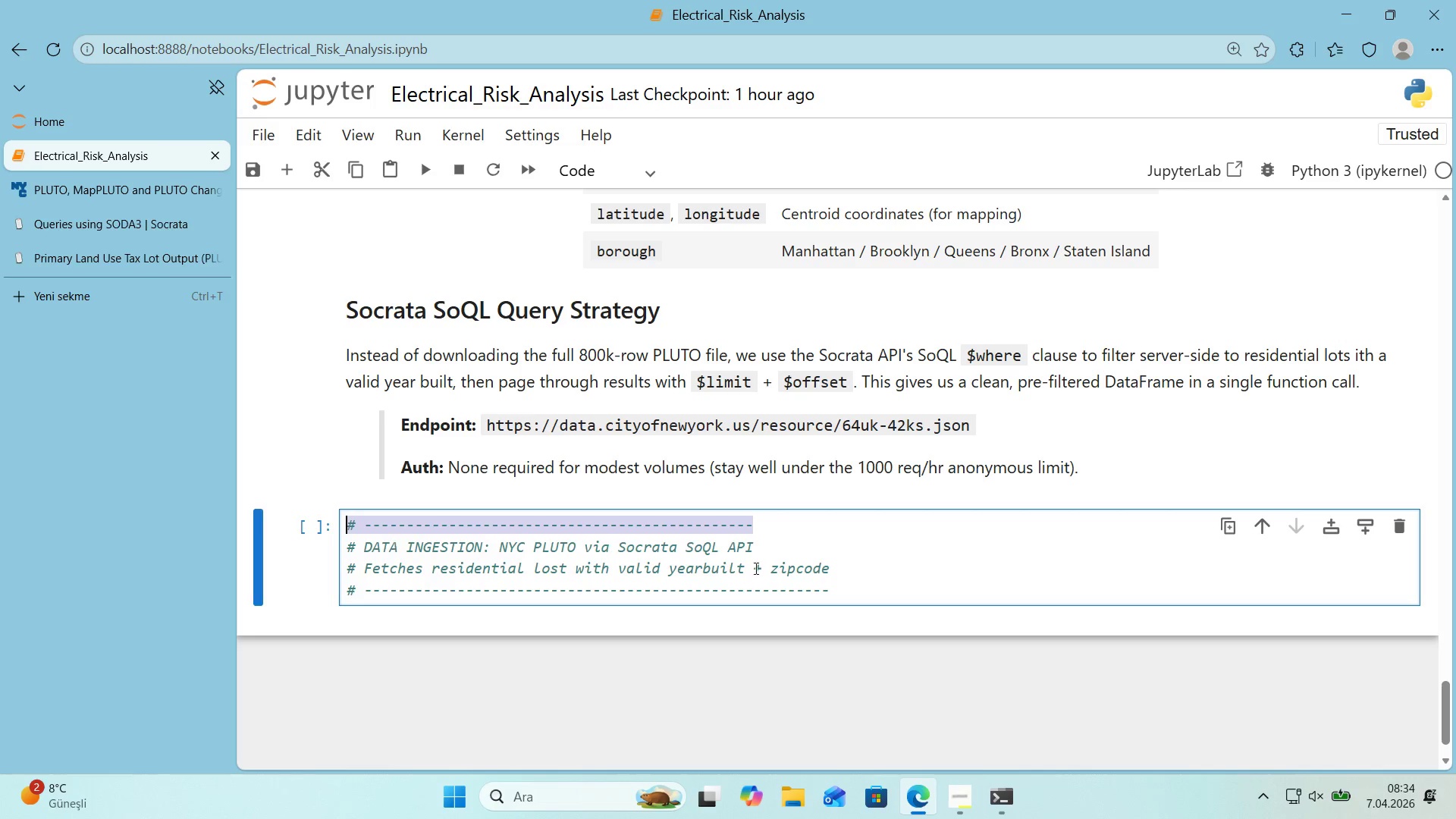 
key(Control+V)
 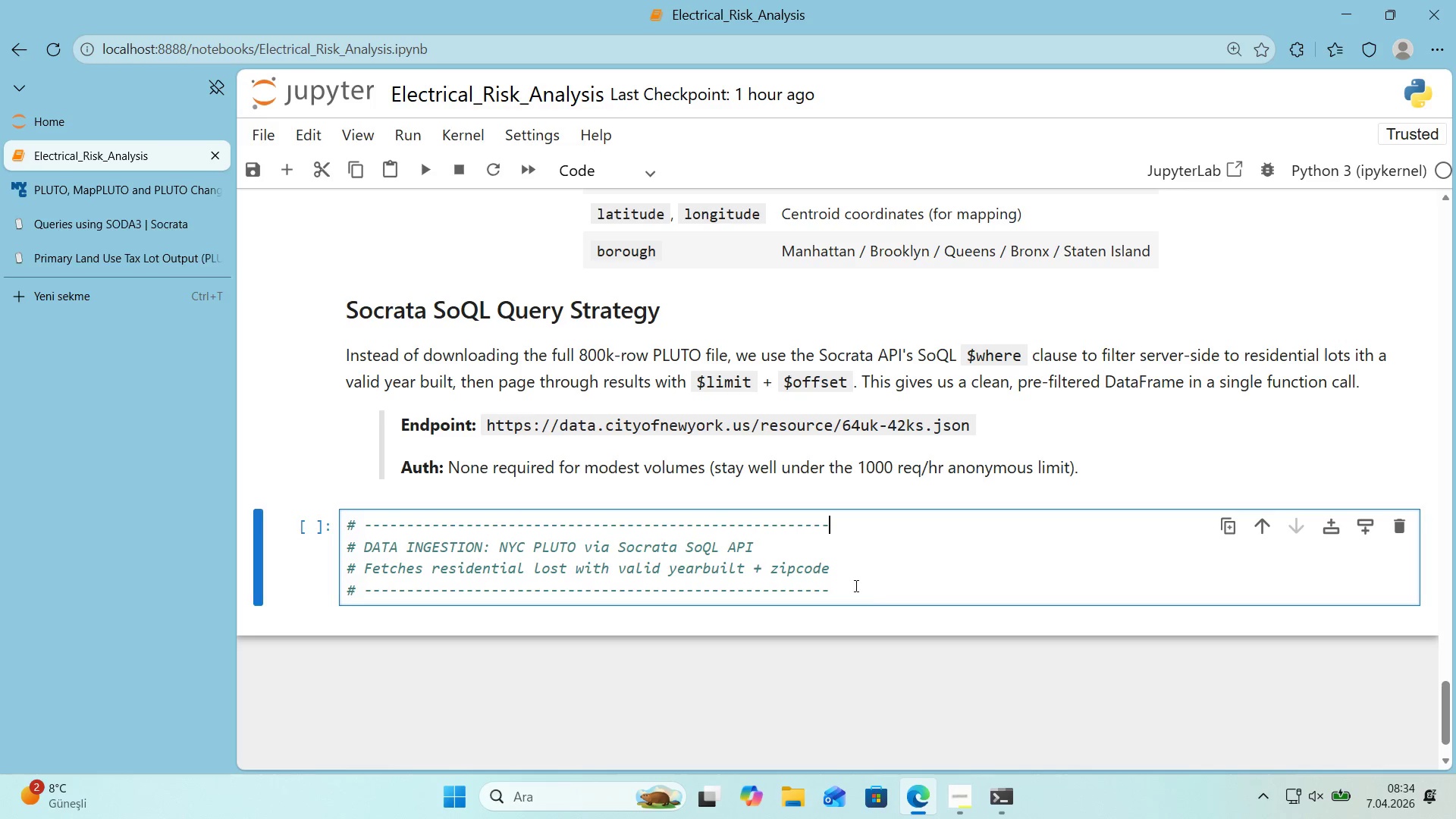 
left_click([870, 597])
 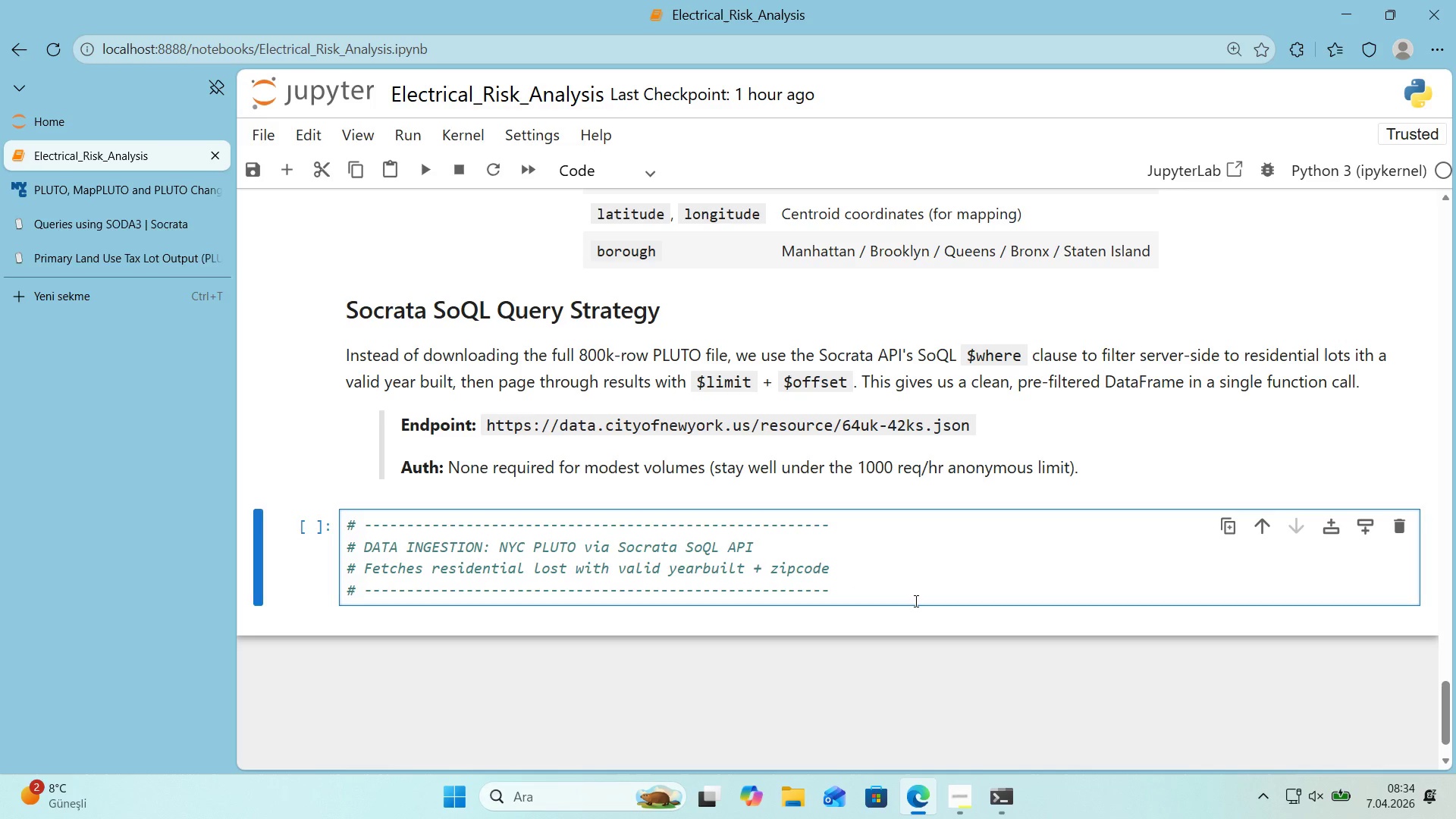 
key(Enter)
 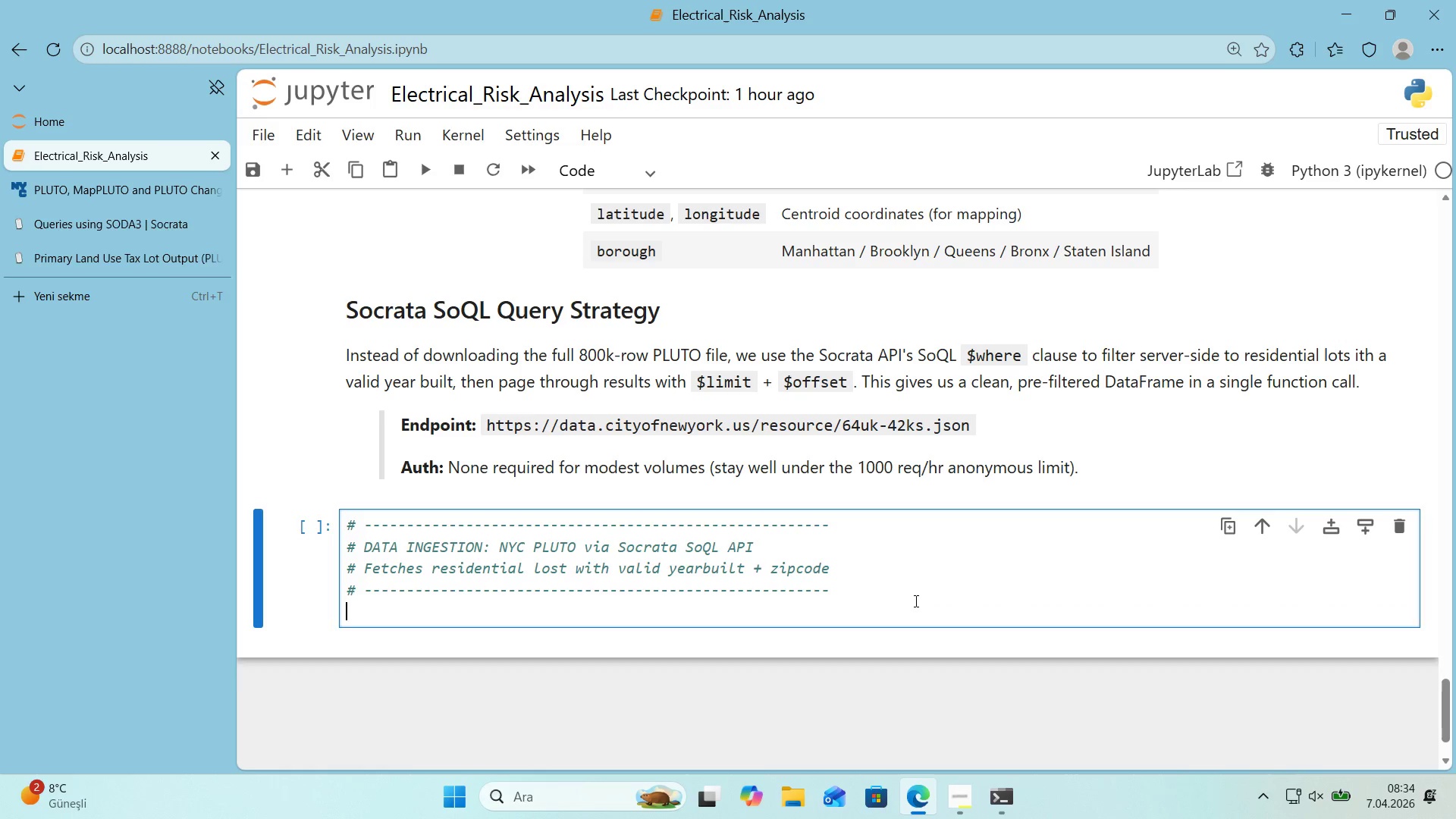 
key(Enter)
 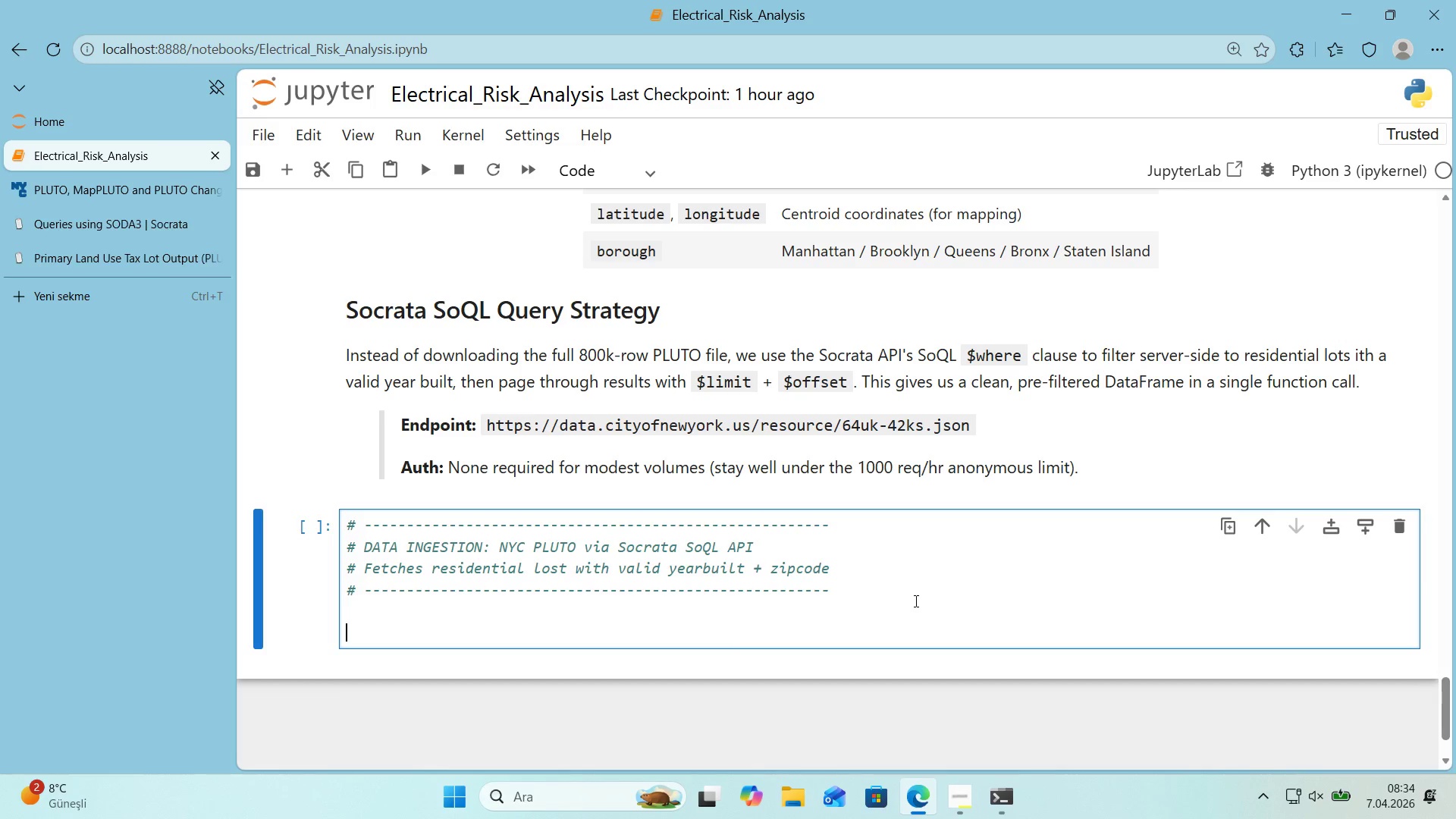 
type(PLUTO_ENDPOINT ) @@)
 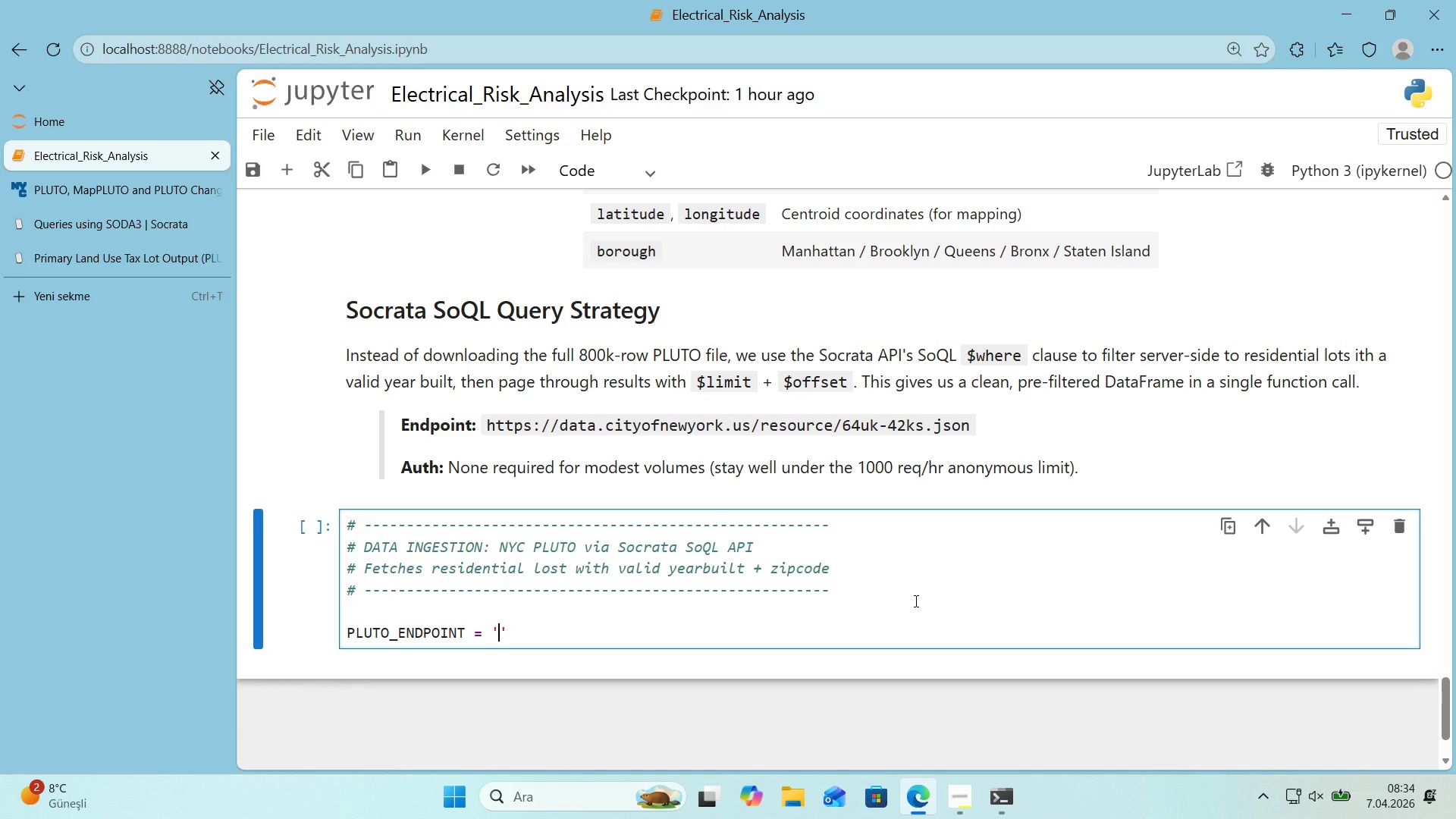 
 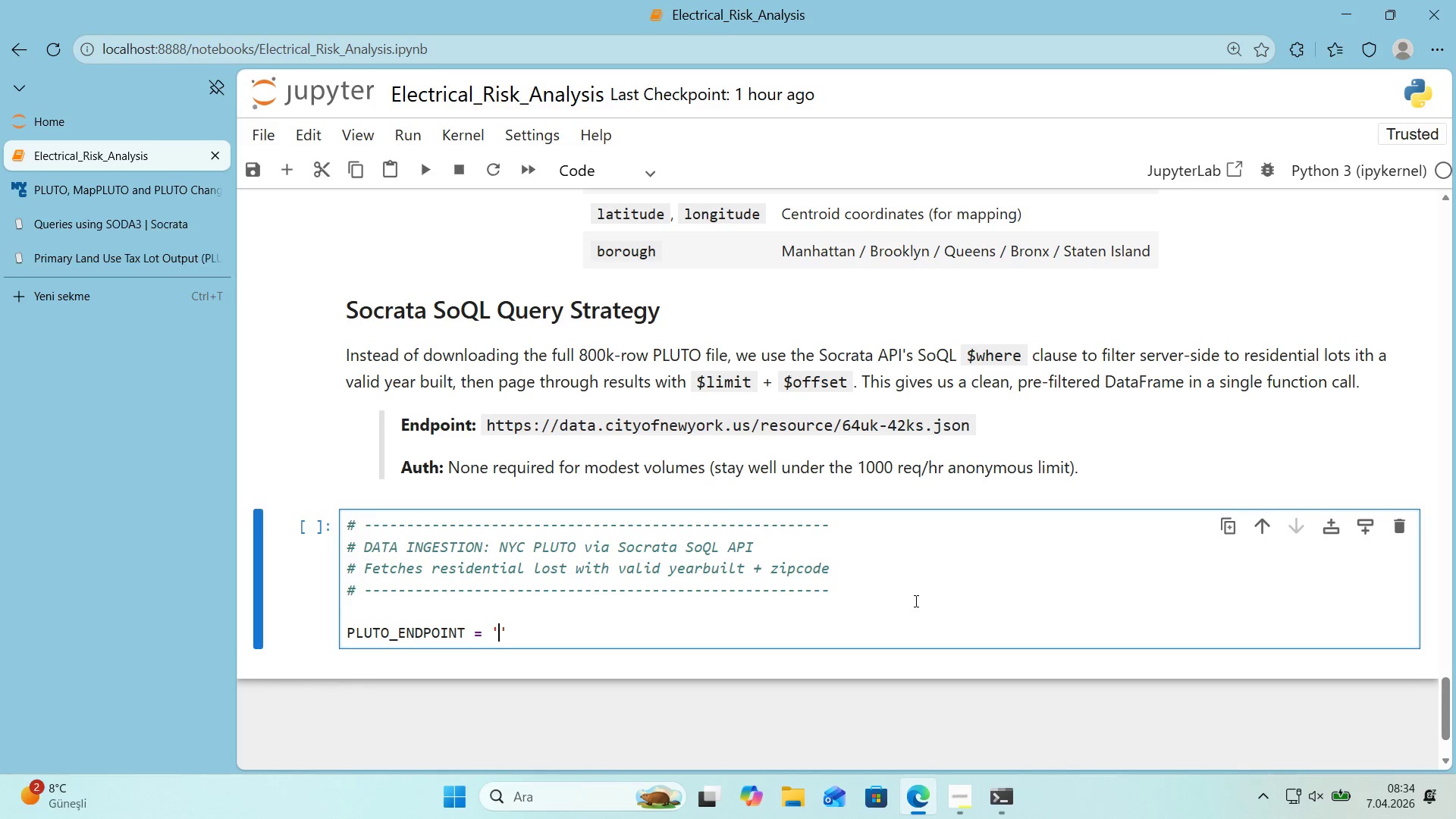 
key(ArrowLeft)
 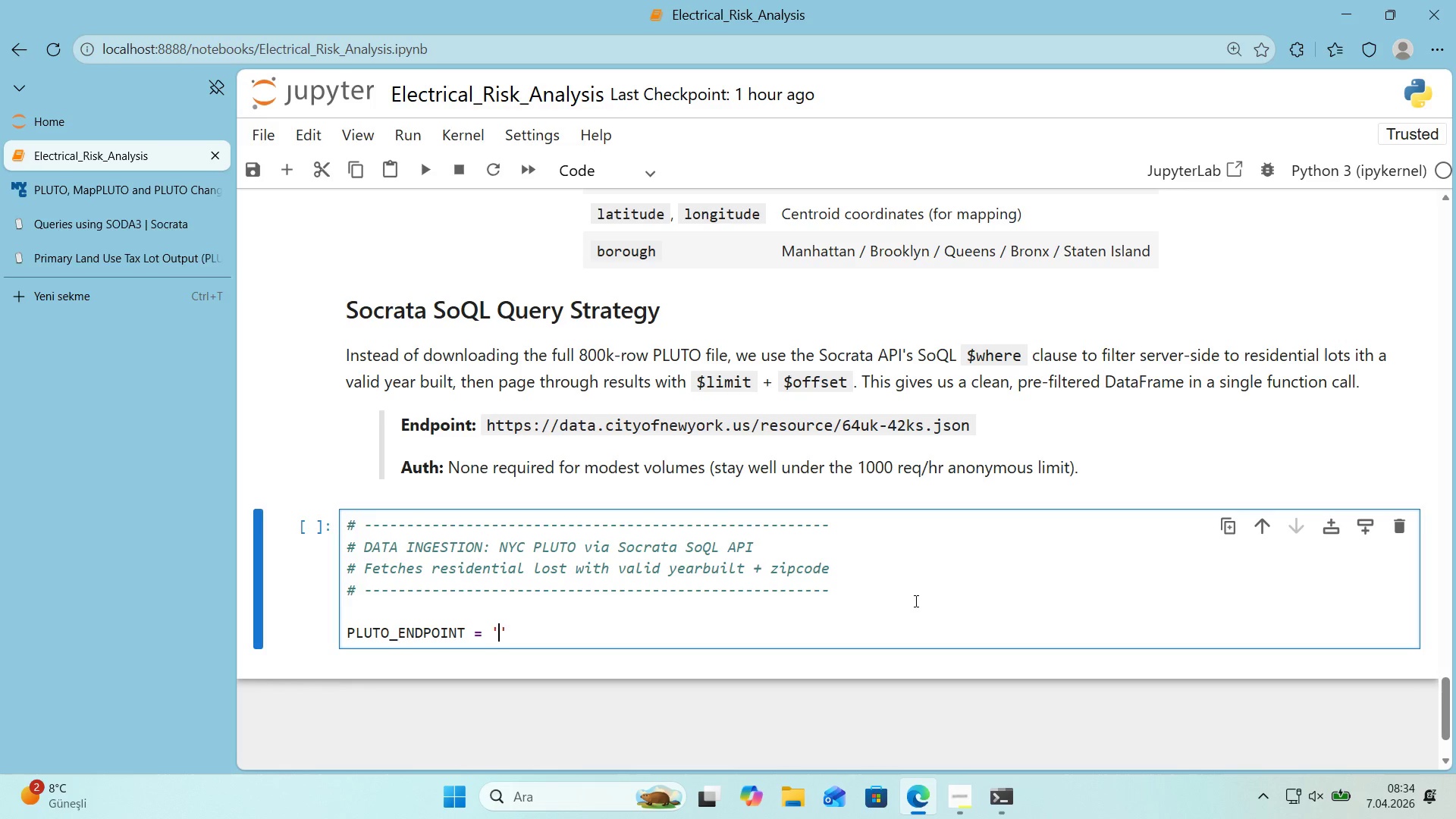 
key(CapsLock)
 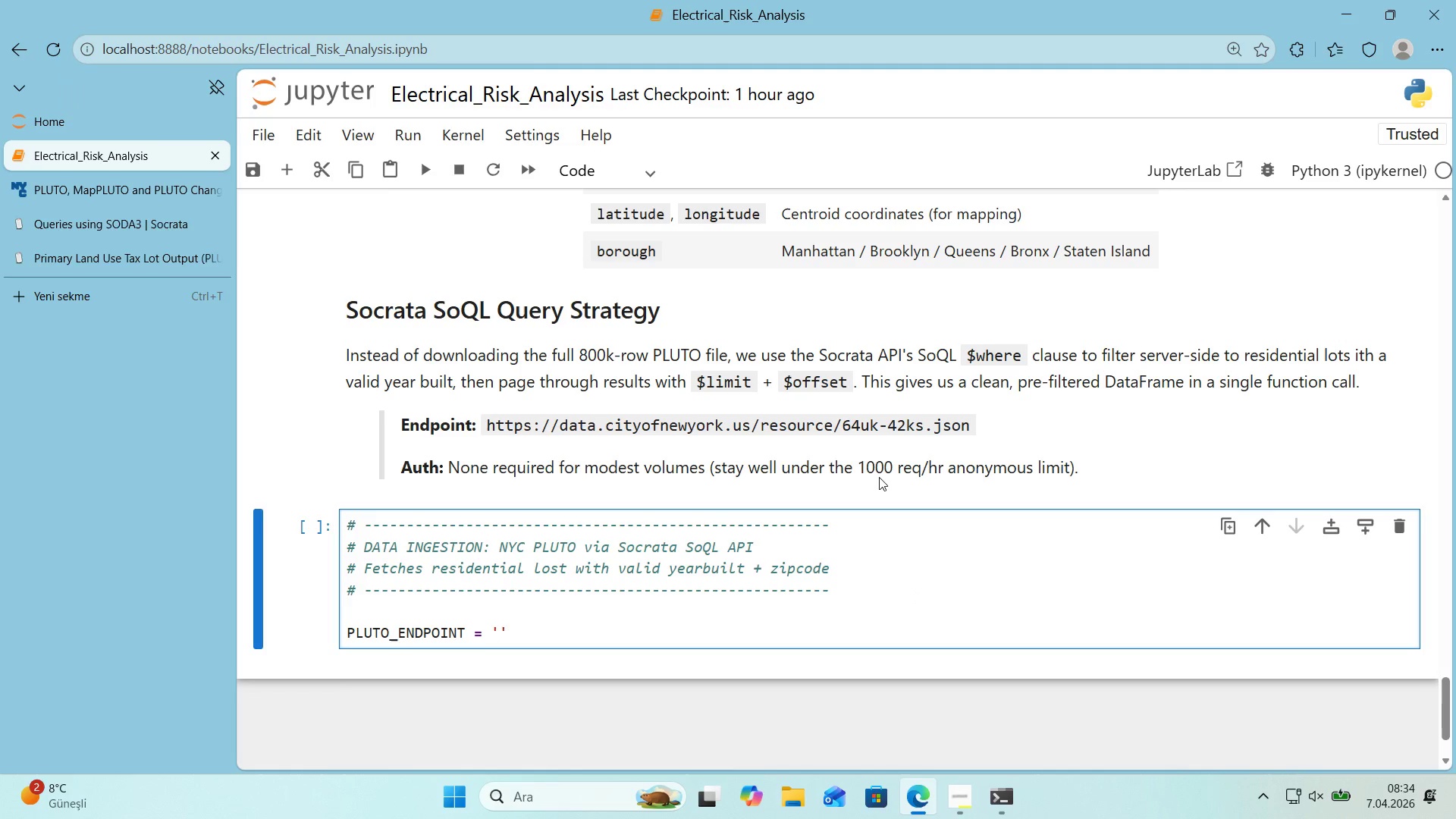 
left_click_drag(start_coordinate=[486, 429], to_coordinate=[975, 435])
 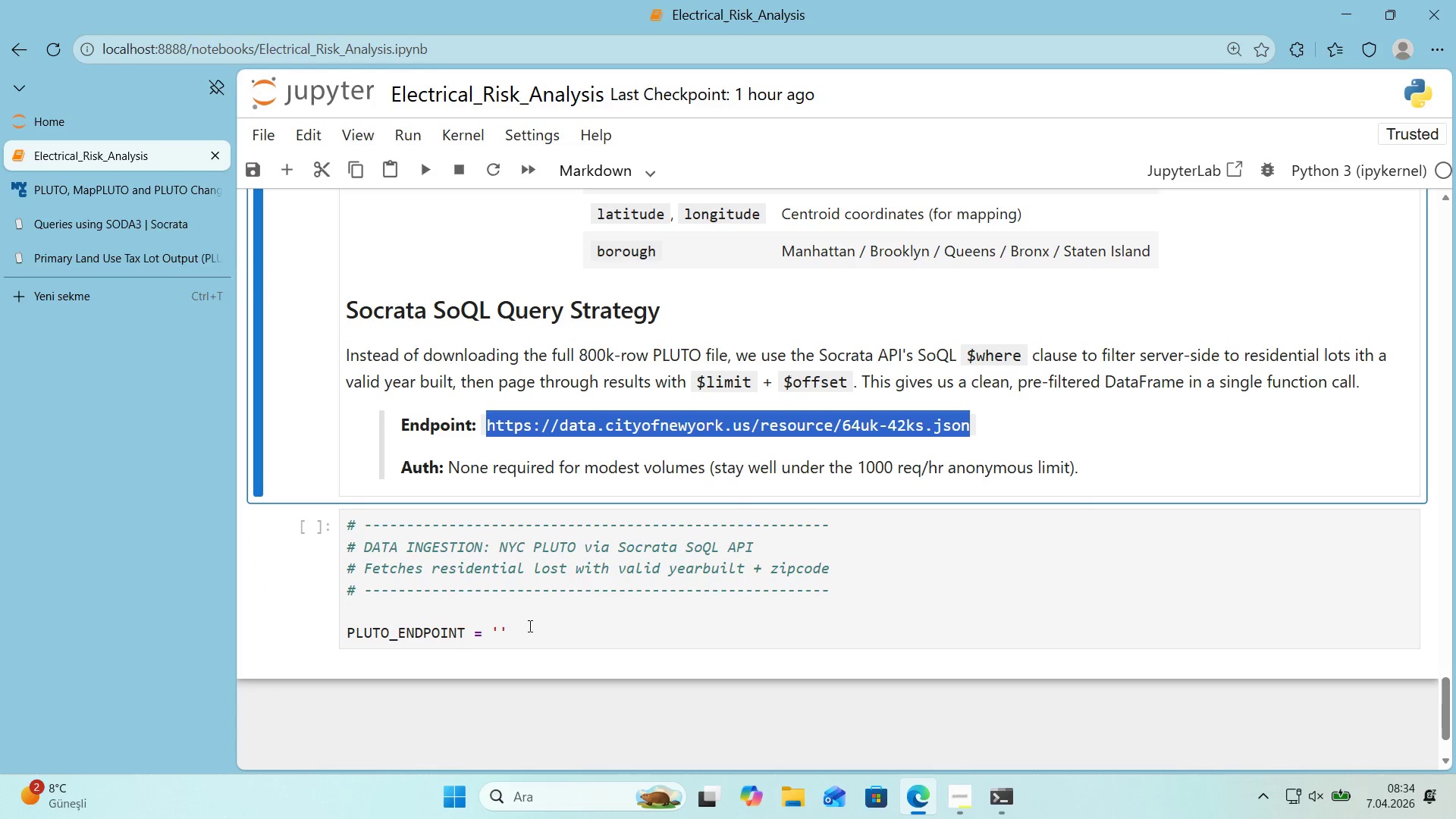 
key(Control+ControlLeft)
 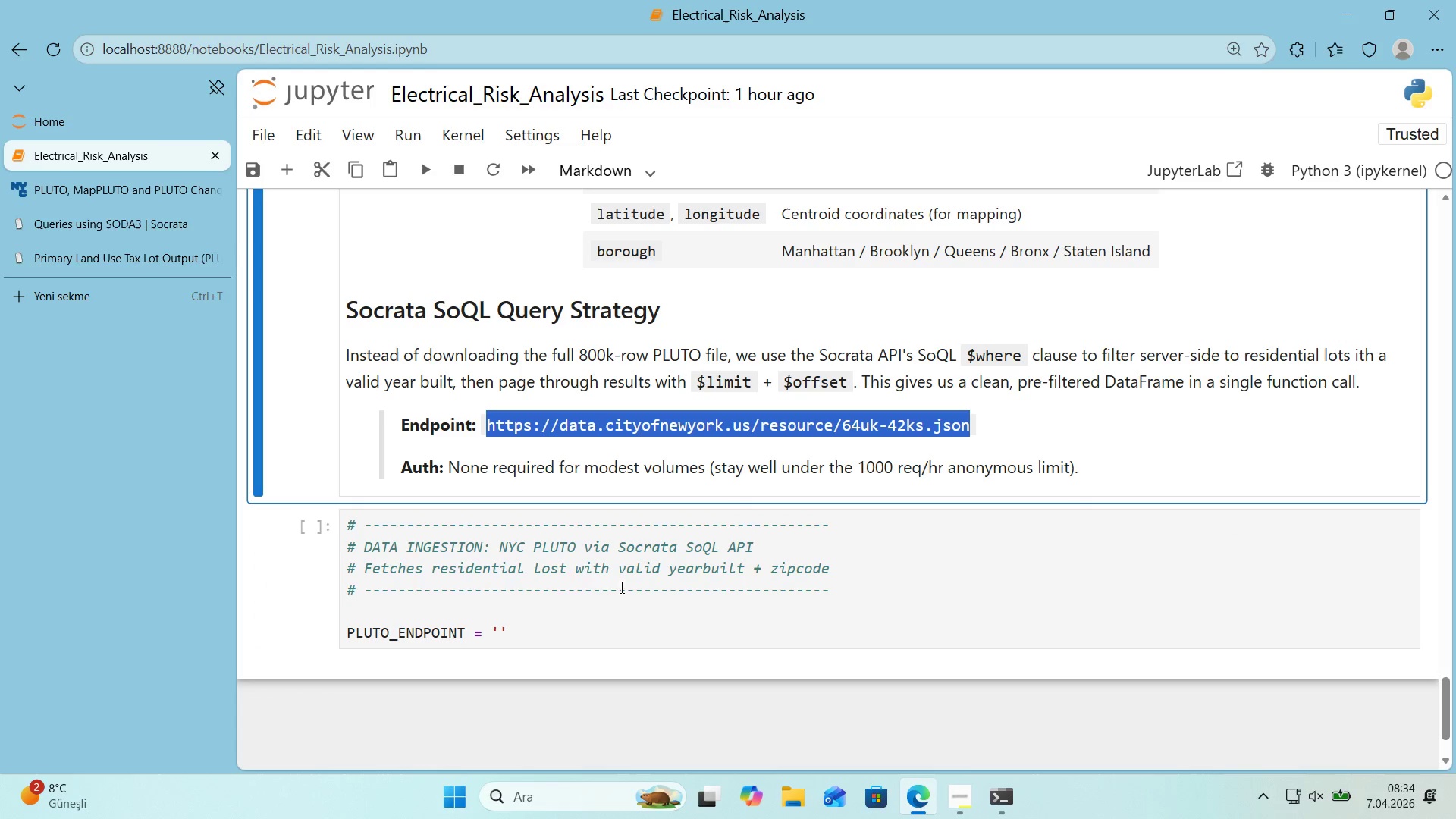 
key(Control+C)
 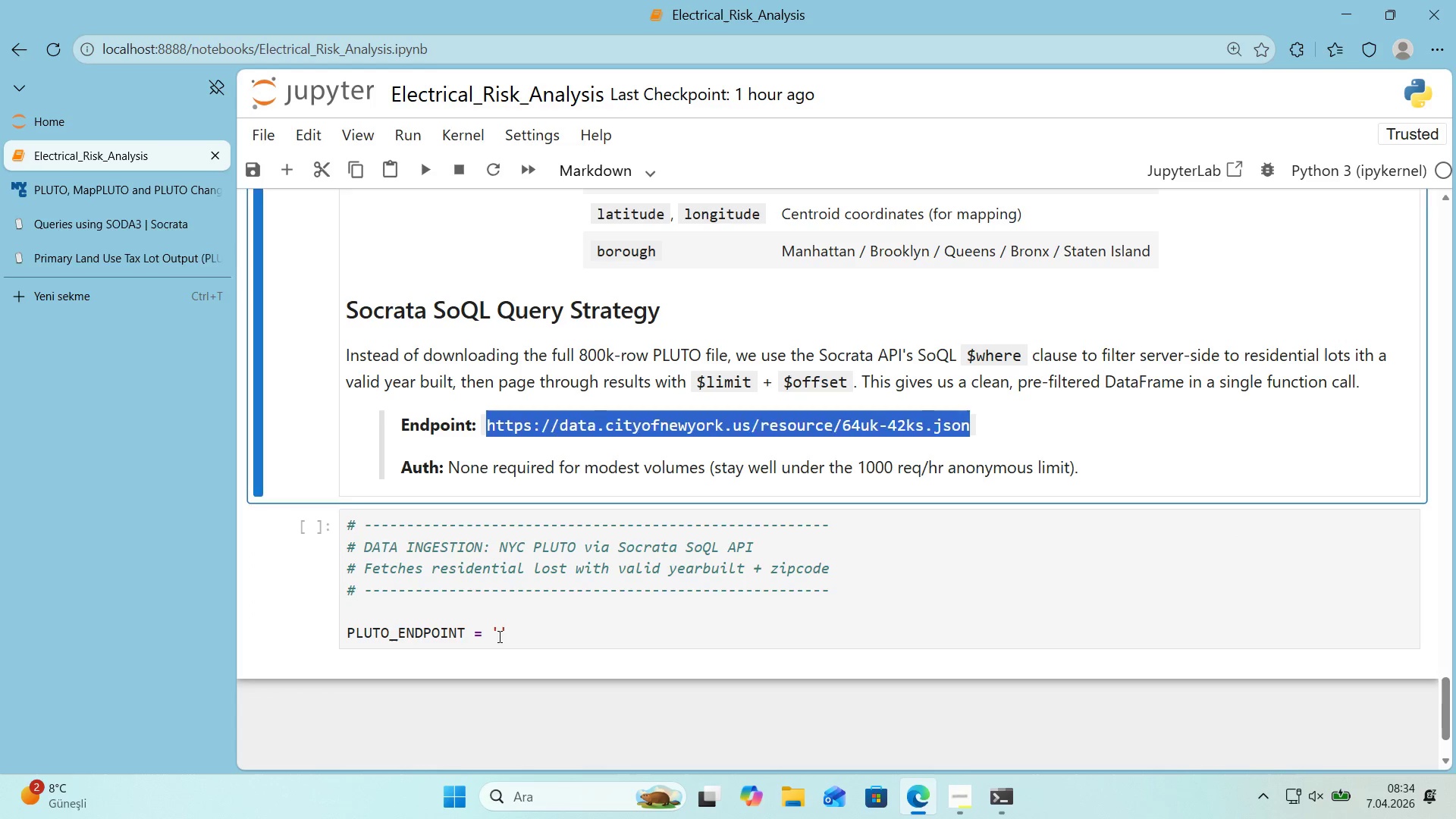 
key(Control+V)
 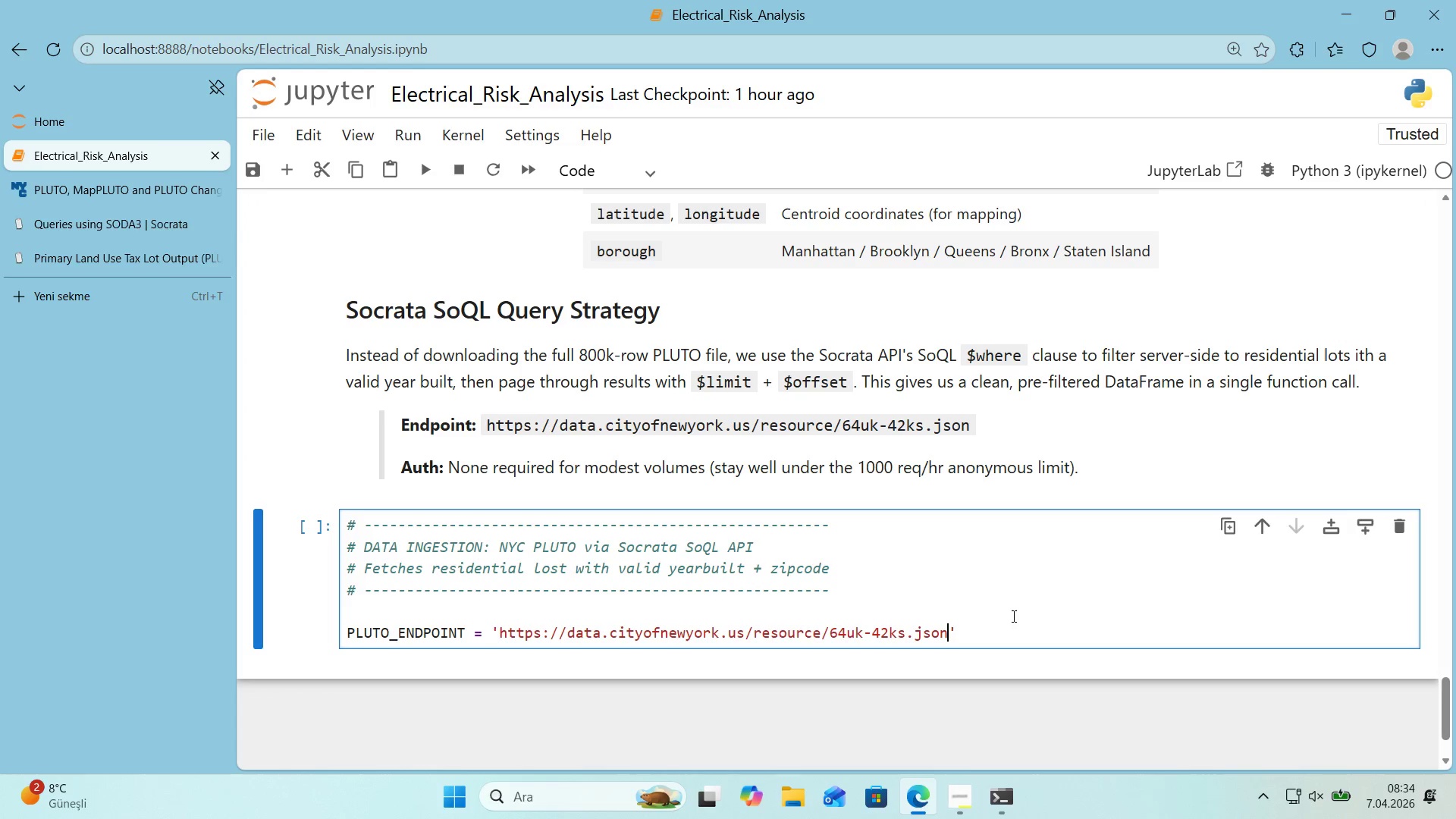 
left_click([1003, 631])
 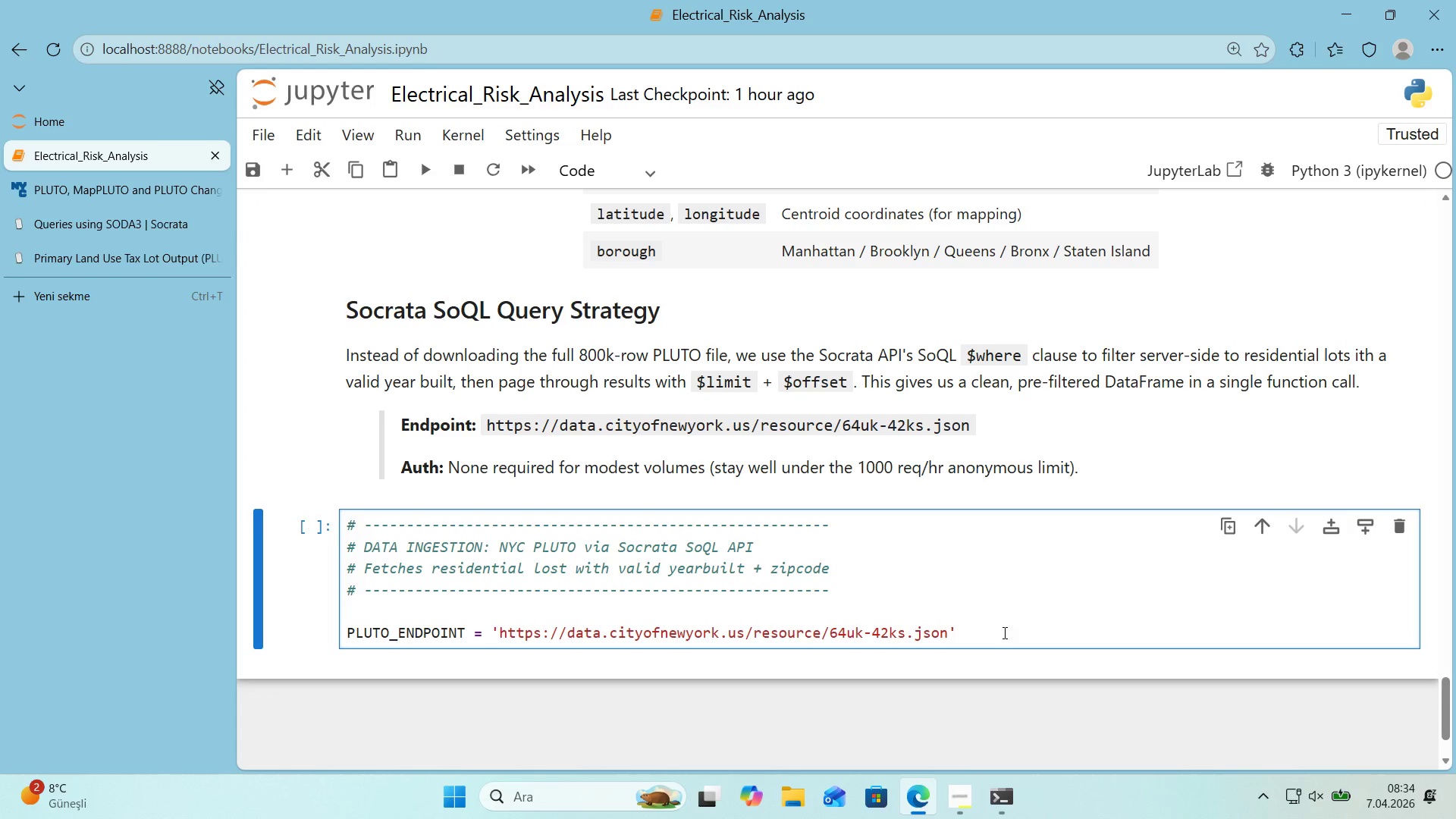 
key(Enter)
 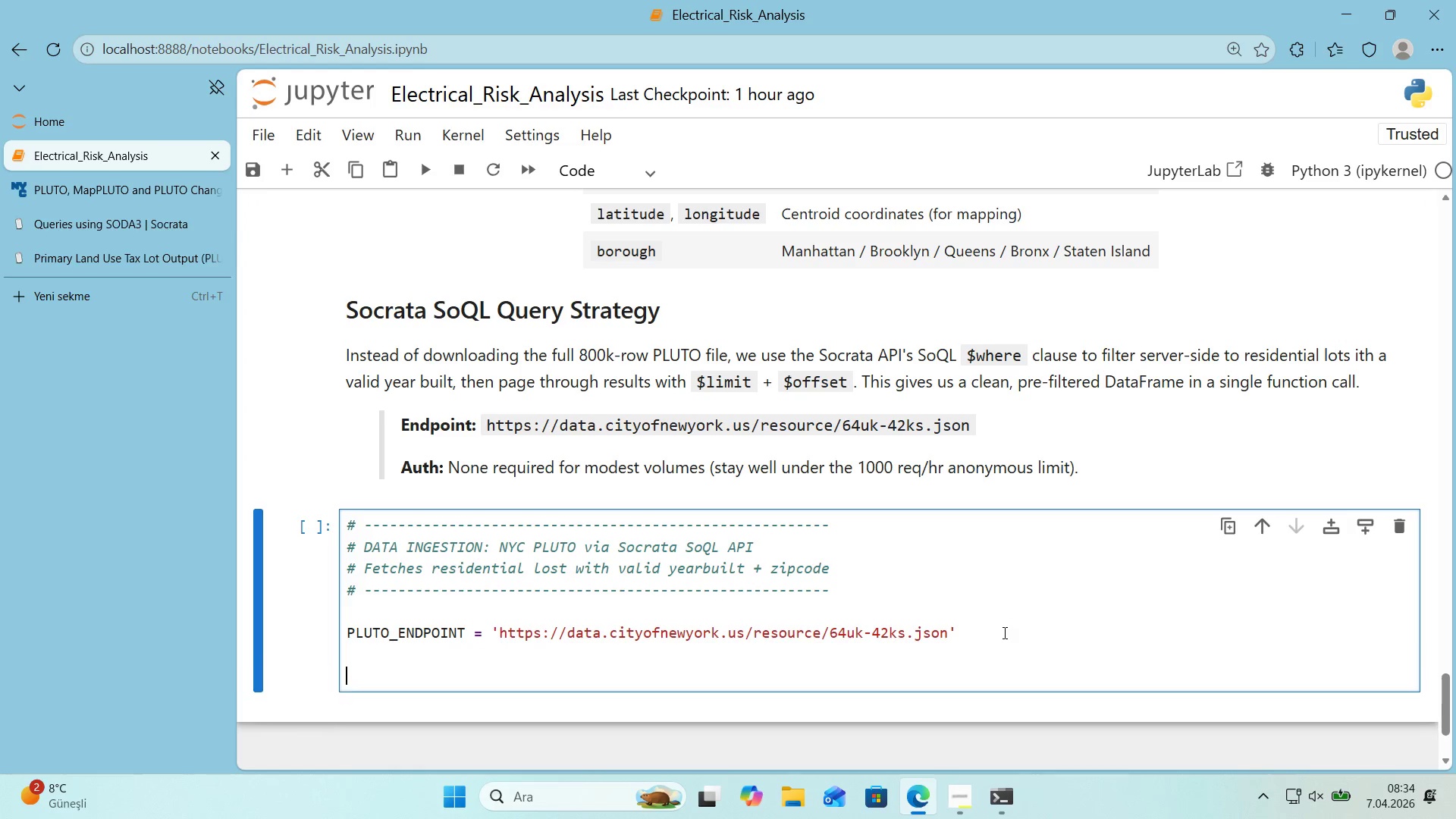 
key(Enter)
 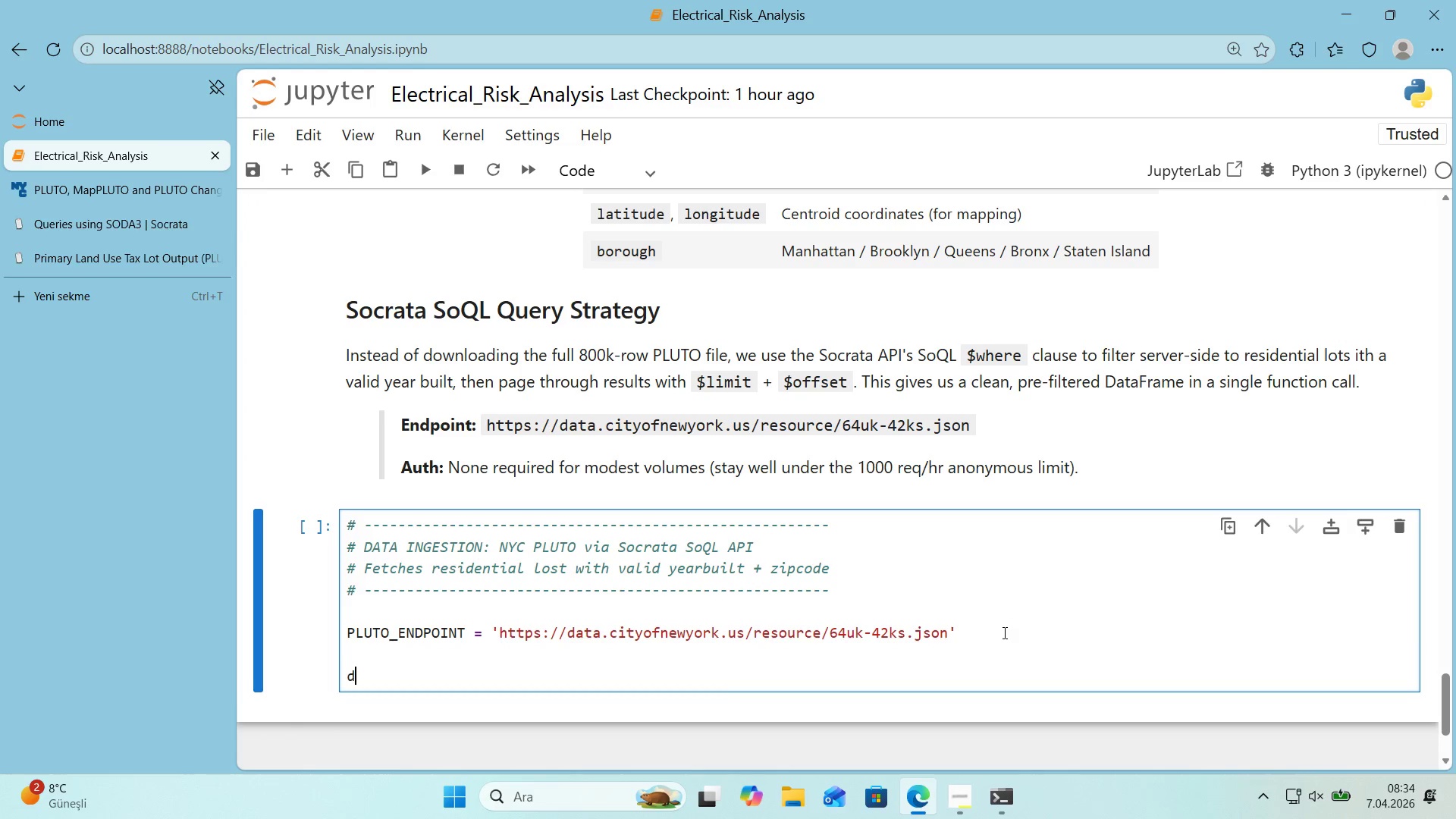 
type(def fetch_pluto)
 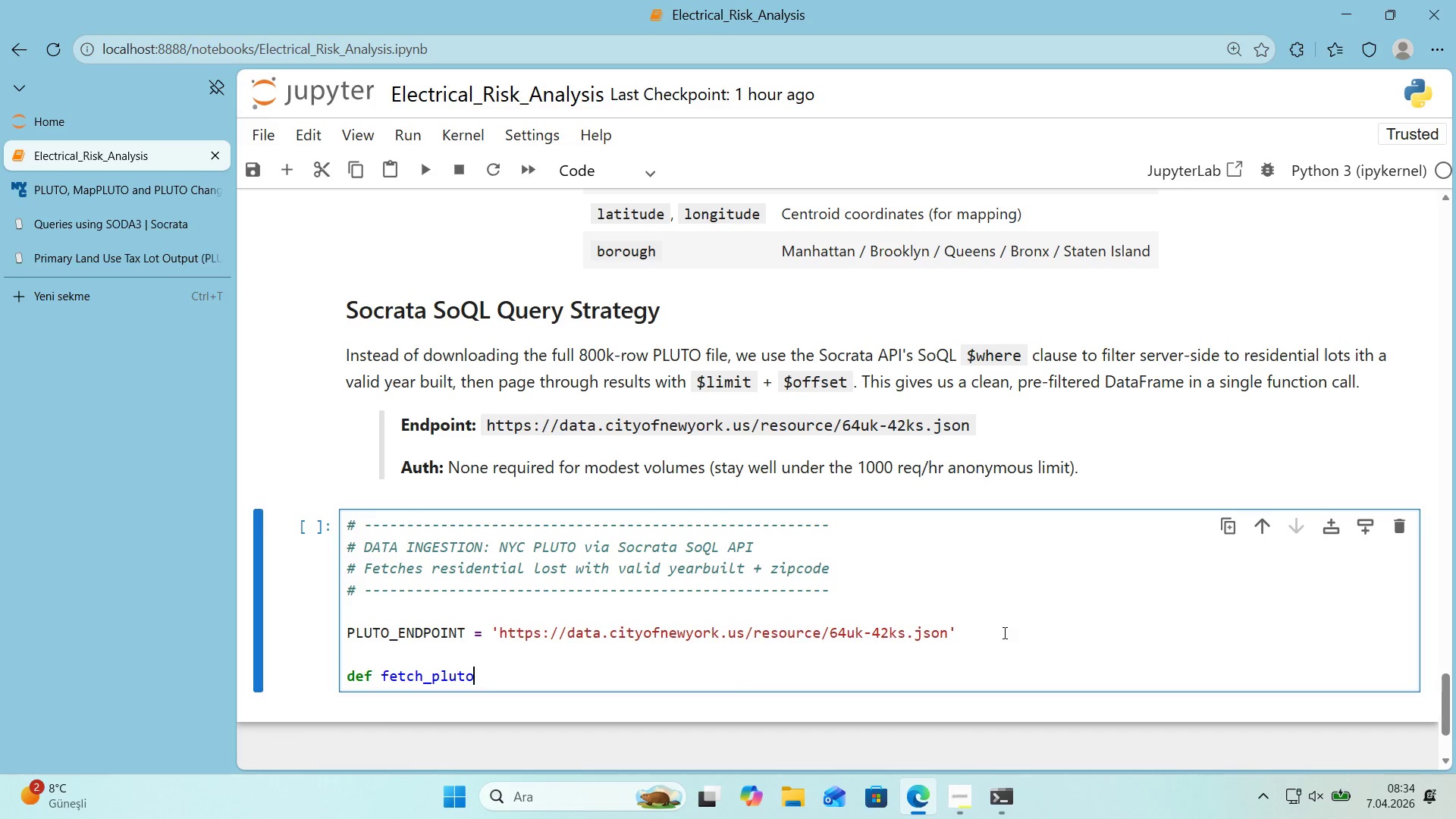 
scroll: coordinate [1001, 634], scroll_direction: down, amount: 1.0
 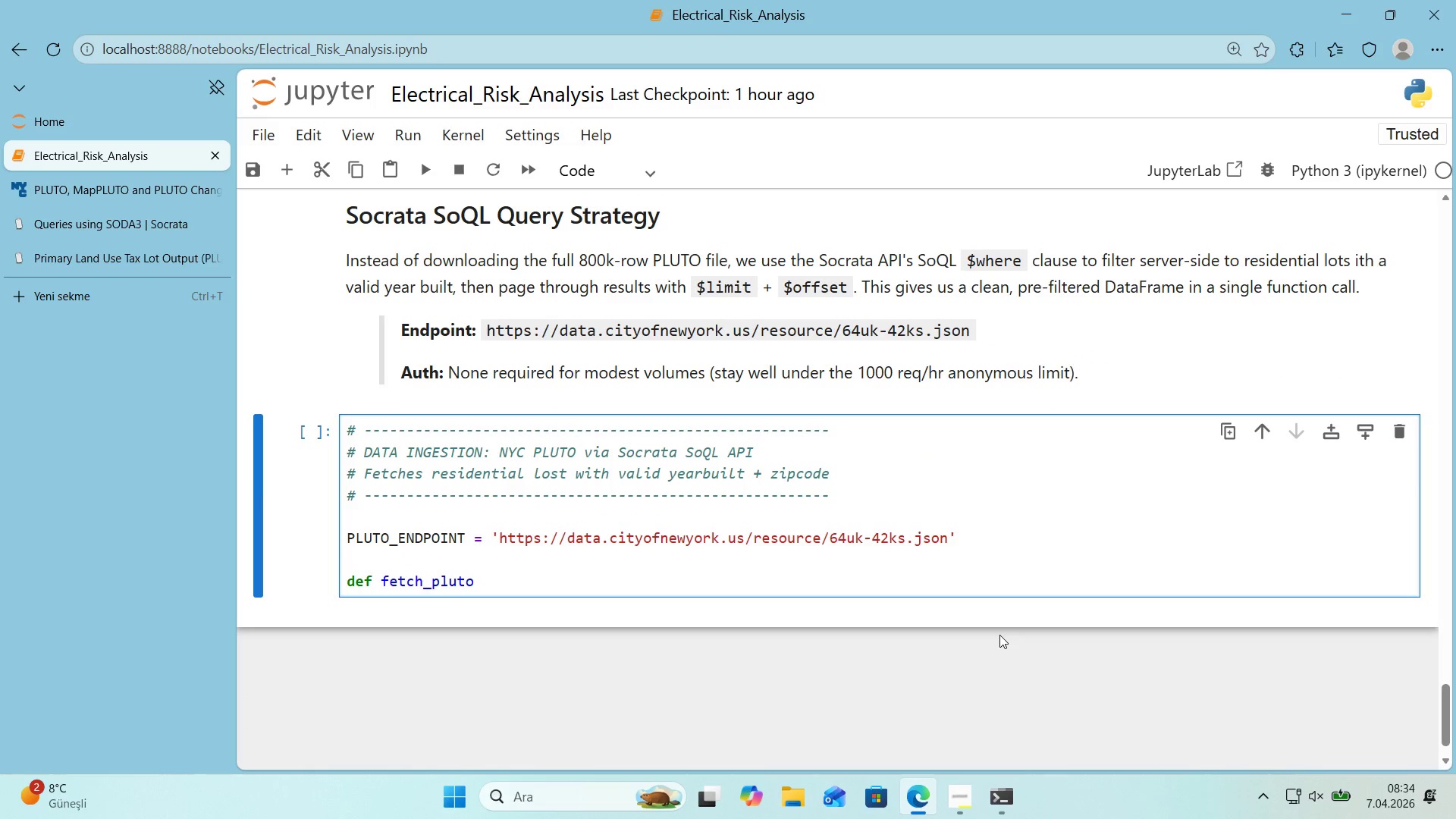 
type(_res'dent'al*()
 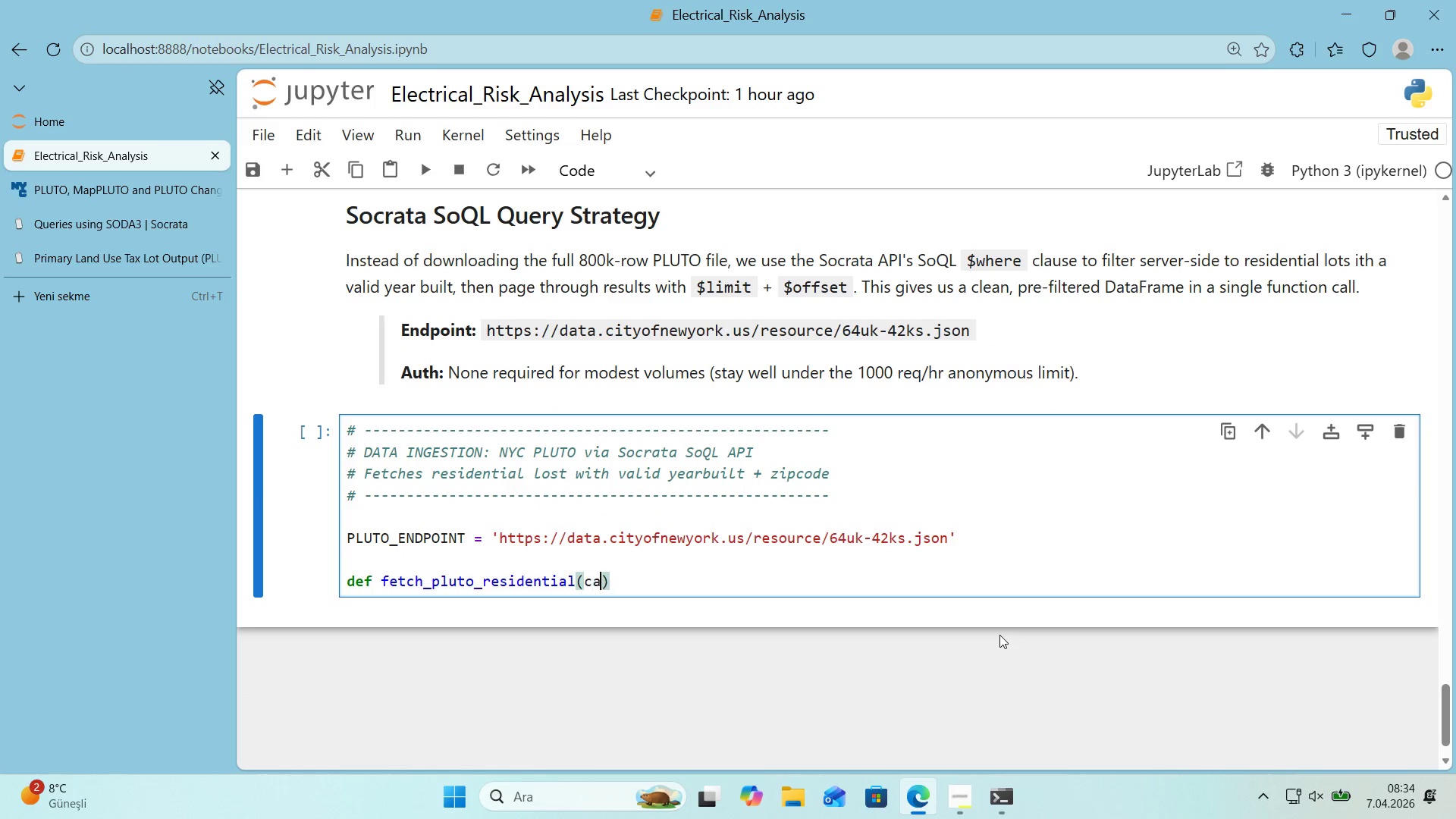 
 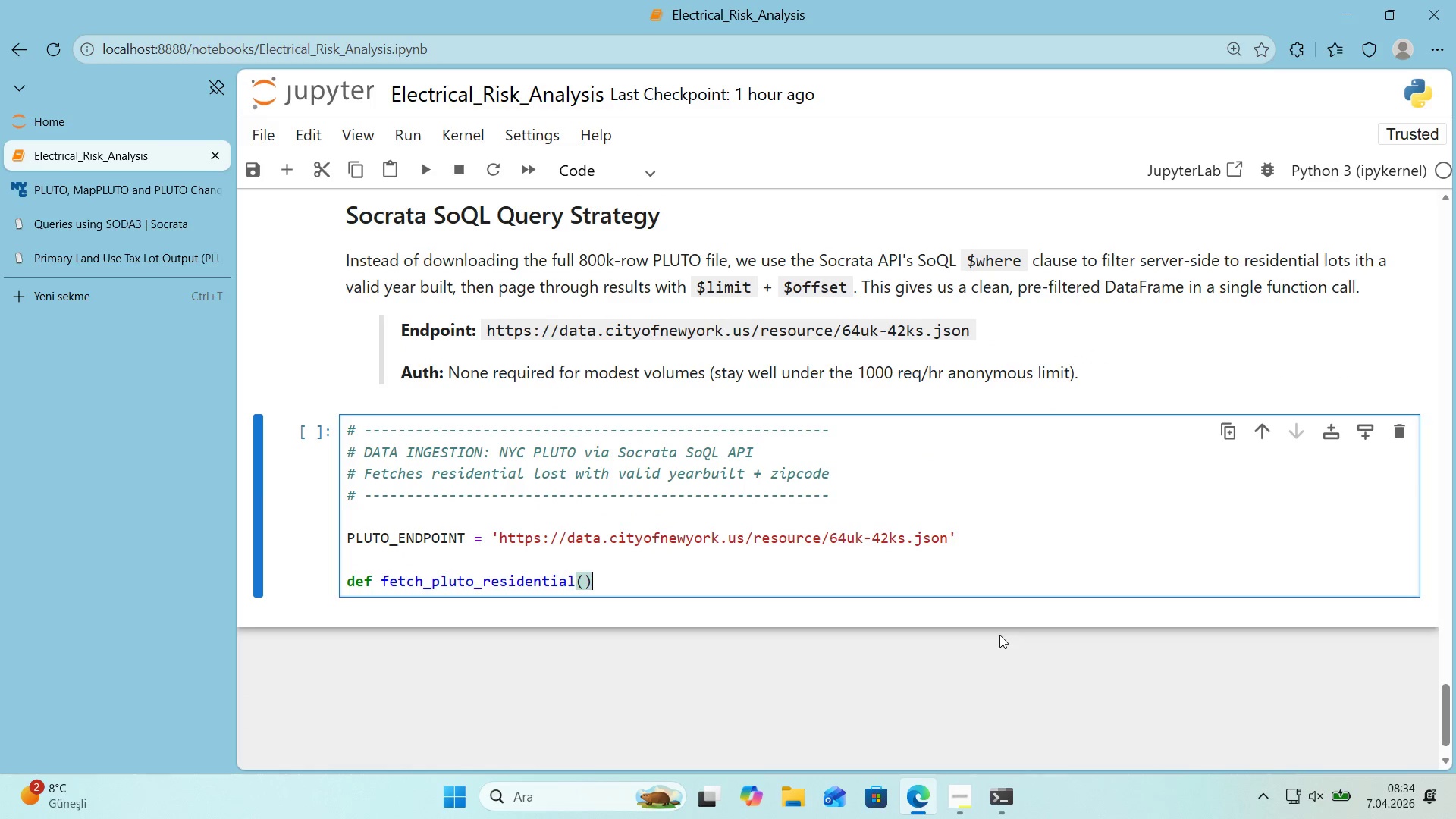 
key(ArrowLeft)
 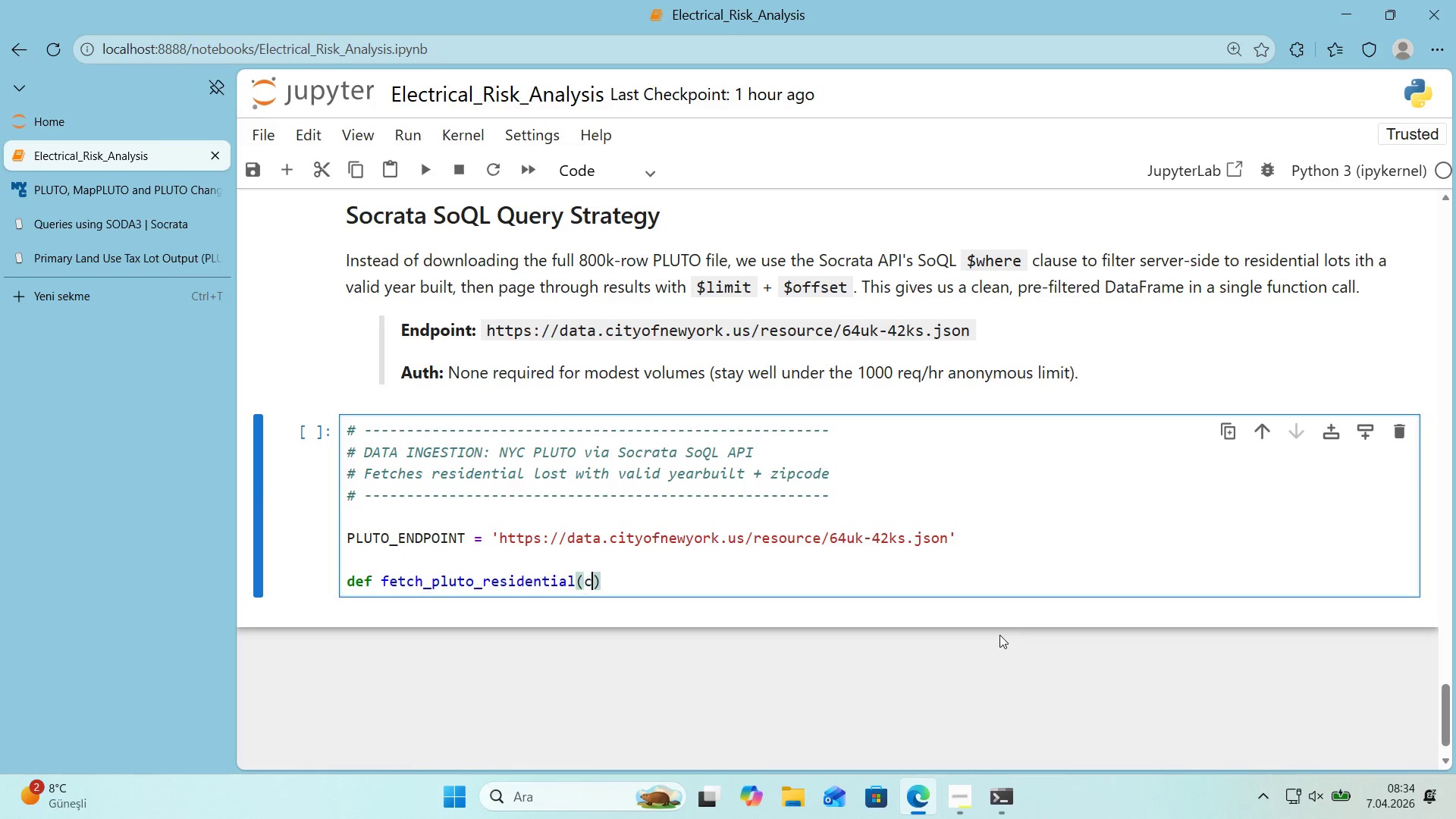 
type(cache_d'r)CACHE_DIR, pages'ze)
key(Backspace)
key(Backspace)
key(Backspace)
key(Backspace)
type(_s'ze)50000, max_rows)
 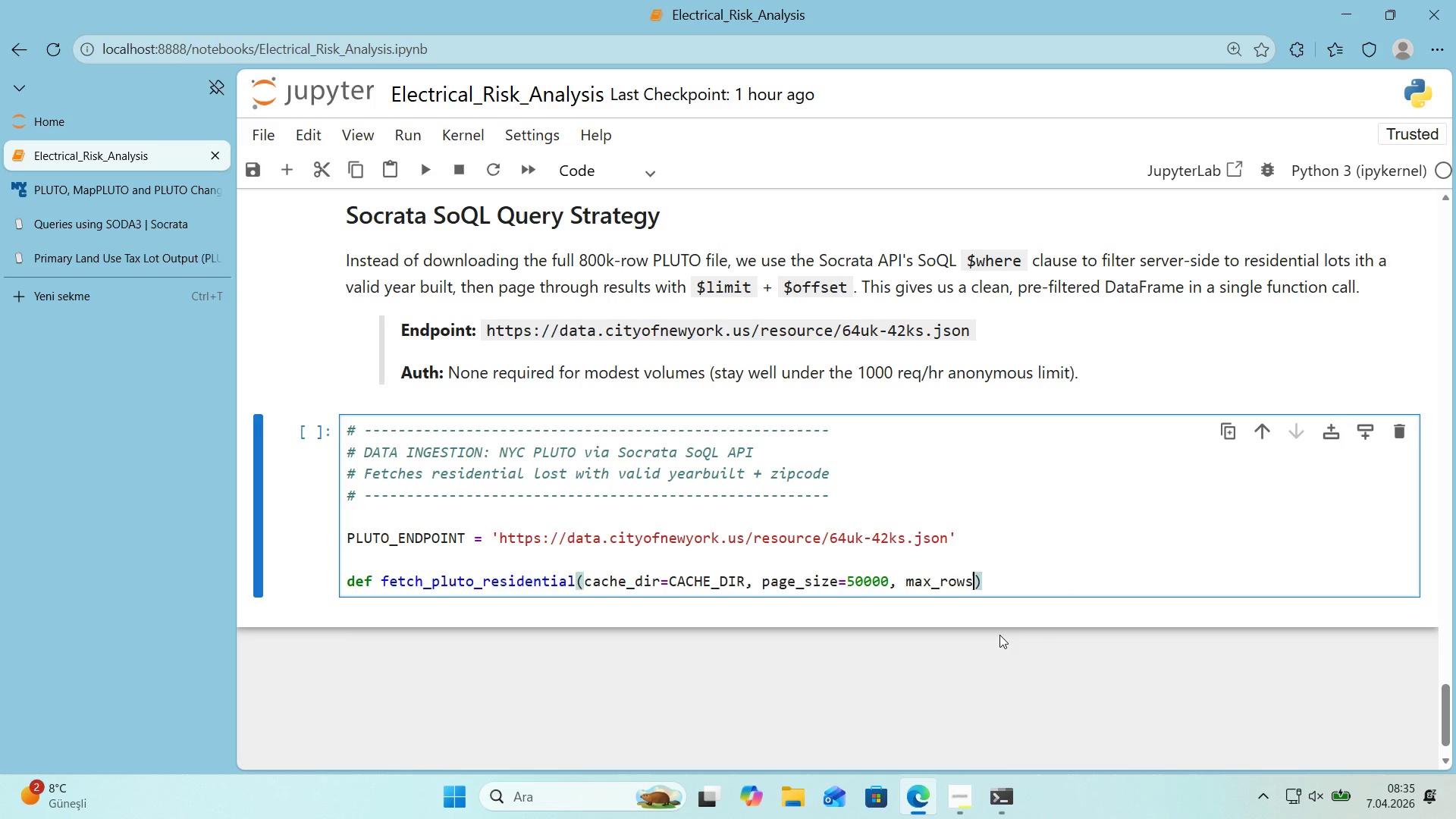 
key(Shift+0)
 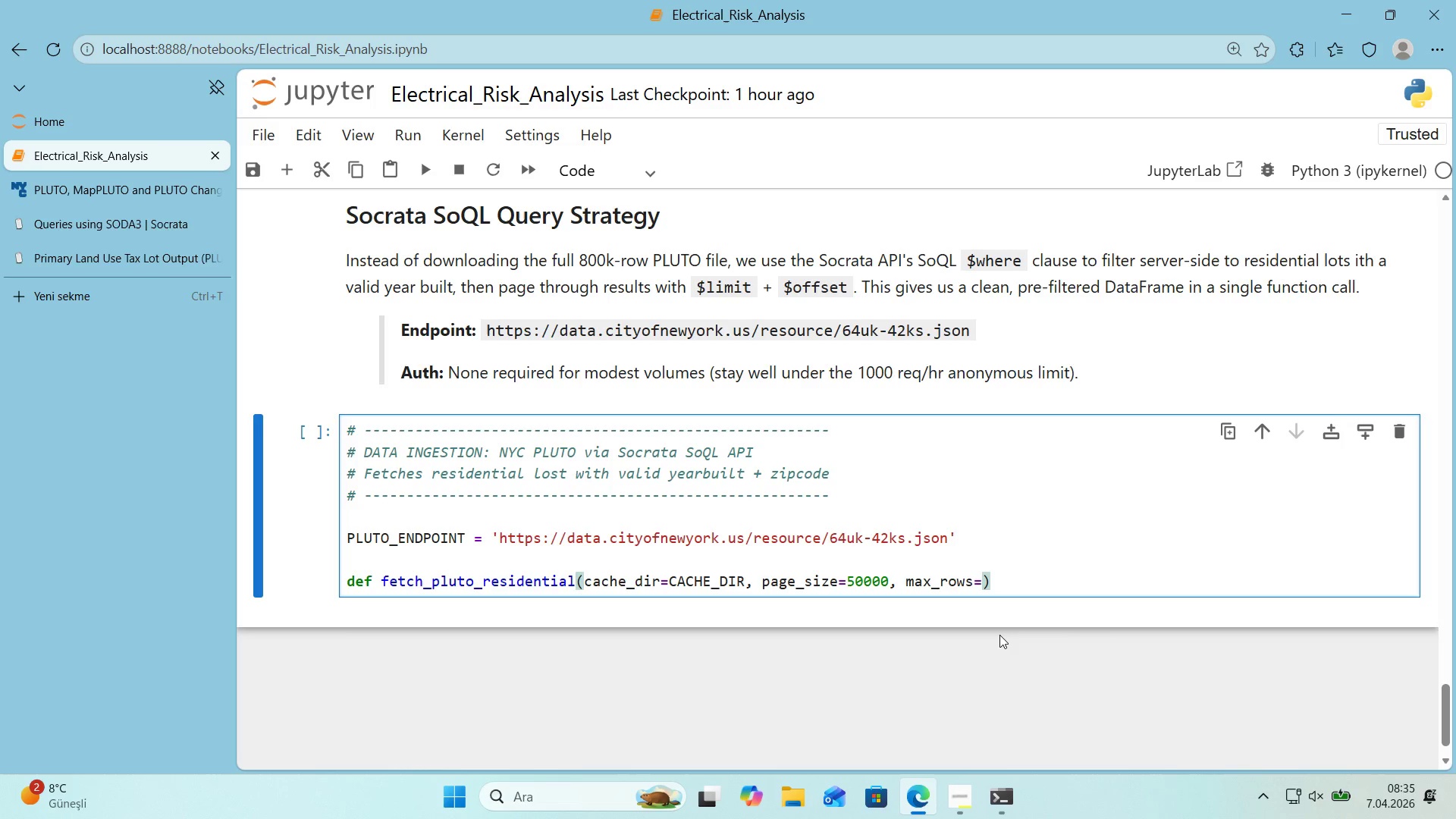 
key(Numpad4)
 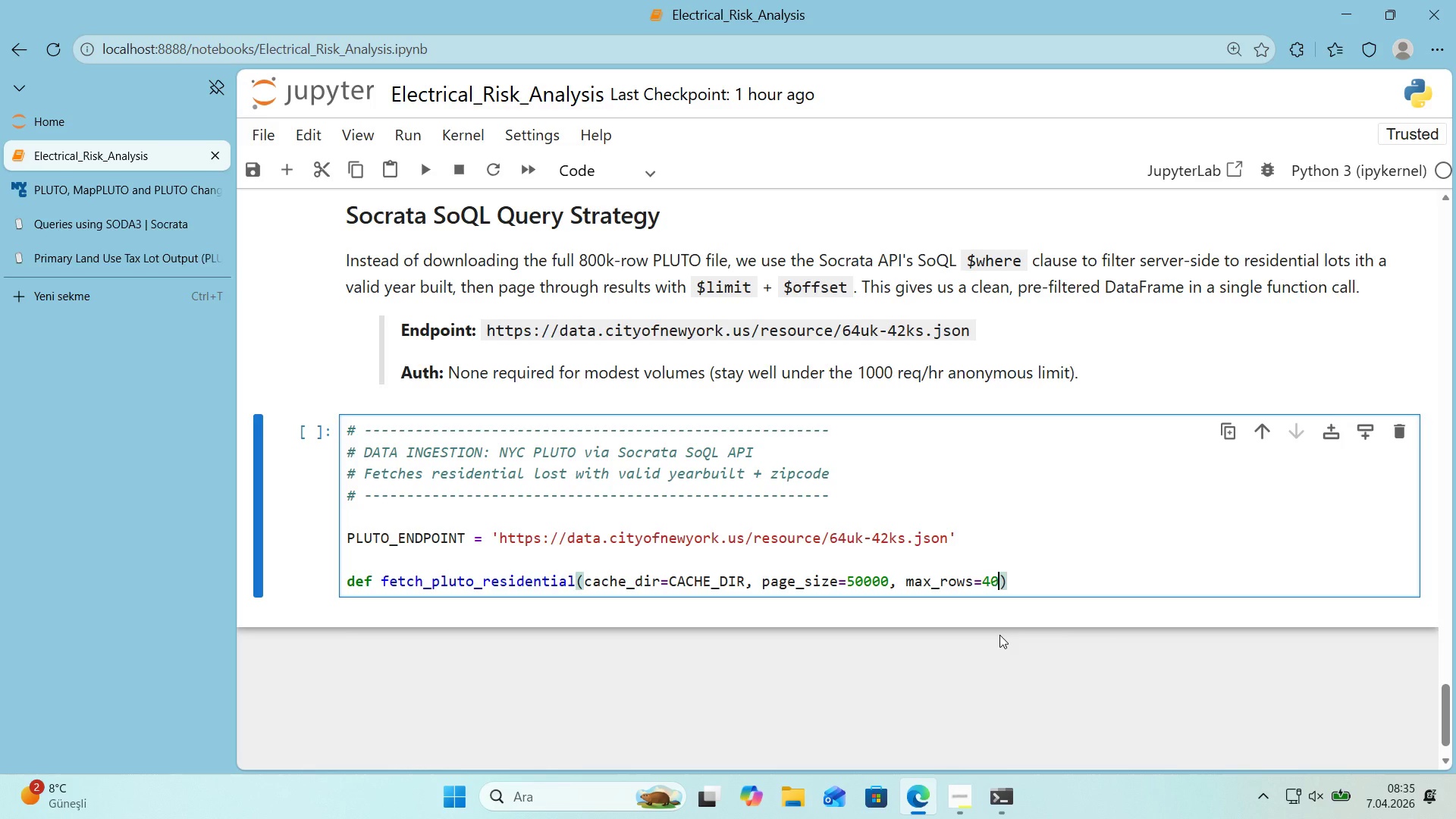 
key(Numpad0)
 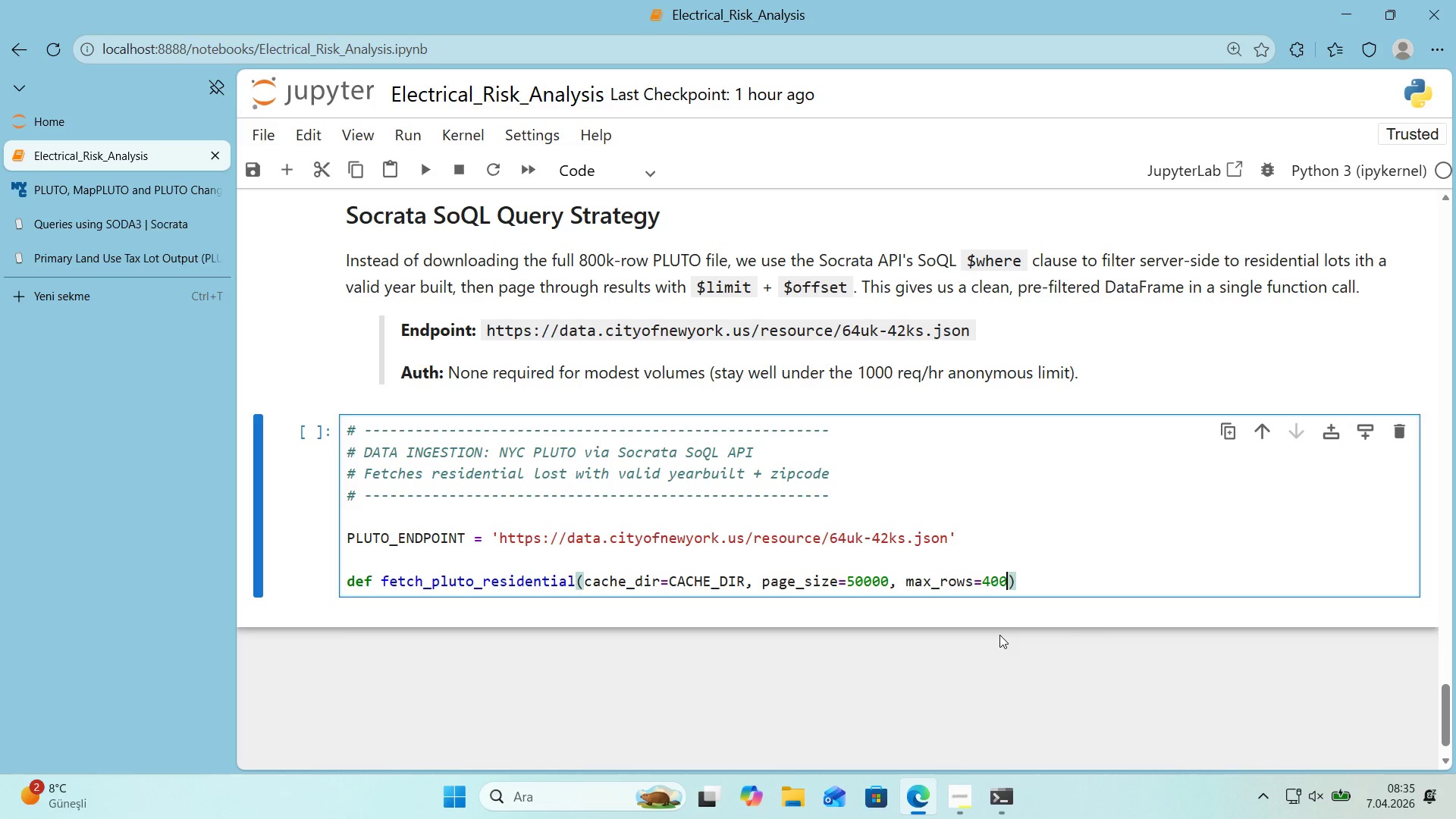 
key(Numpad0)
 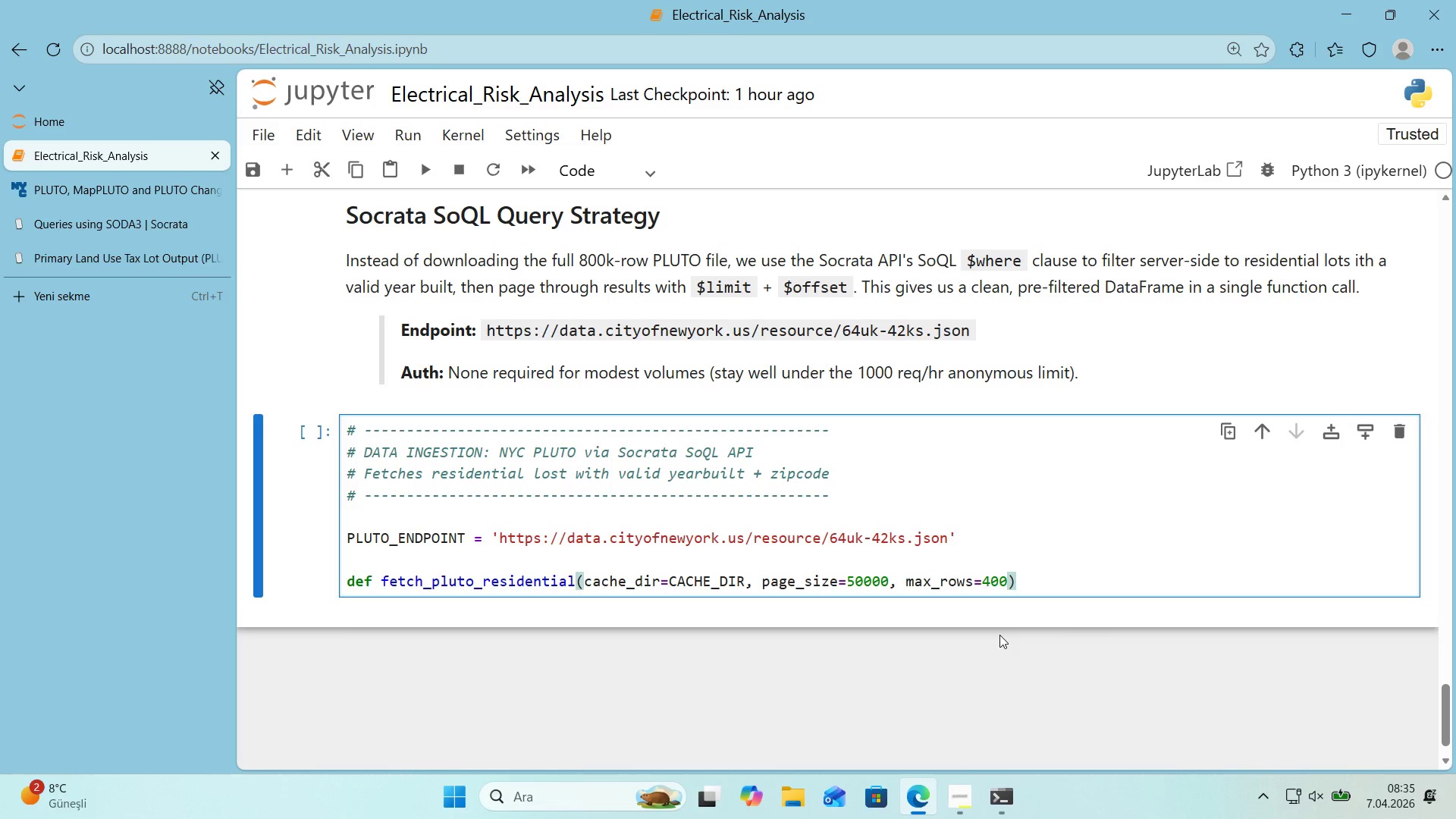 
key(Numpad0)
 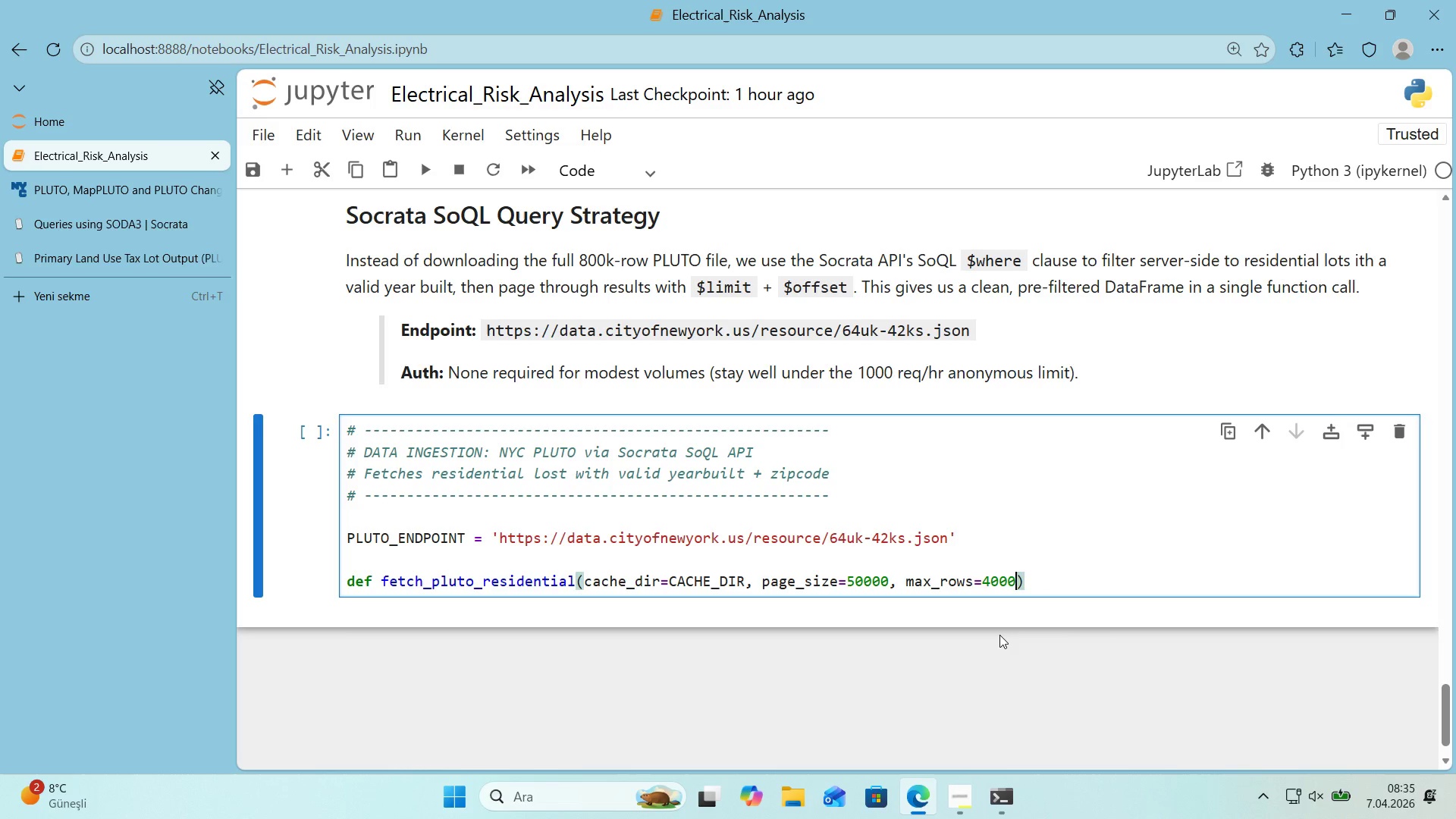 
key(Numpad0)
 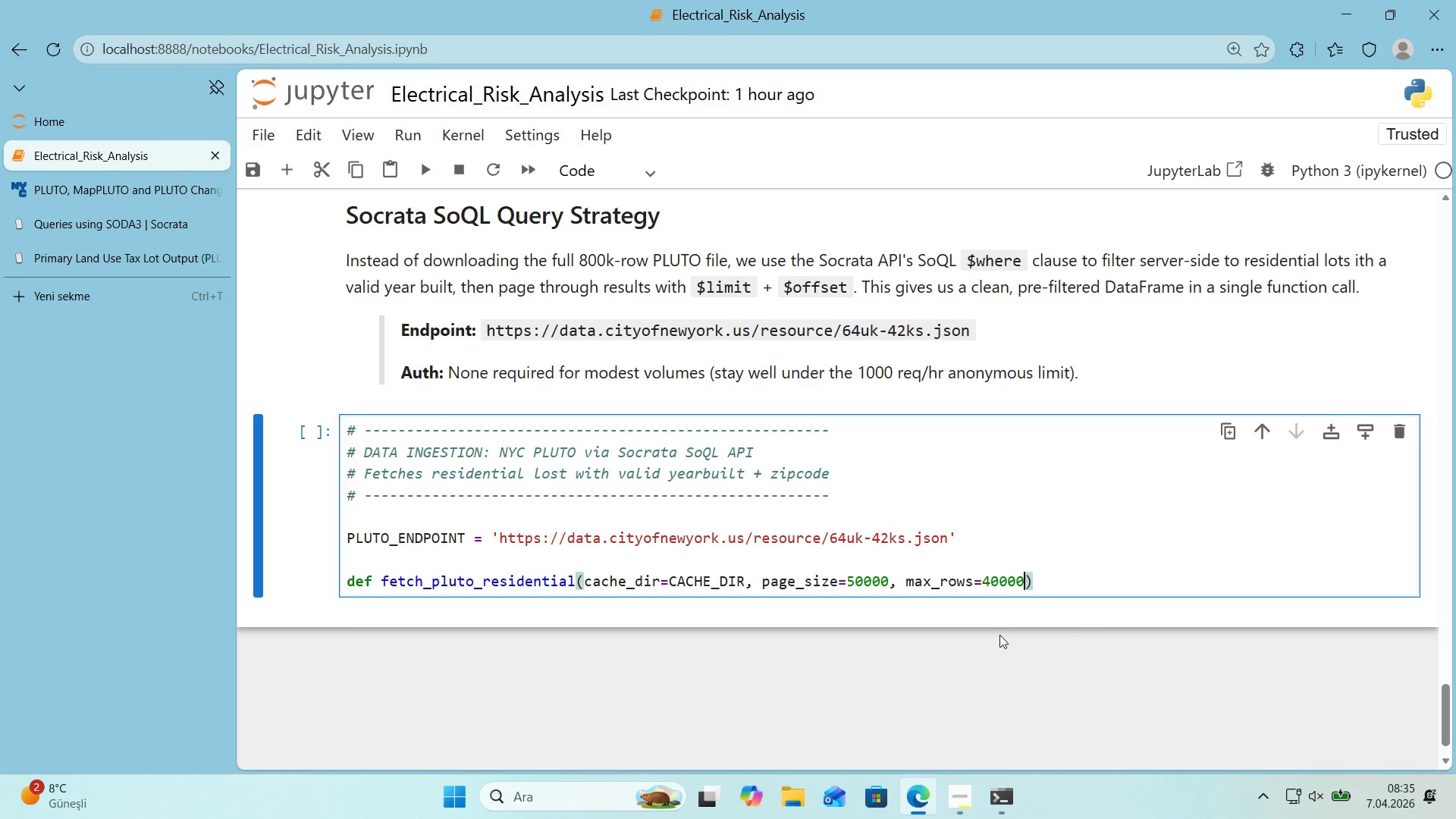 
key(Numpad0)
 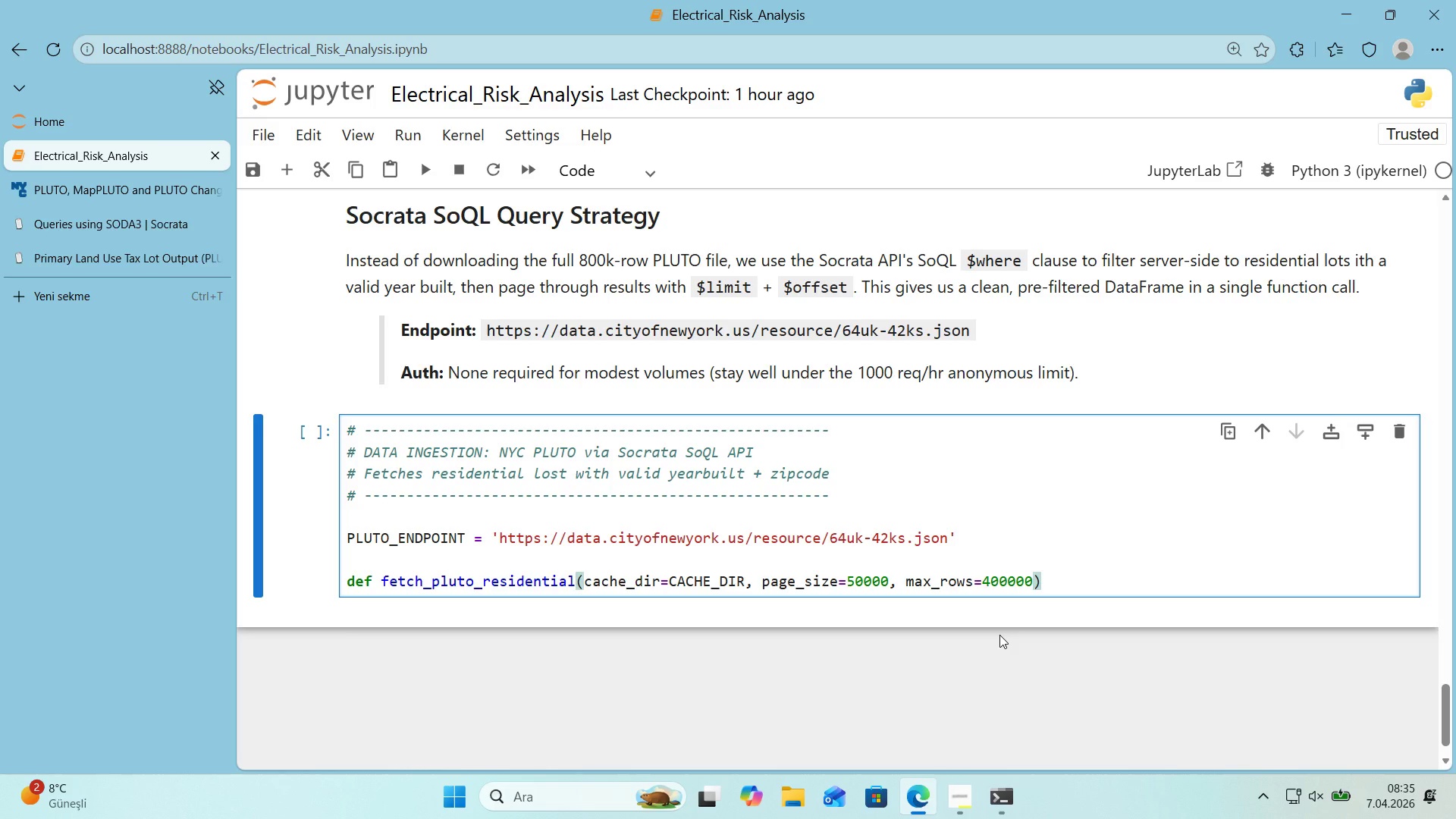 
wait(6.22)
 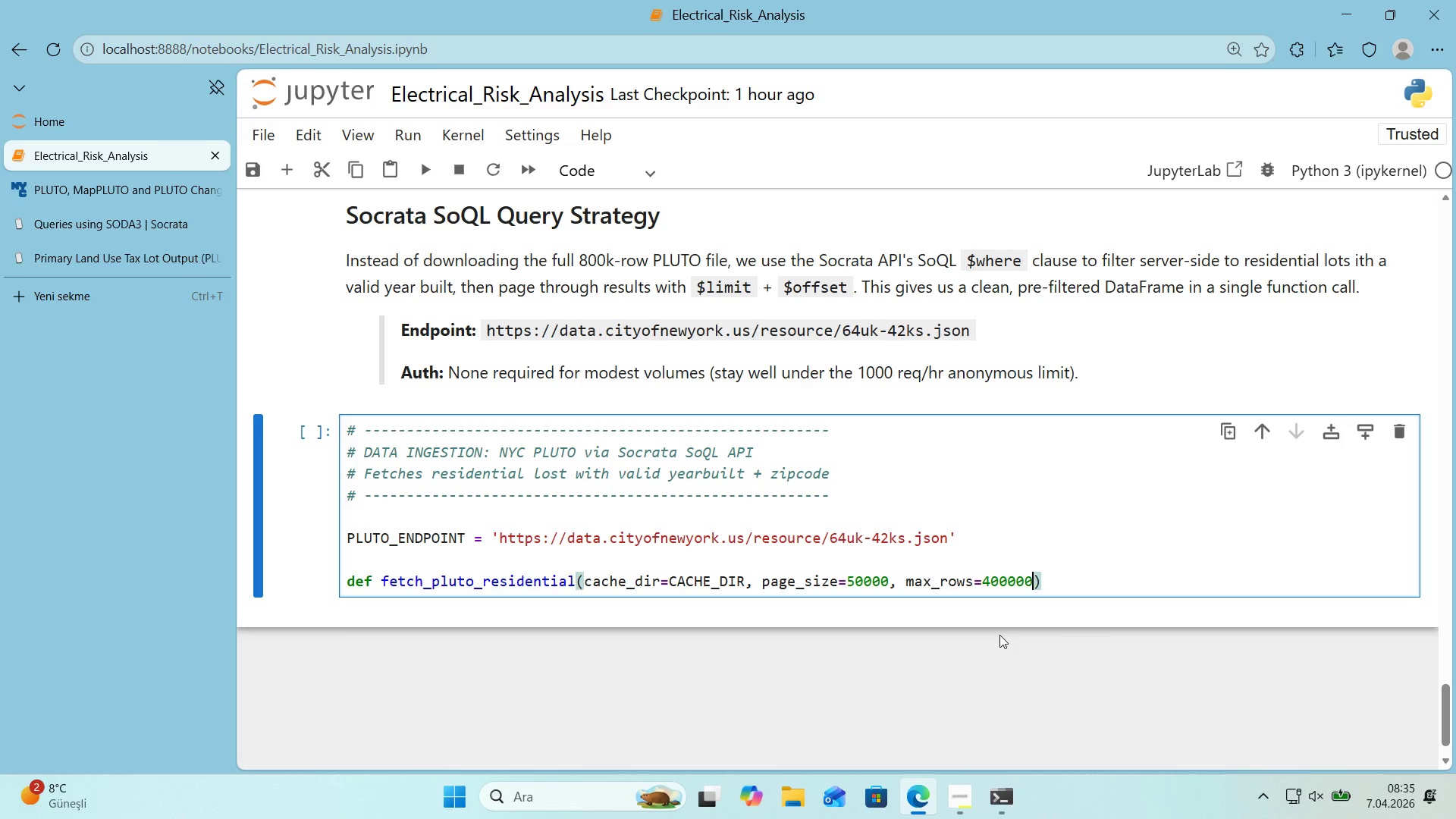 
key(ArrowRight)
 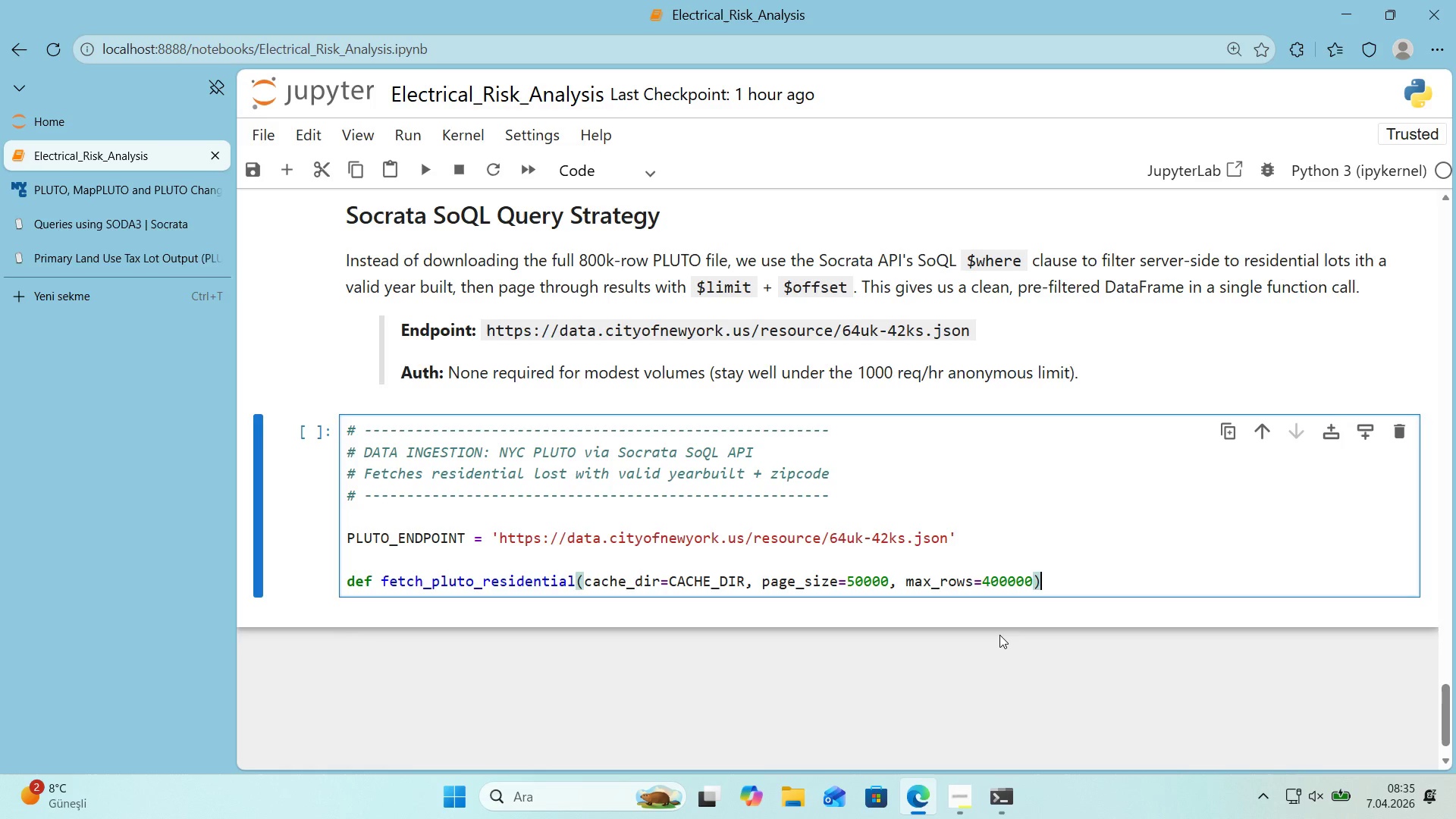 
key(Enter)
 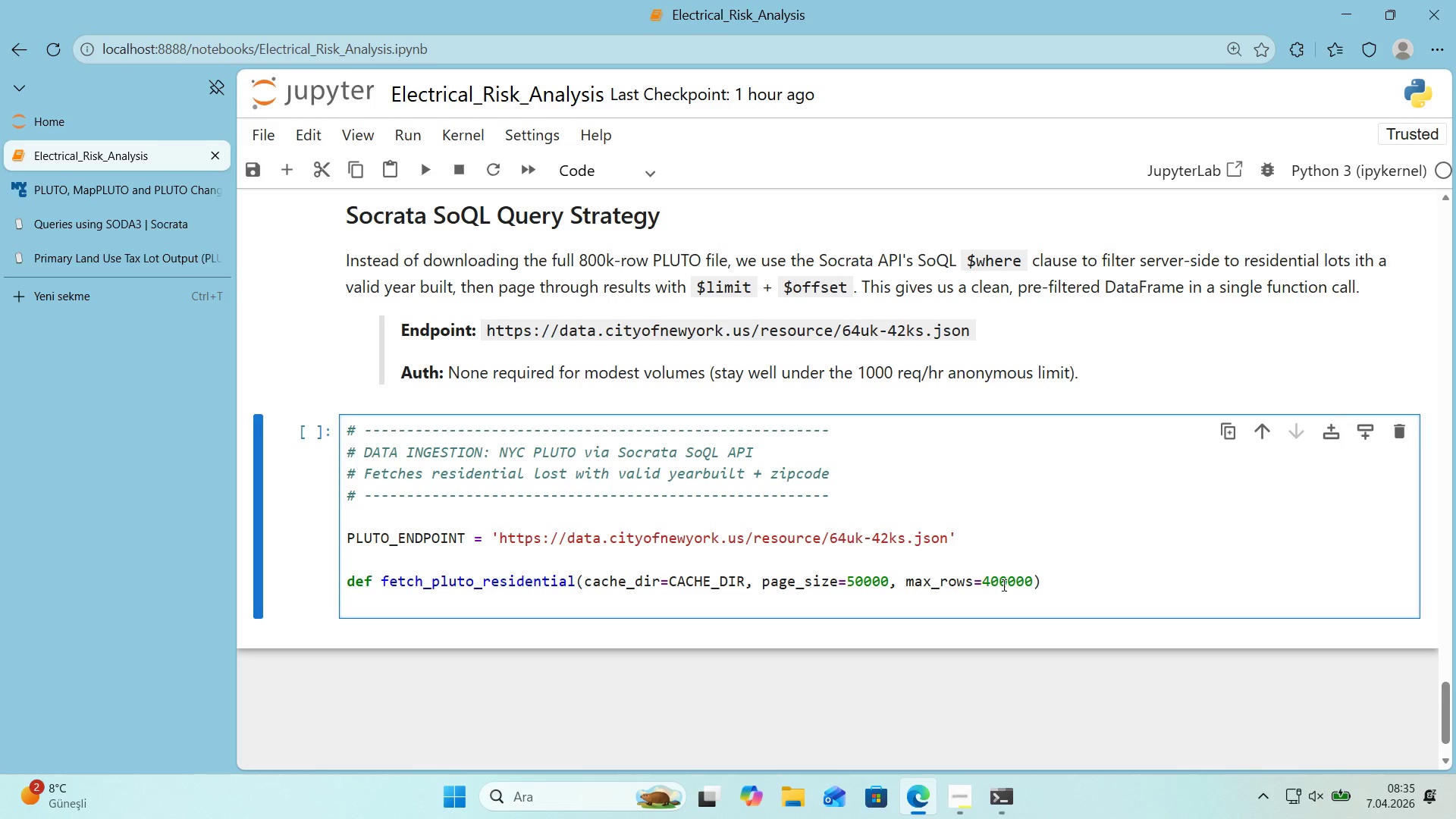 
left_click([1003, 585])
 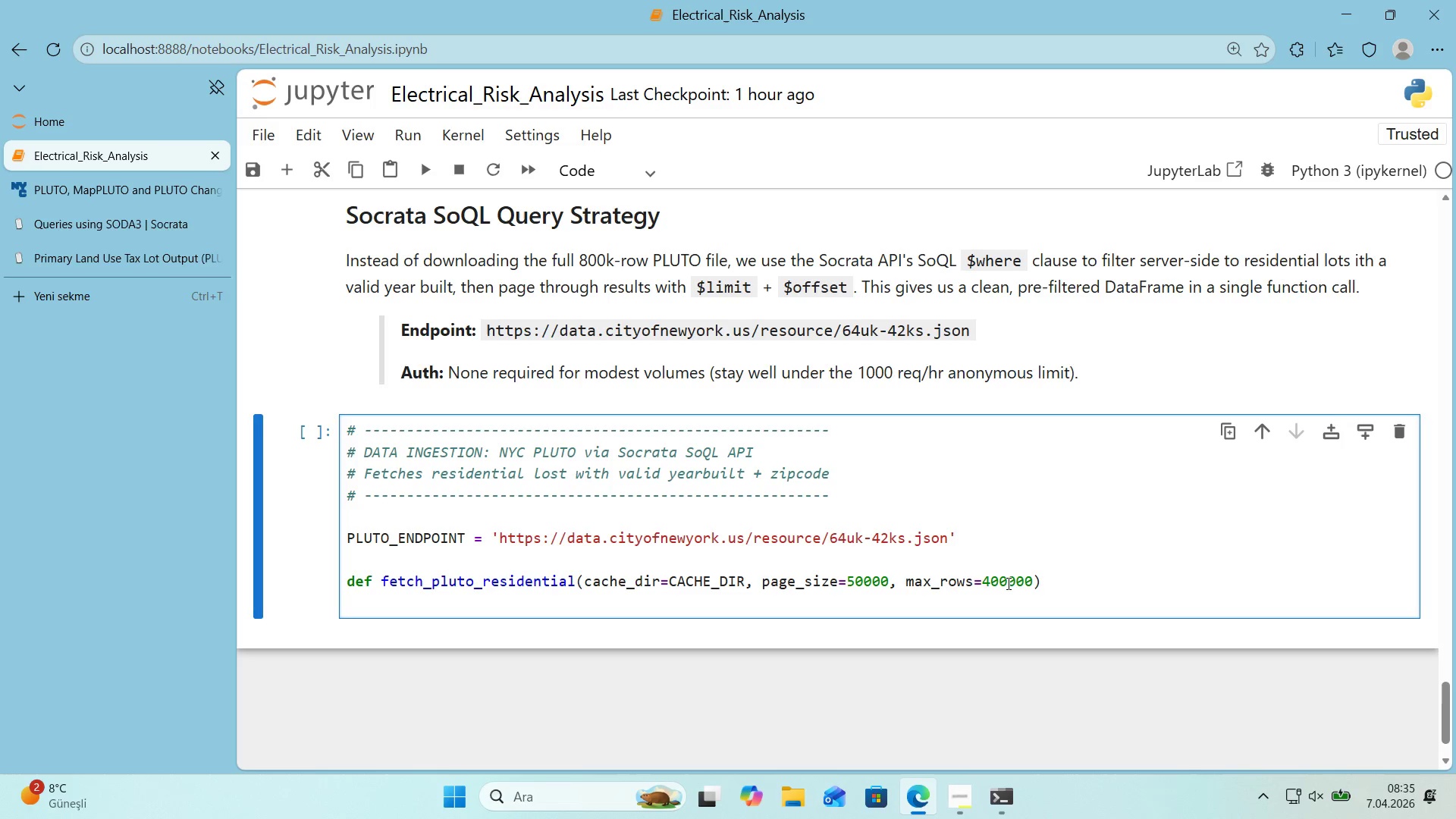 
key(ArrowRight)
 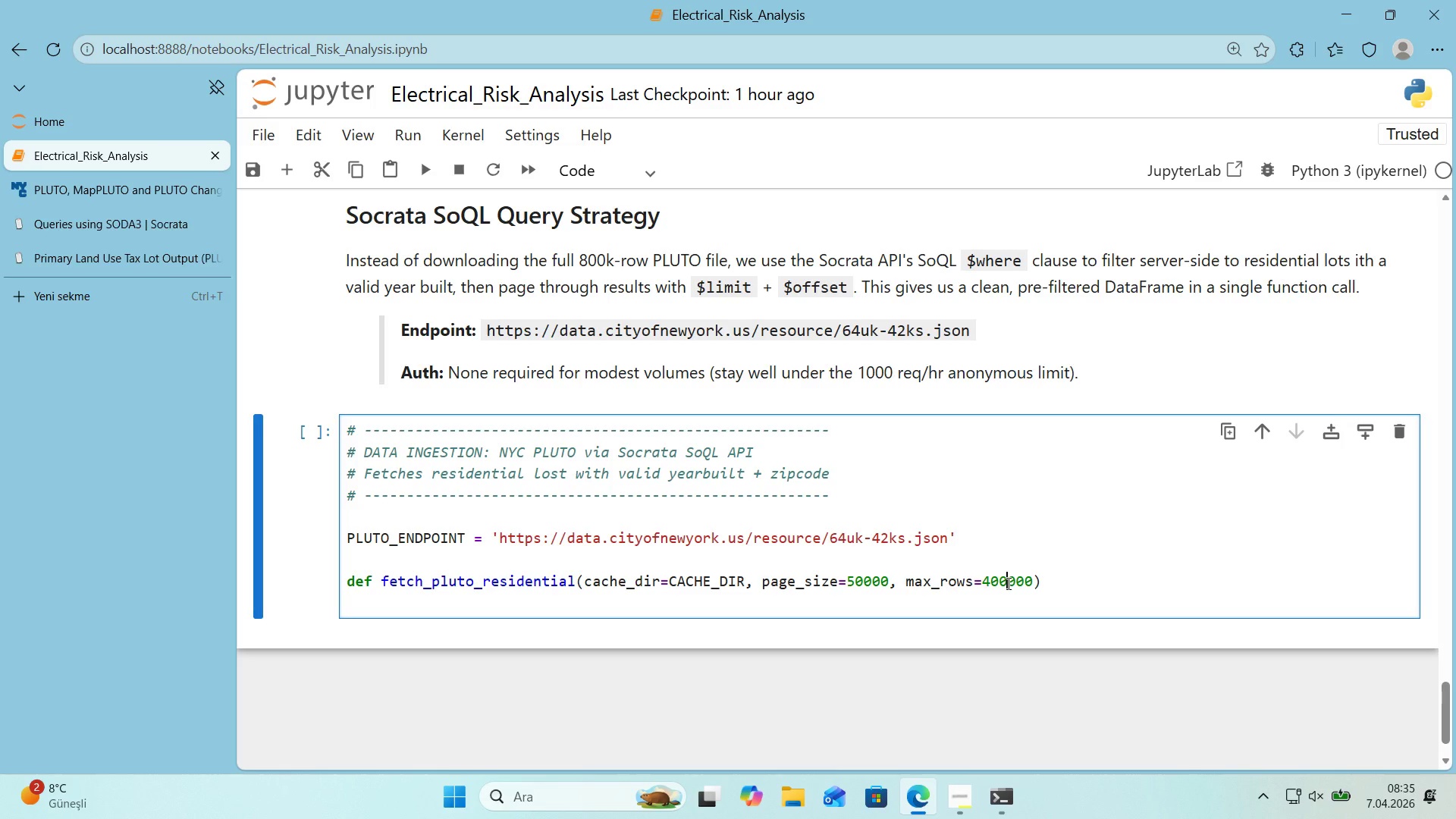 
key(ArrowRight)
 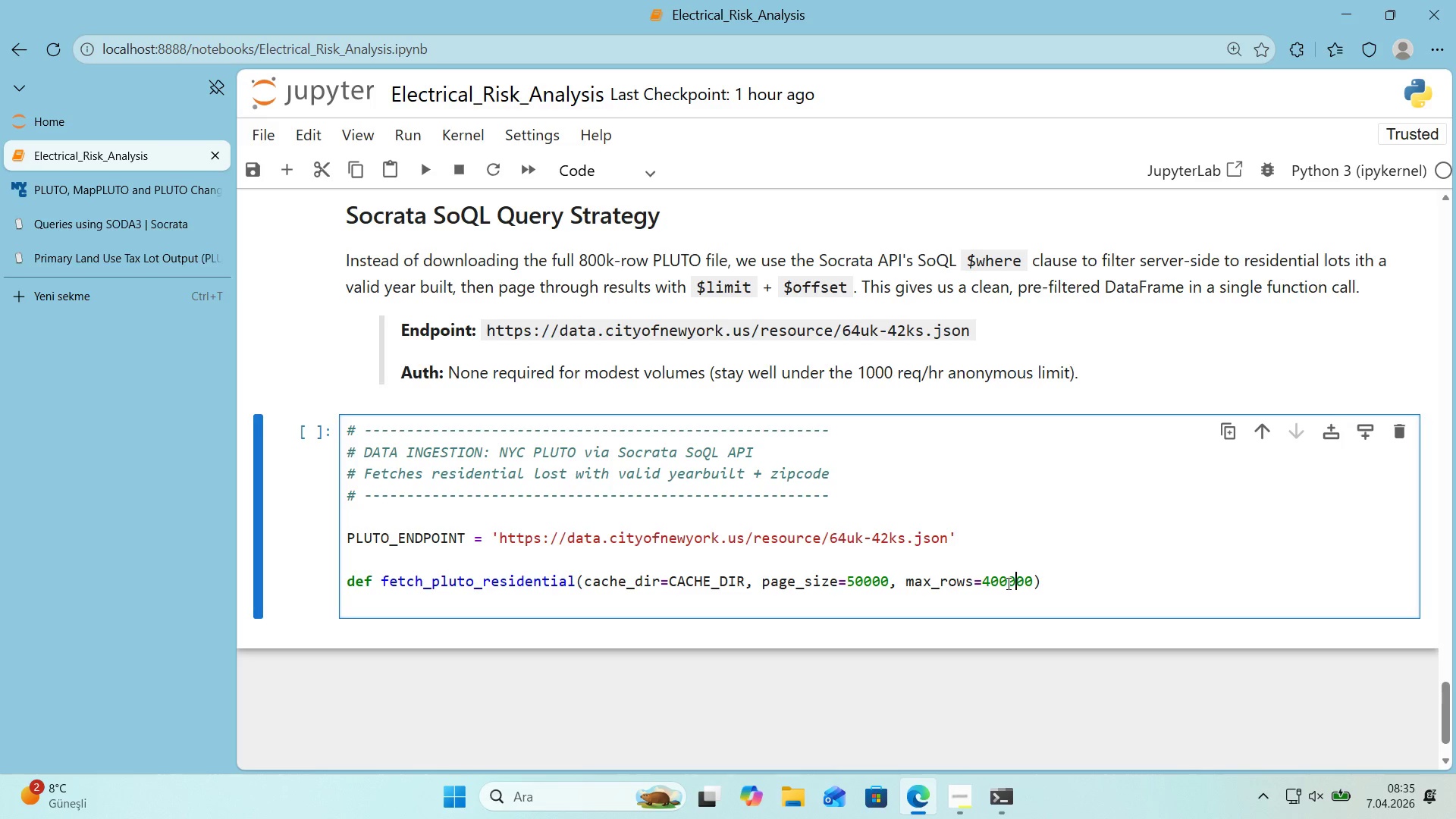 
key(ArrowRight)
 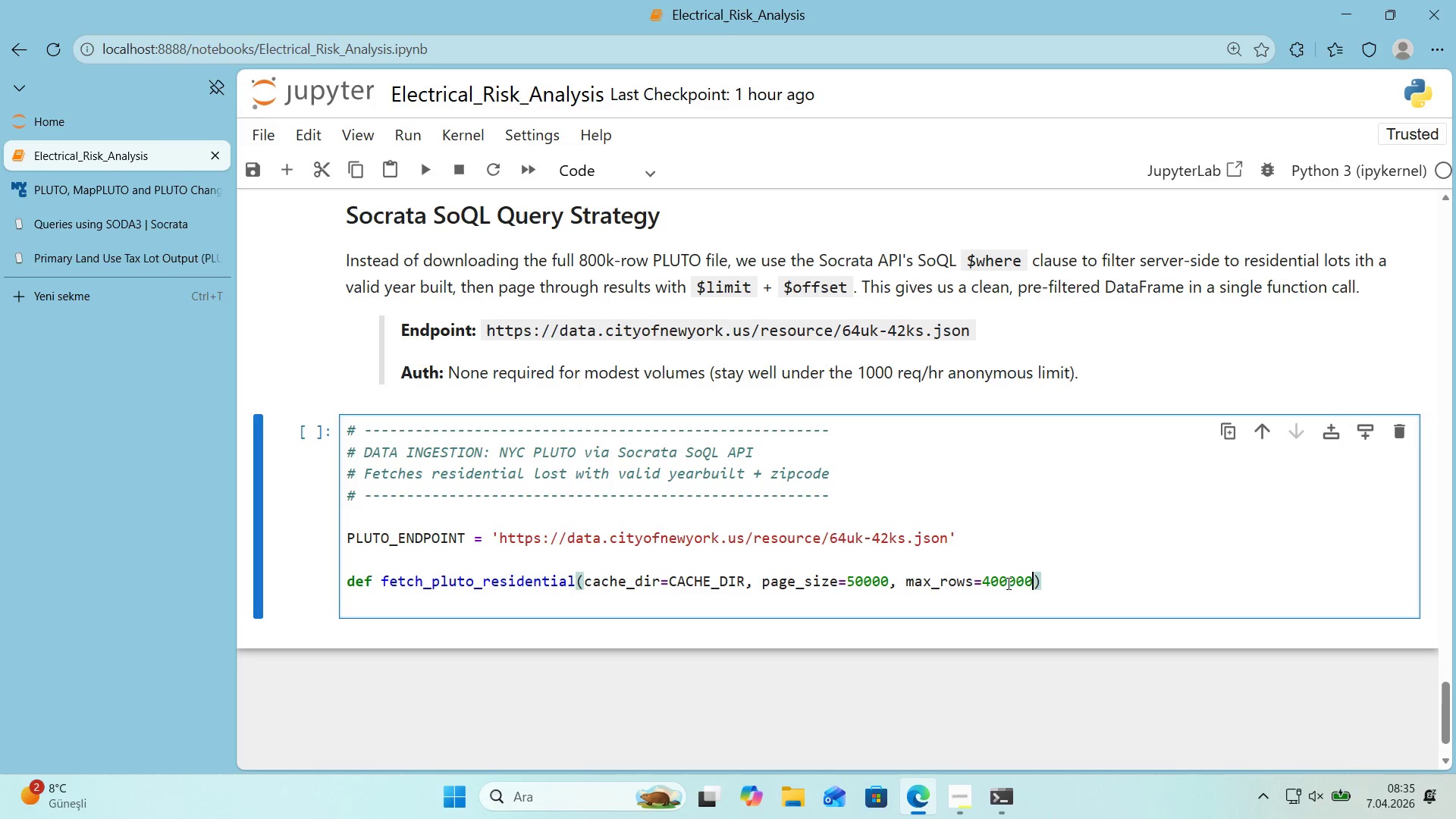 
key(ArrowRight)
 